 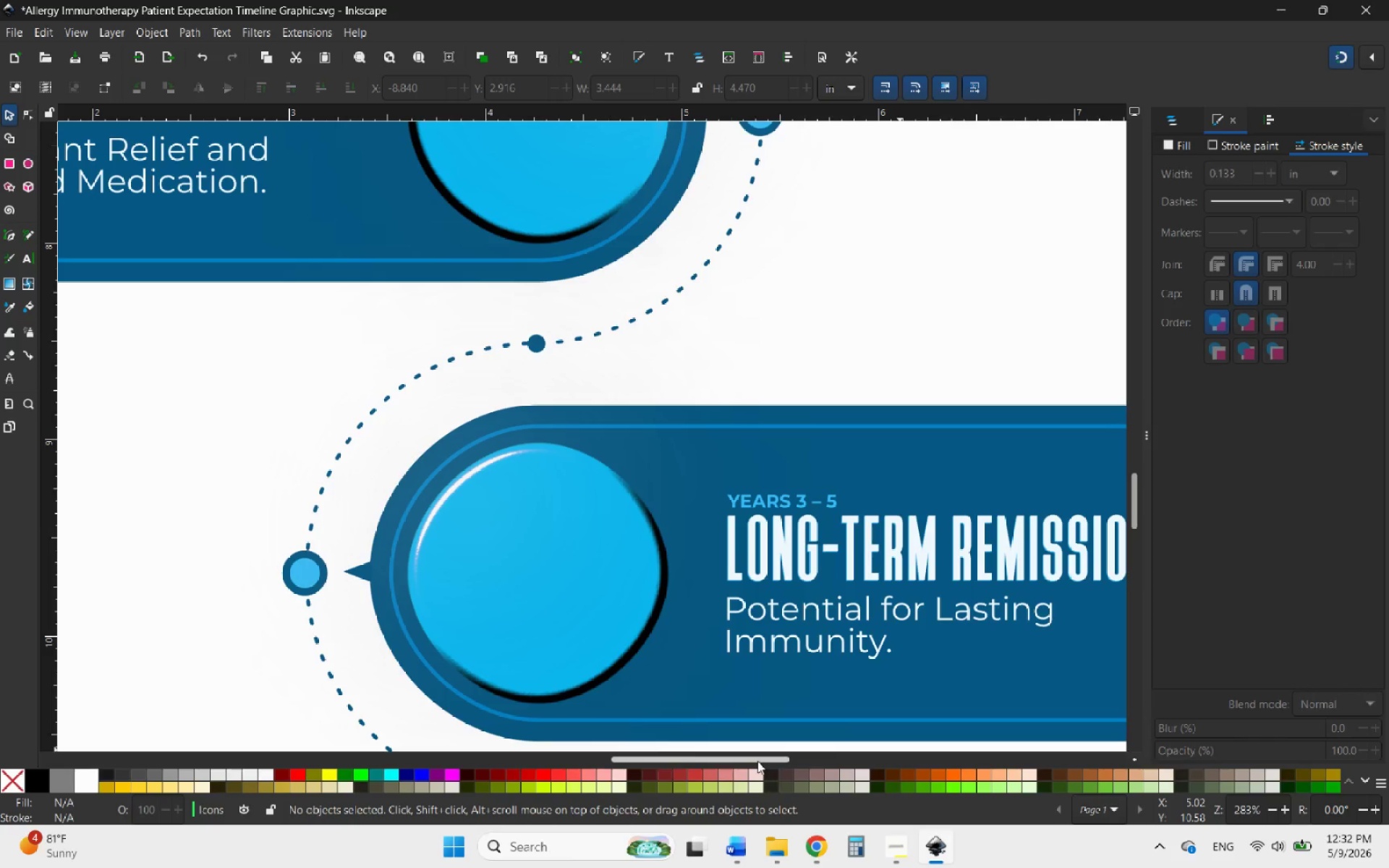 
hold_key(key=ControlLeft, duration=0.69)
scroll: coordinate [843, 642], scroll_direction: down, amount: 4.0
 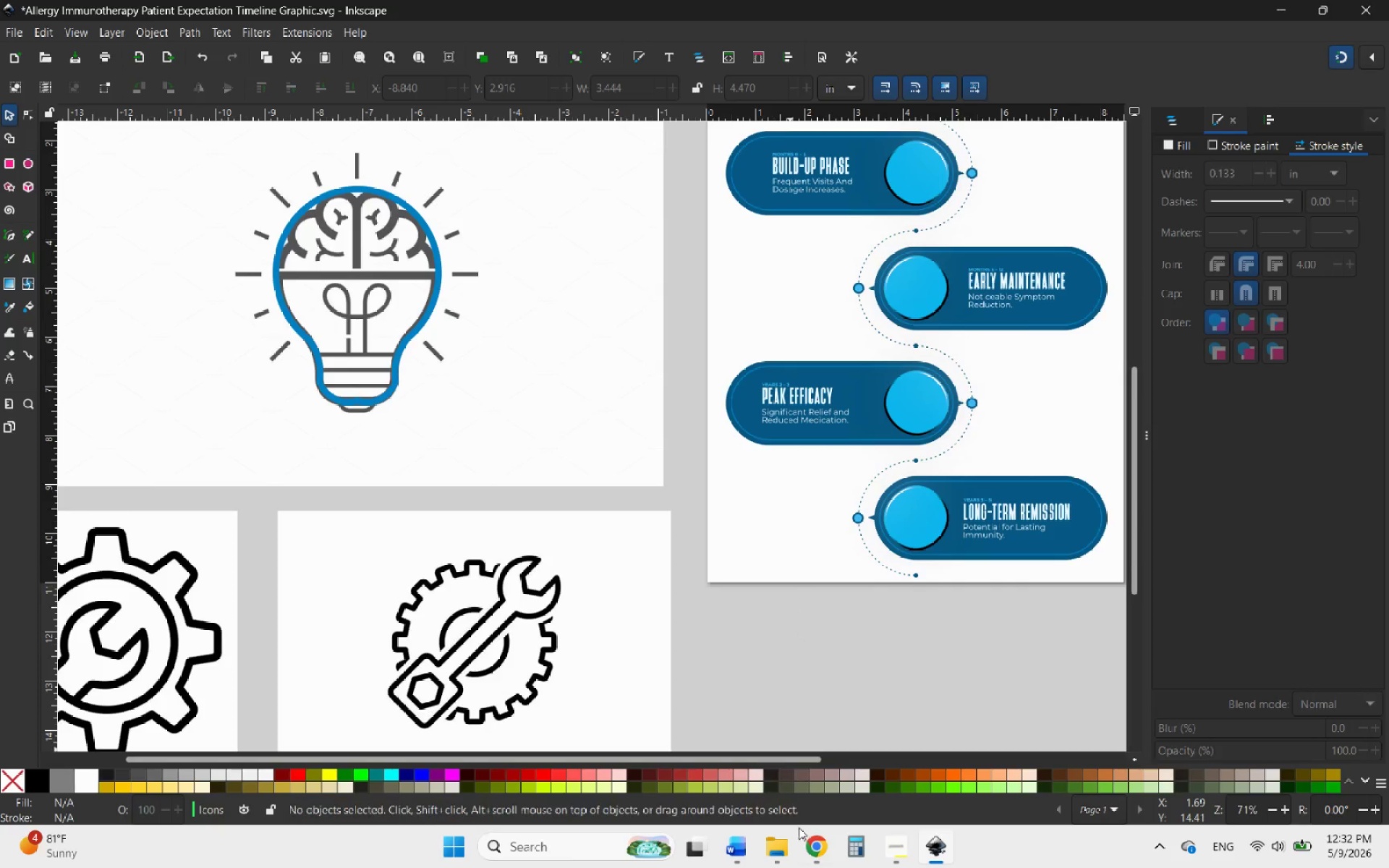 
hold_key(key=ControlLeft, duration=1.59)
scroll: coordinate [820, 388], scroll_direction: up, amount: 4.0
 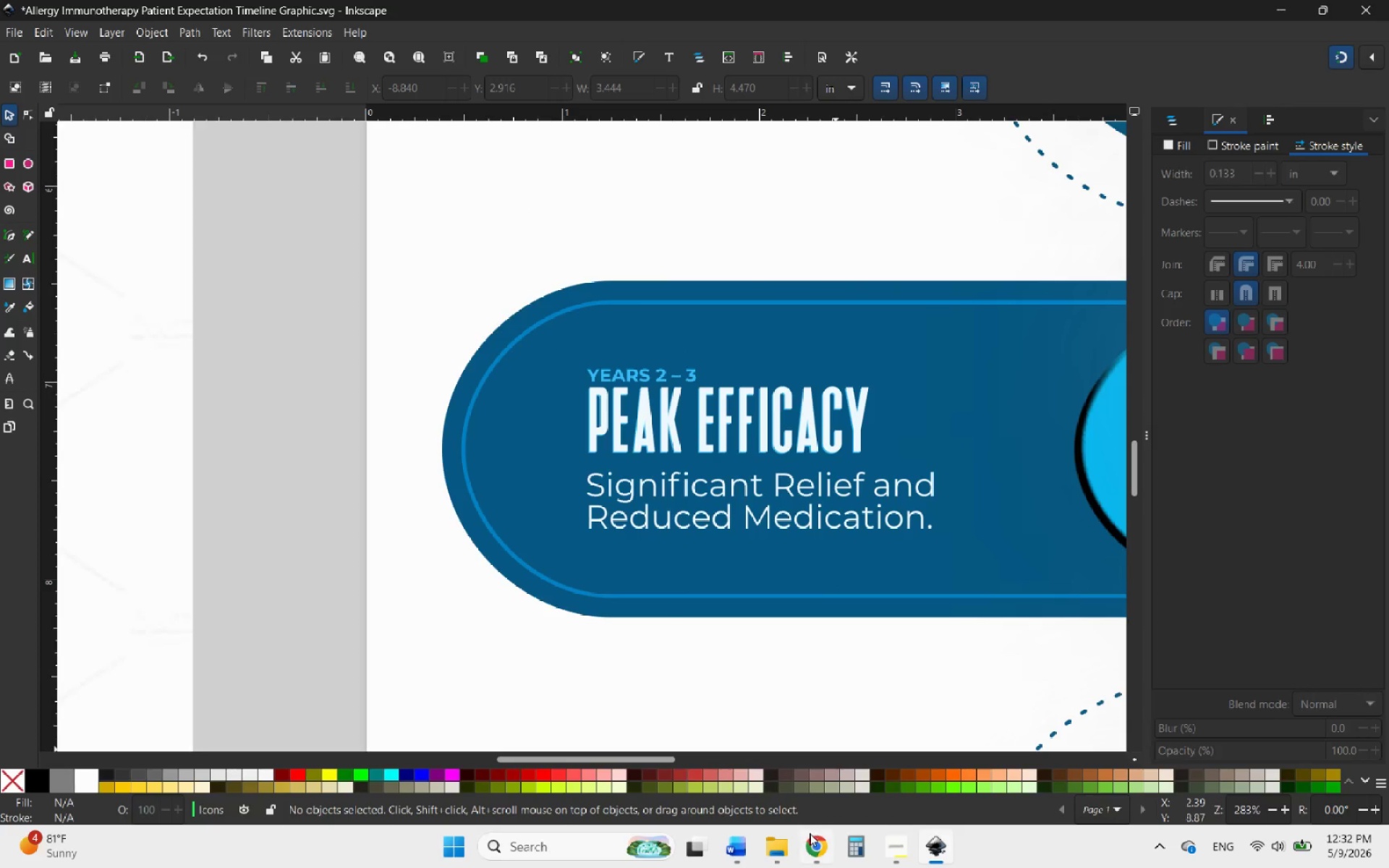 
left_click([810, 846])
 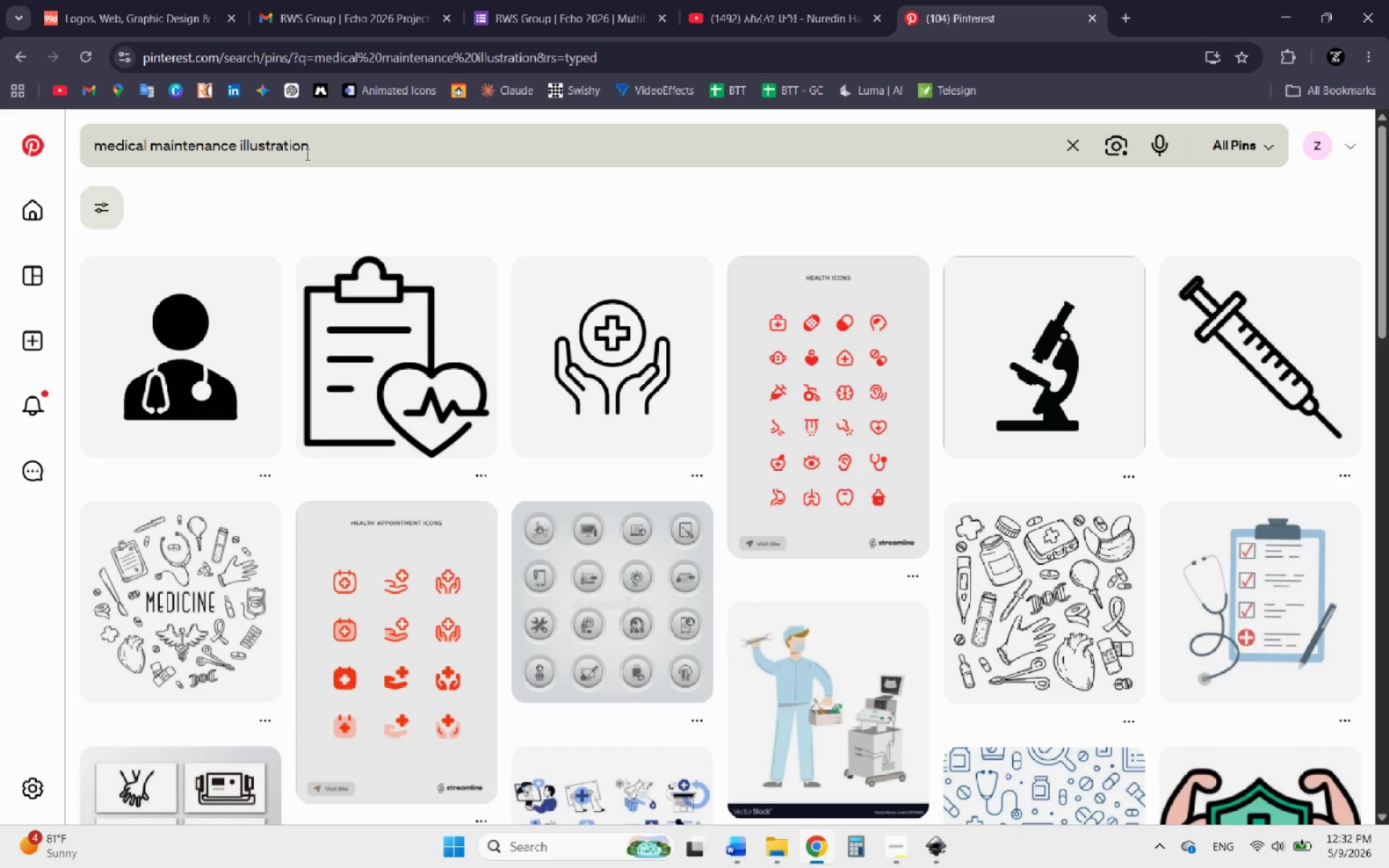 
wait(8.06)
 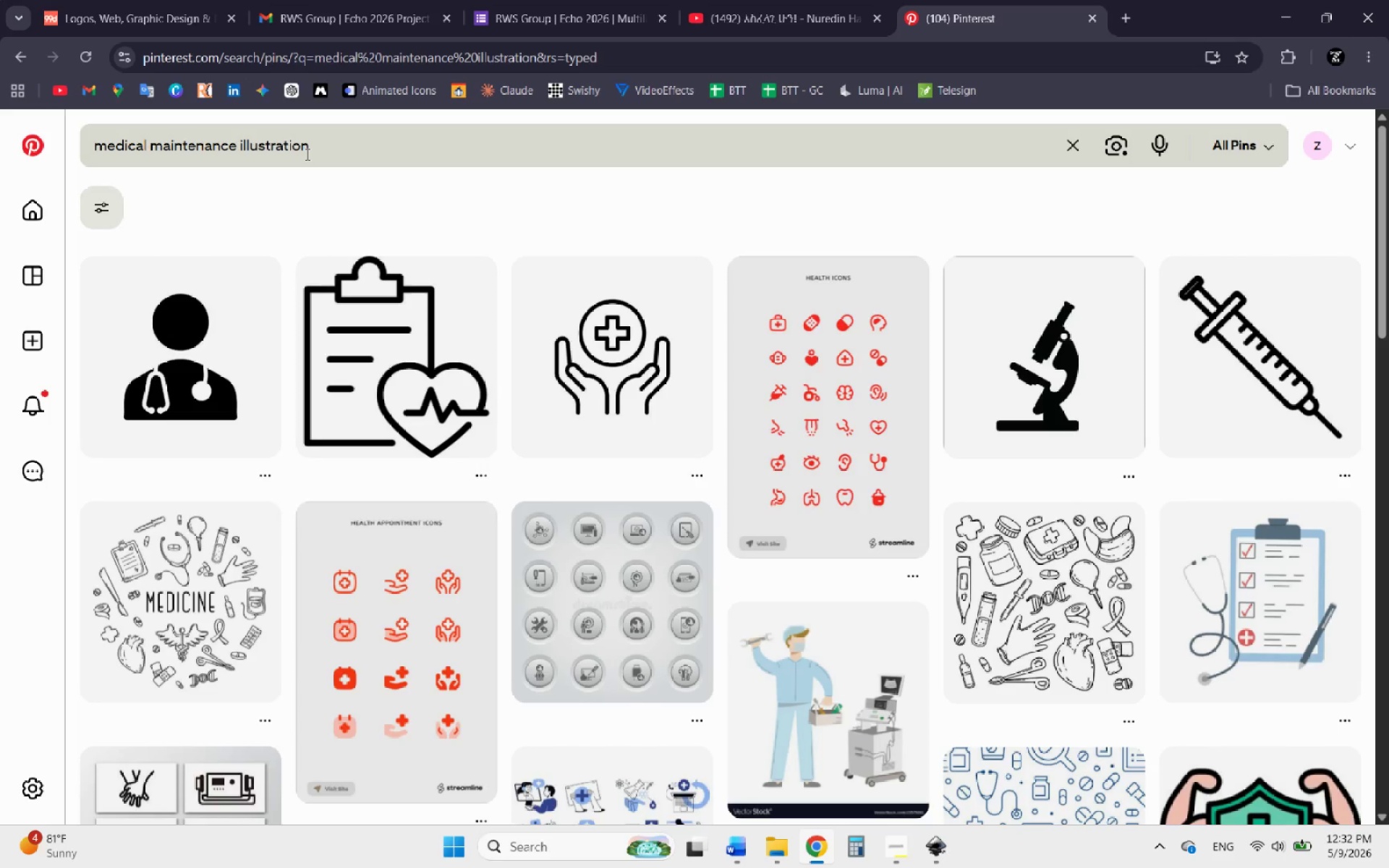 
scroll: coordinate [679, 343], scroll_direction: down, amount: 1.0
 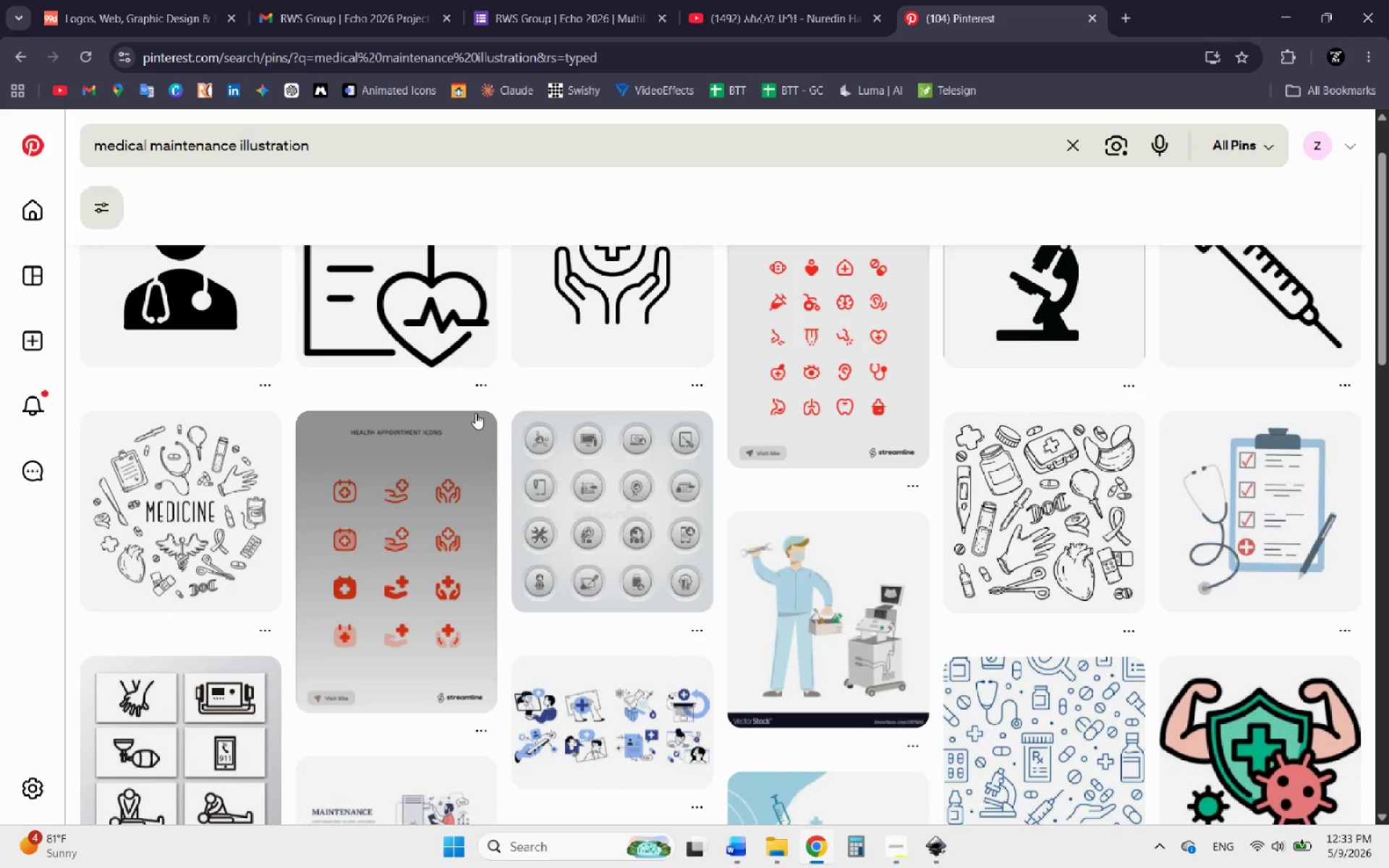 
left_click([344, 522])
 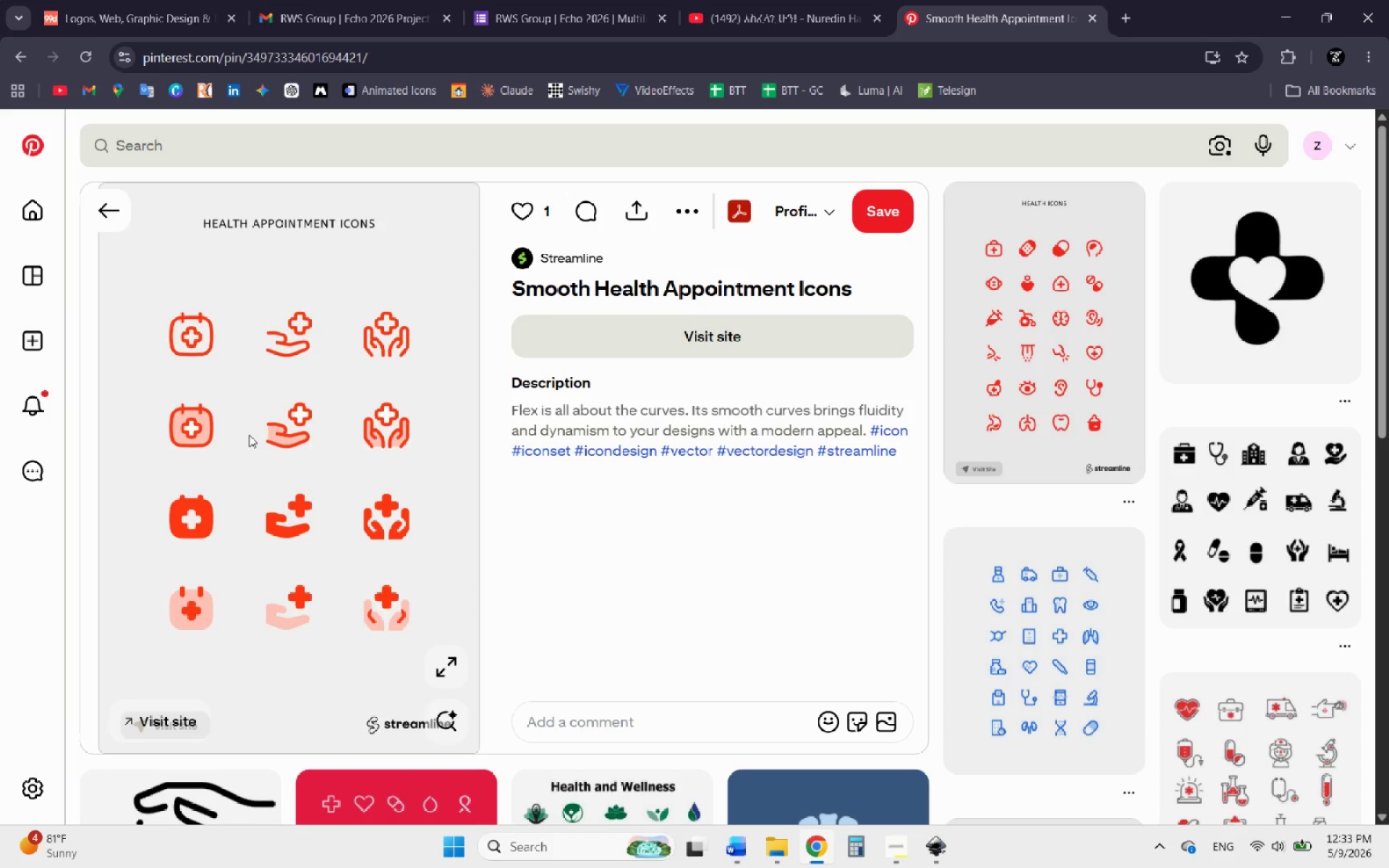 
right_click([249, 435])
 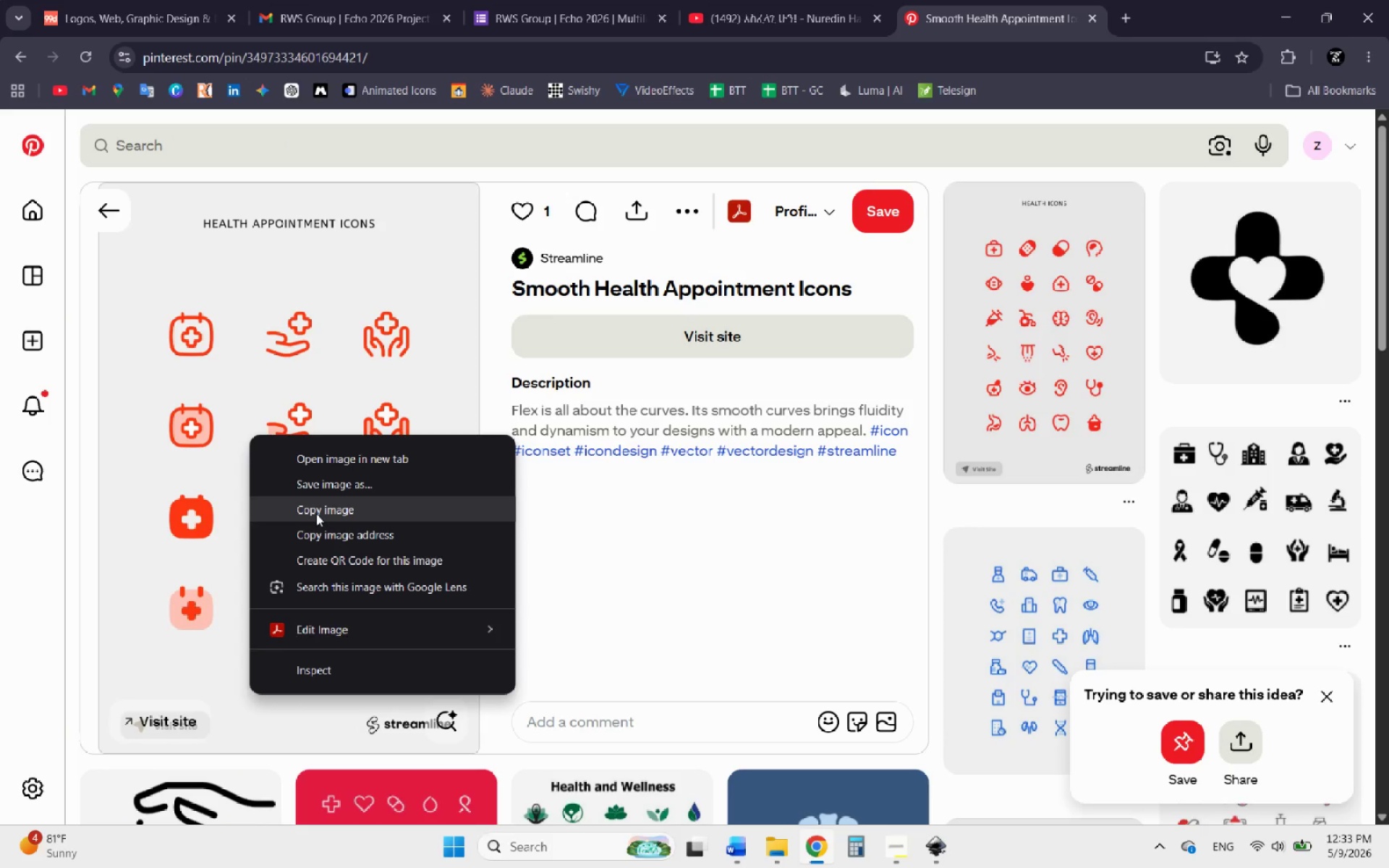 
left_click([316, 514])
 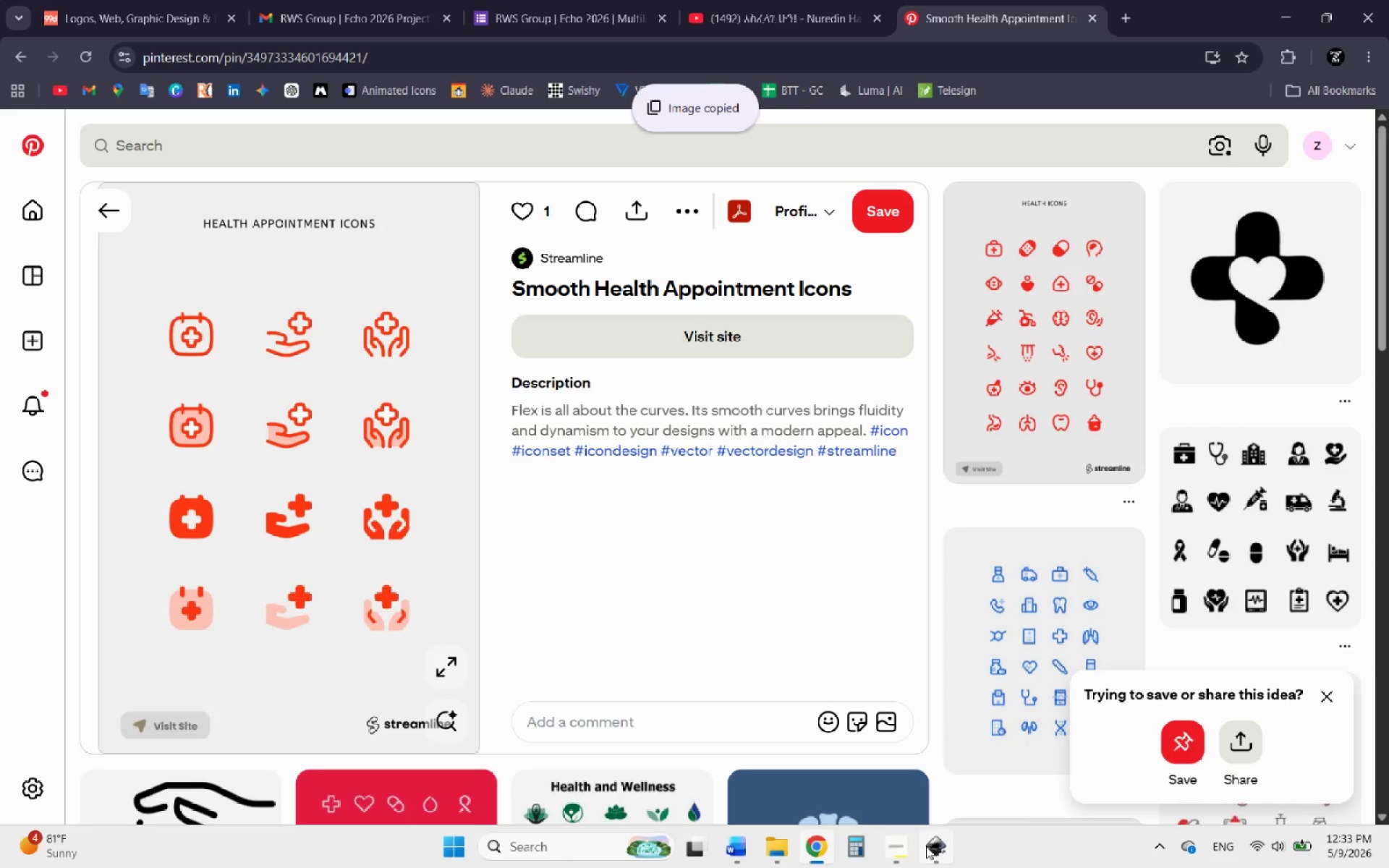 
left_click([926, 846])
 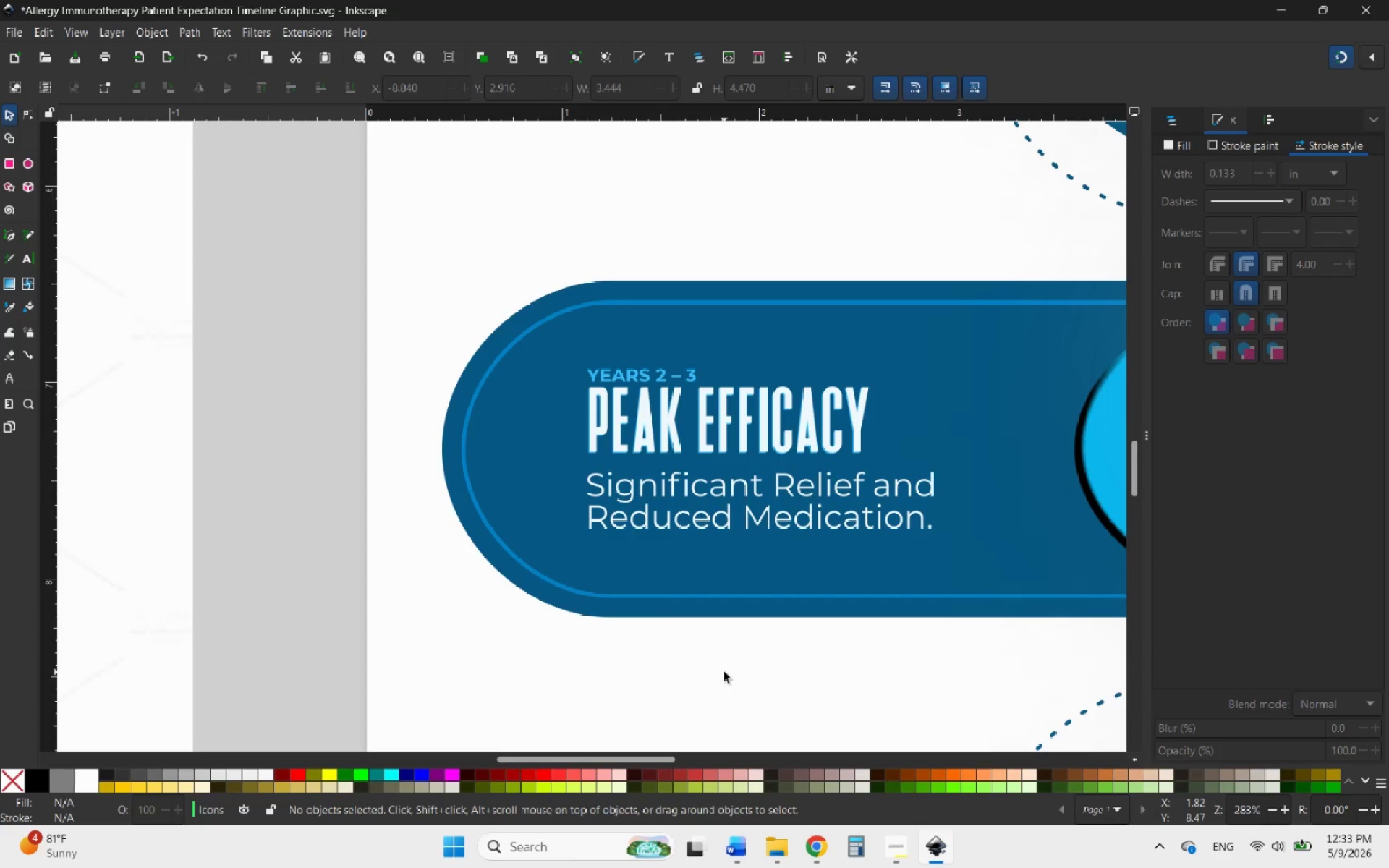 
hold_key(key=ControlLeft, duration=1.28)
scroll: coordinate [489, 503], scroll_direction: down, amount: 10.0
 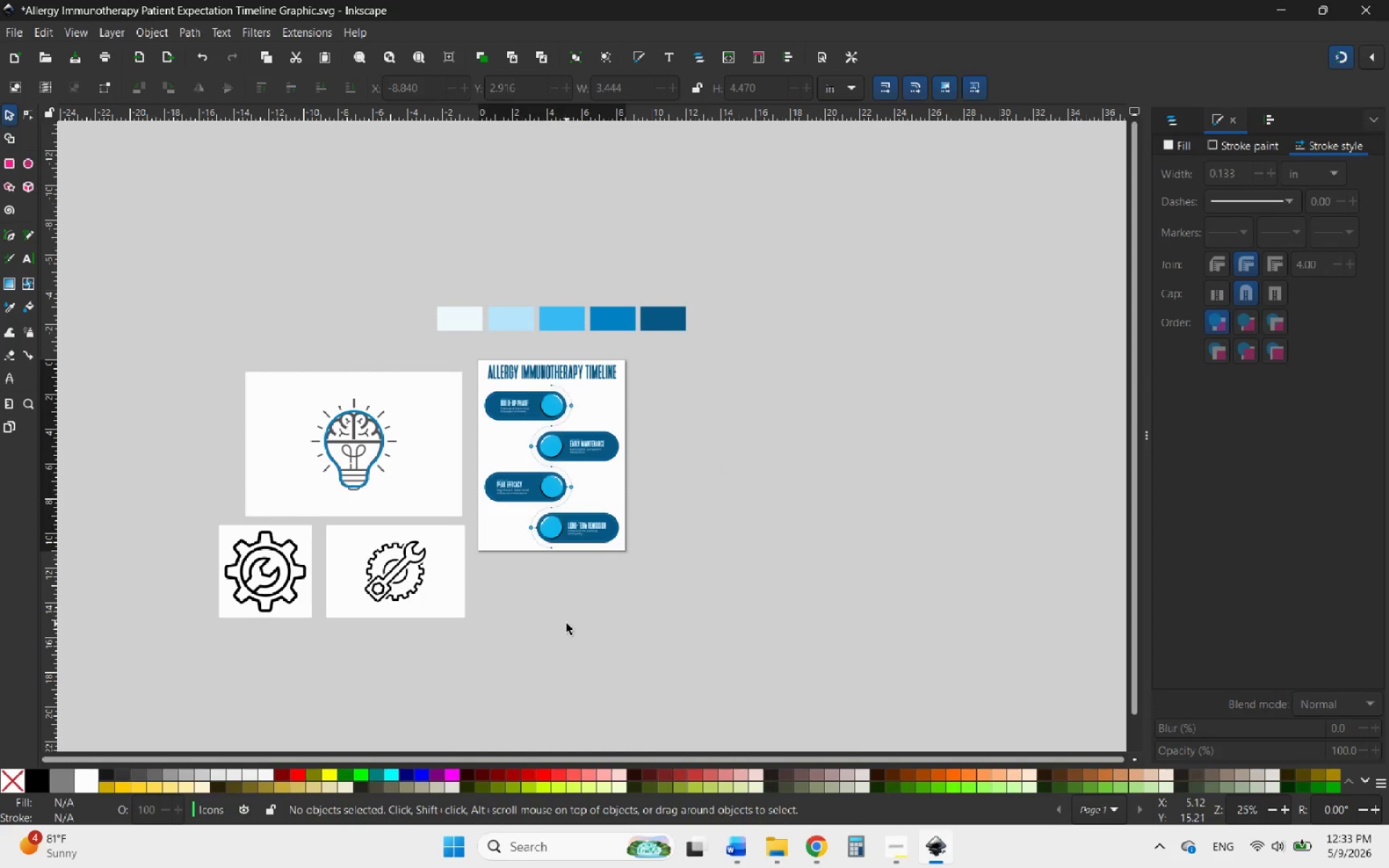 
left_click([566, 624])
 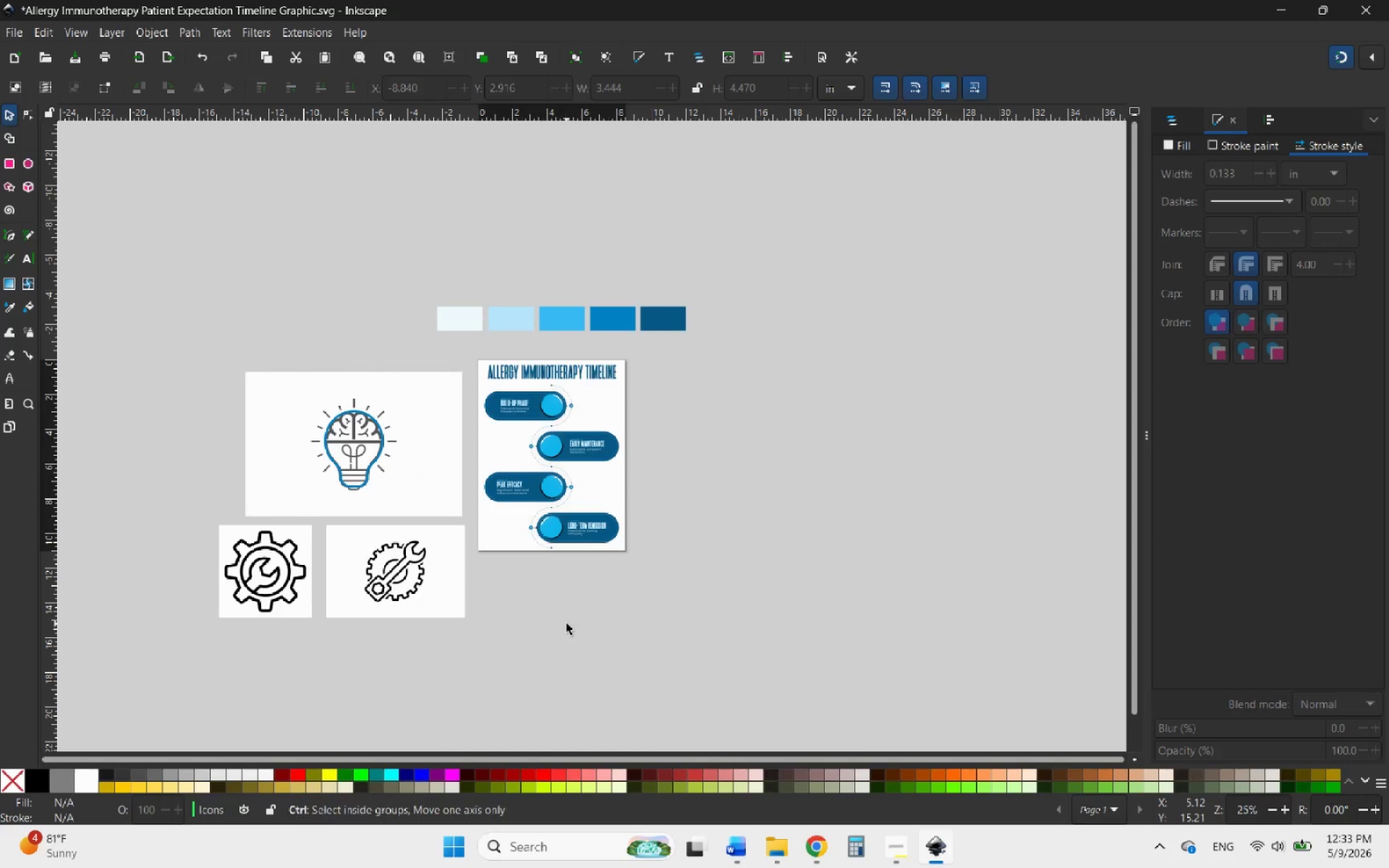 
key(Control+V)
 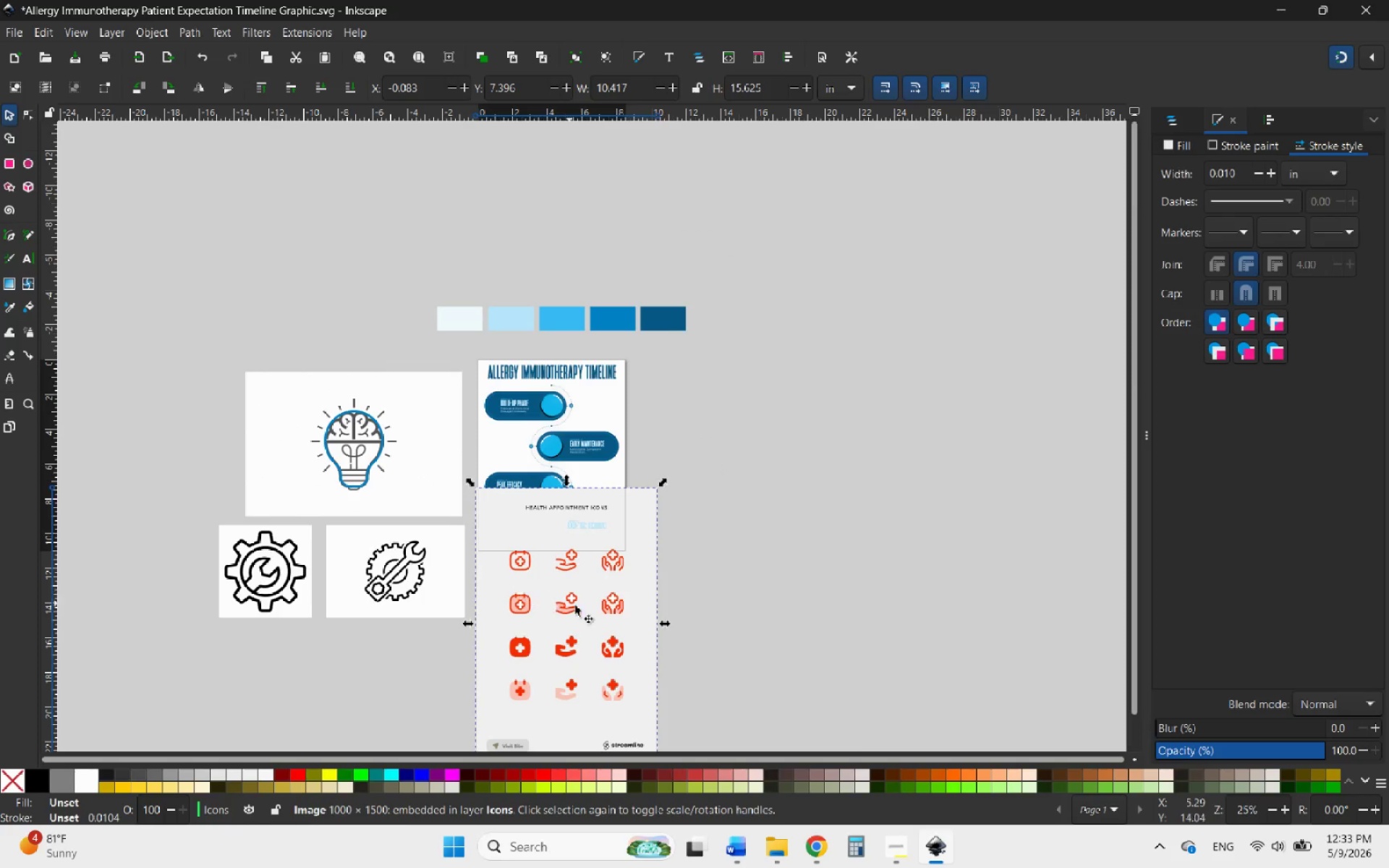 
left_click_drag(start_coordinate=[590, 617], to_coordinate=[154, 414])
 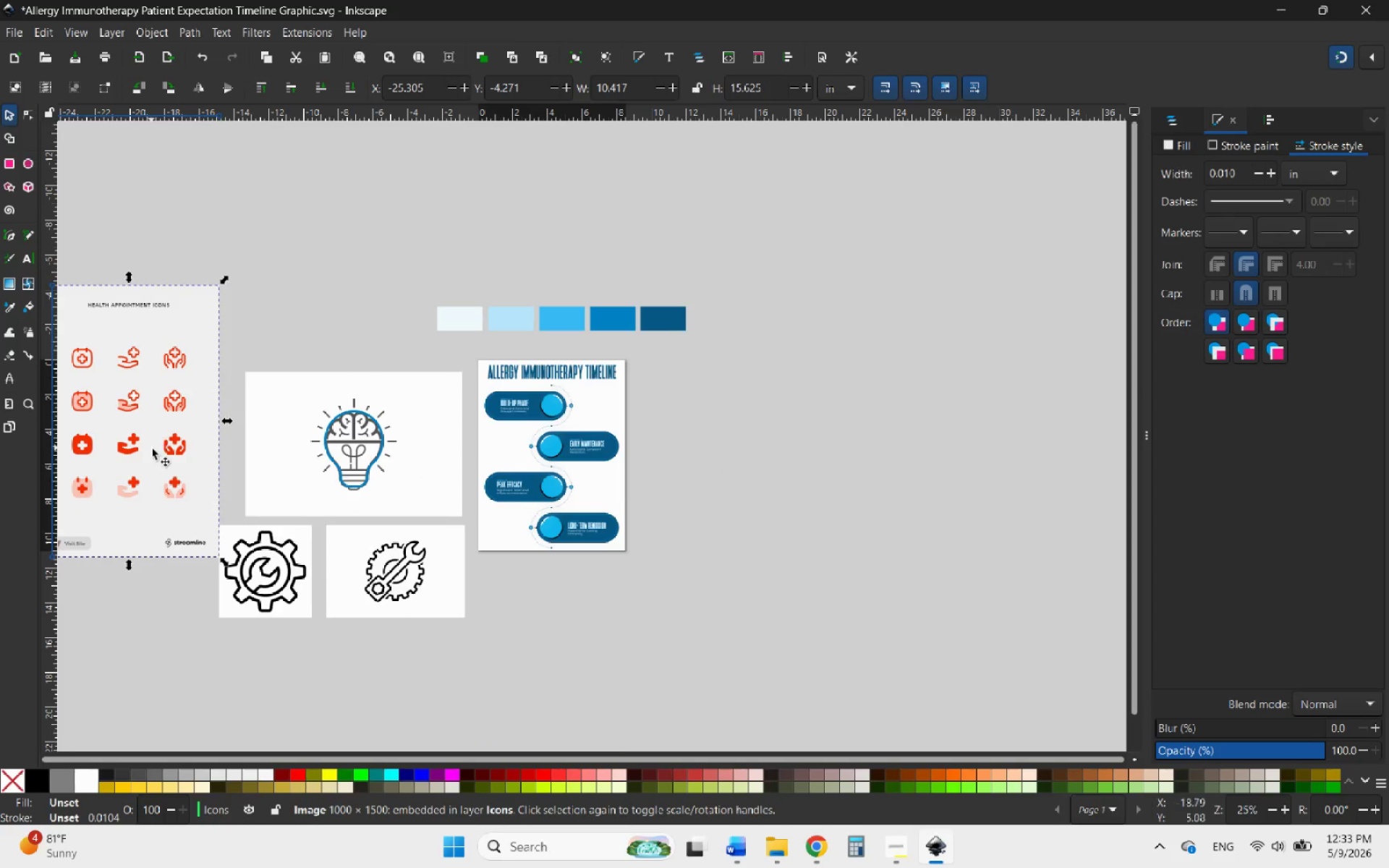 
left_click_drag(start_coordinate=[156, 448], to_coordinate=[175, 399])
 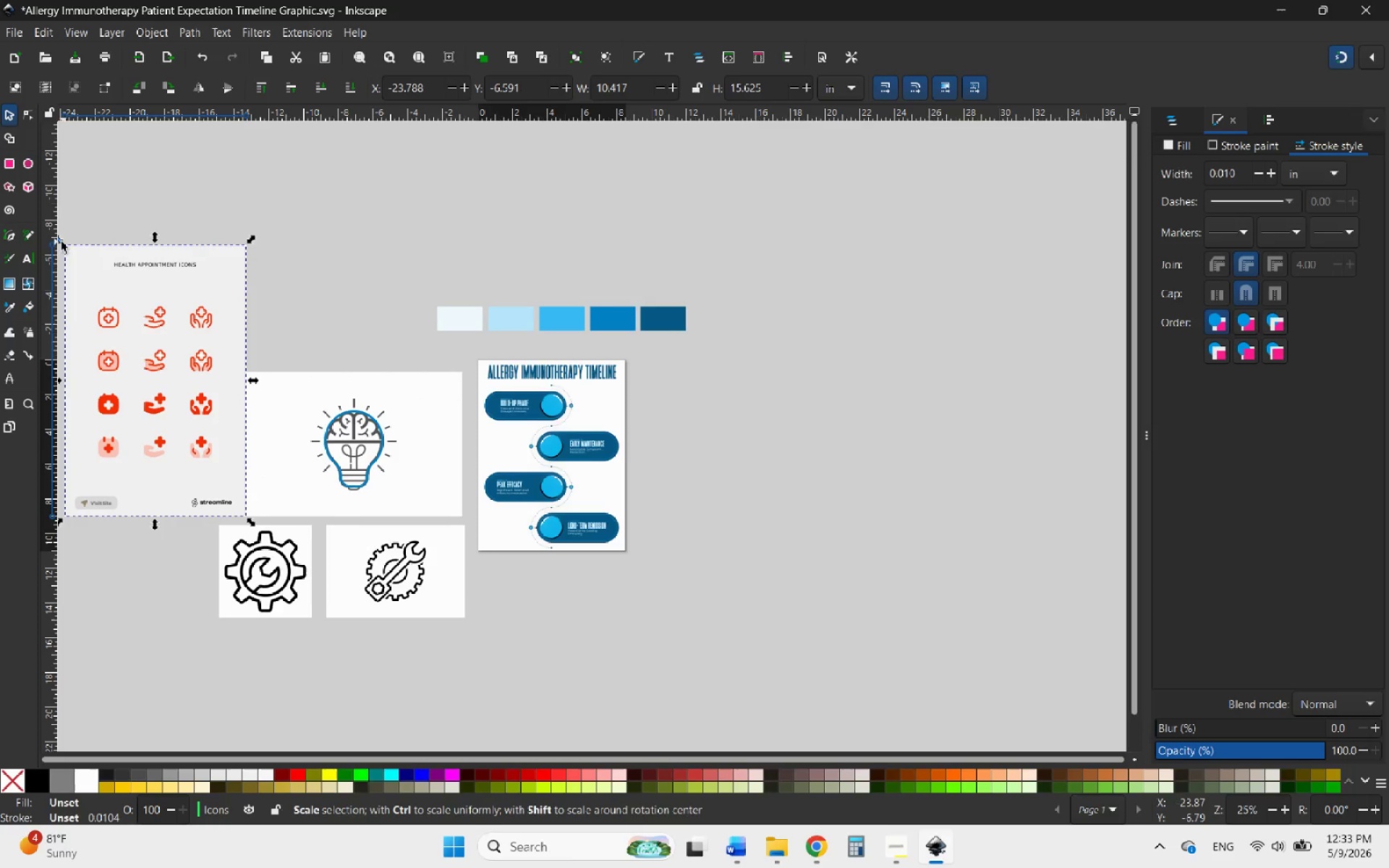 
hold_key(key=ControlLeft, duration=1.56)
left_click_drag(start_coordinate=[61, 242], to_coordinate=[142, 352])
 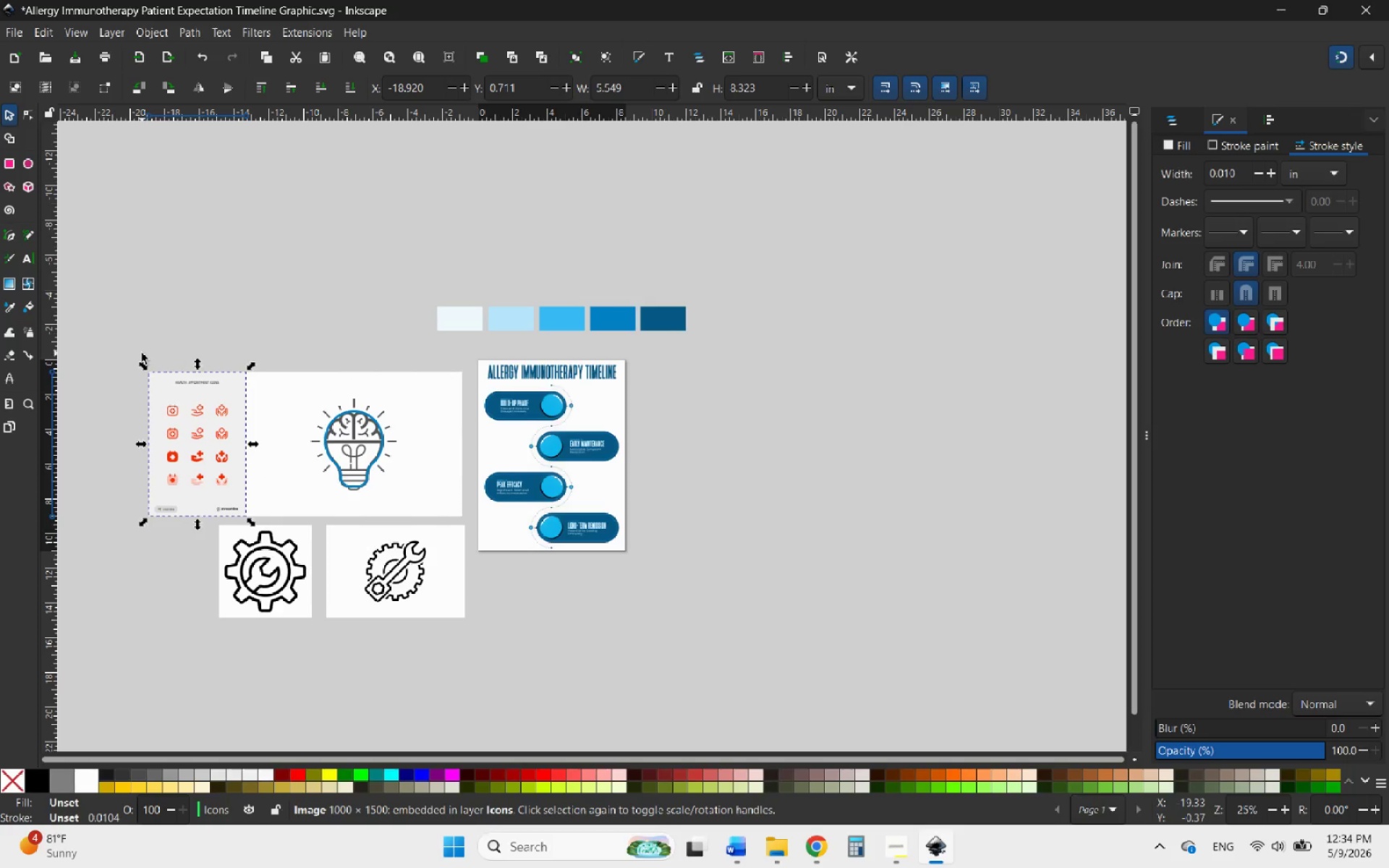 
wait(47.25)
 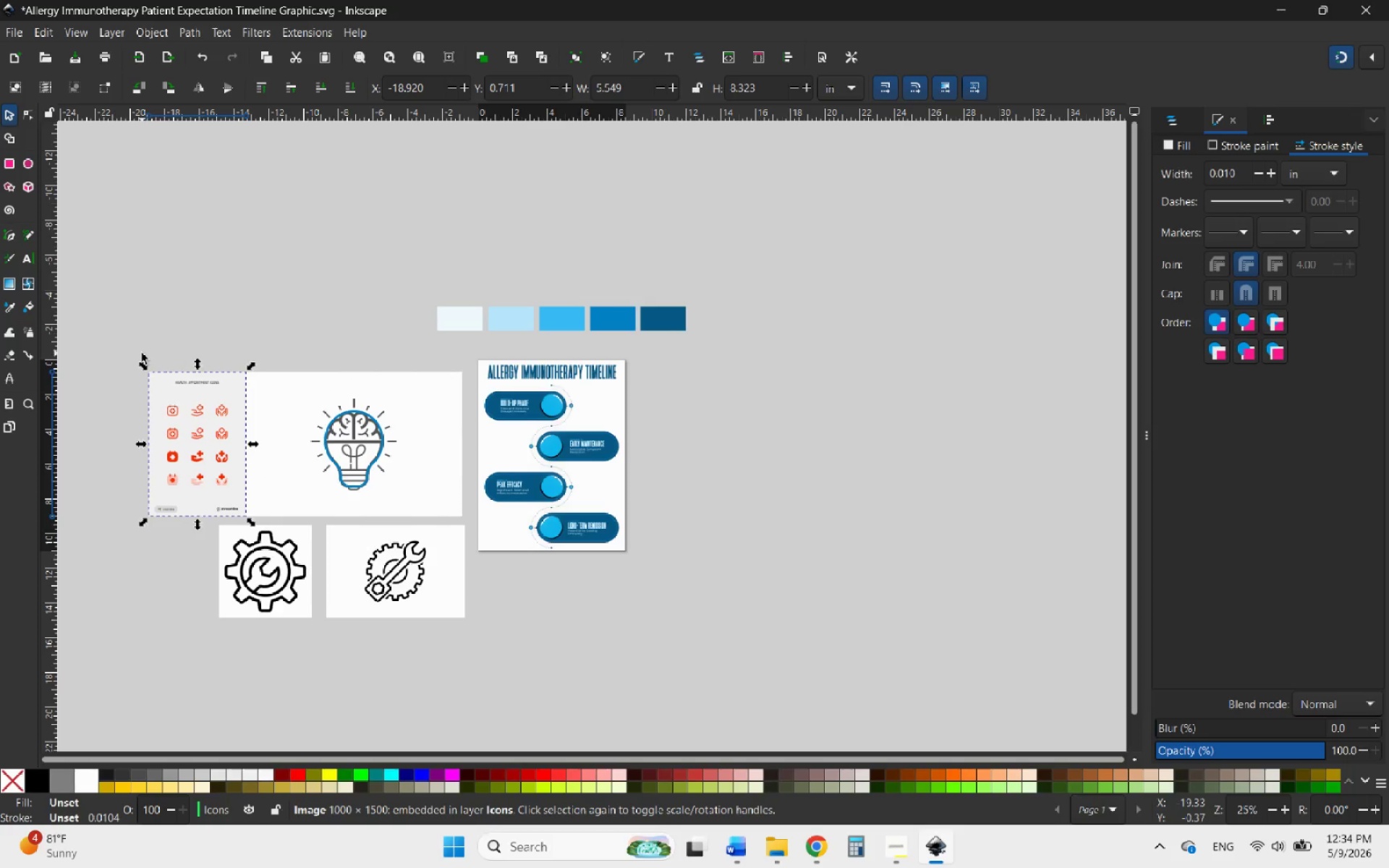 
hold_key(key=ControlLeft, duration=1.26)
scroll: coordinate [797, 373], scroll_direction: none, amount: 0.0
 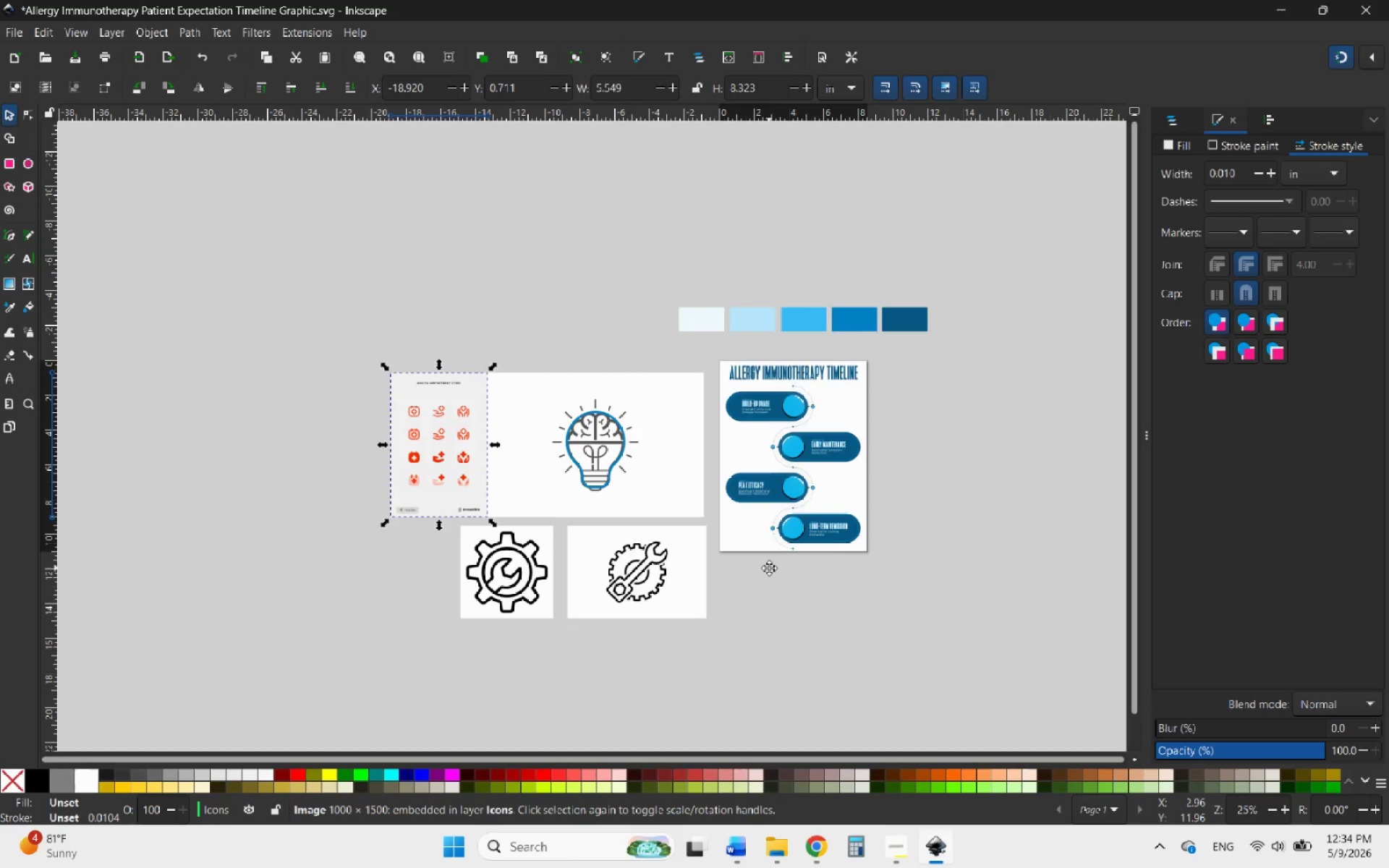 
hold_key(key=ControlLeft, duration=0.67)
scroll: coordinate [427, 527], scroll_direction: up, amount: 2.0
 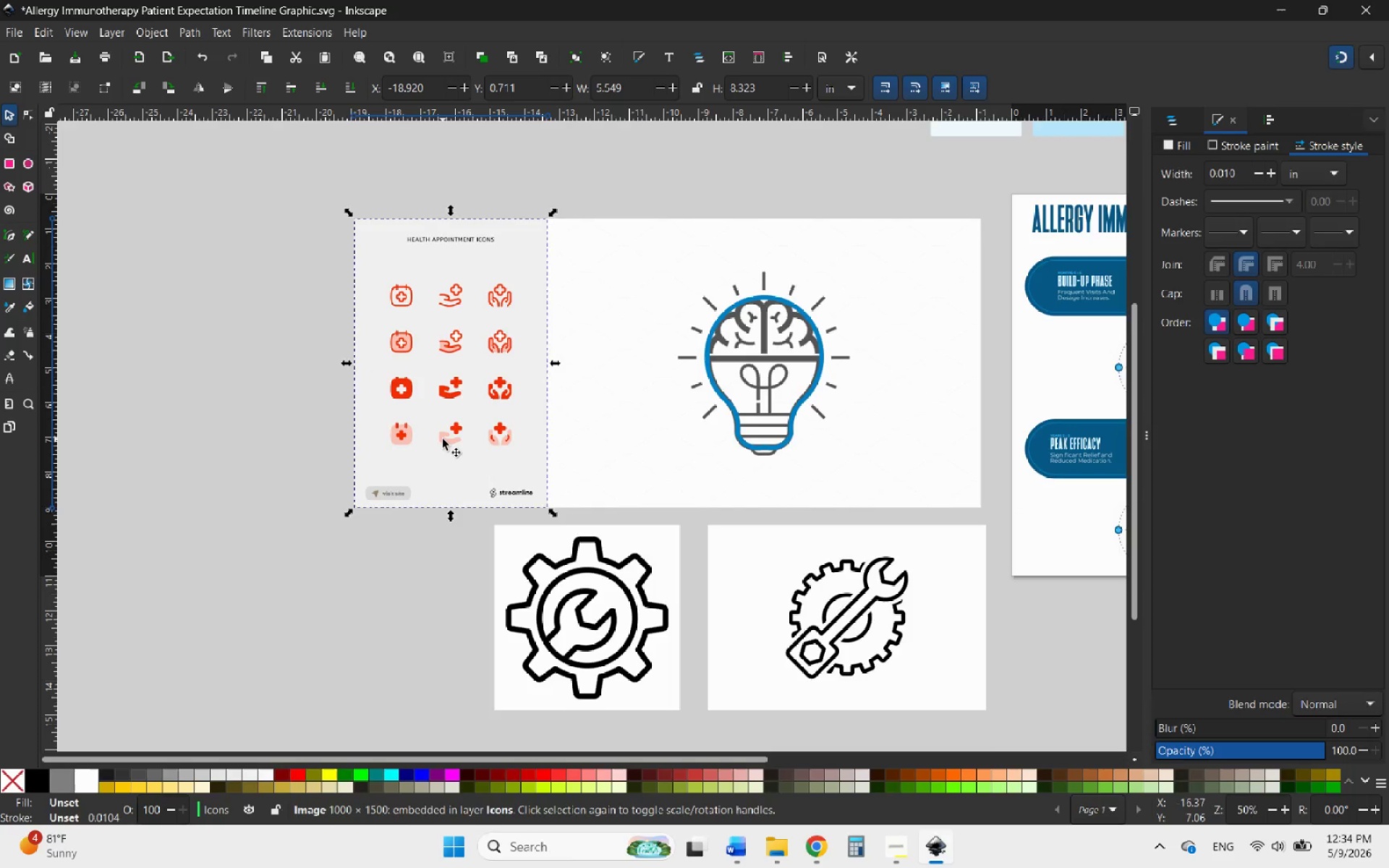 
left_click_drag(start_coordinate=[443, 439], to_coordinate=[416, 436])
 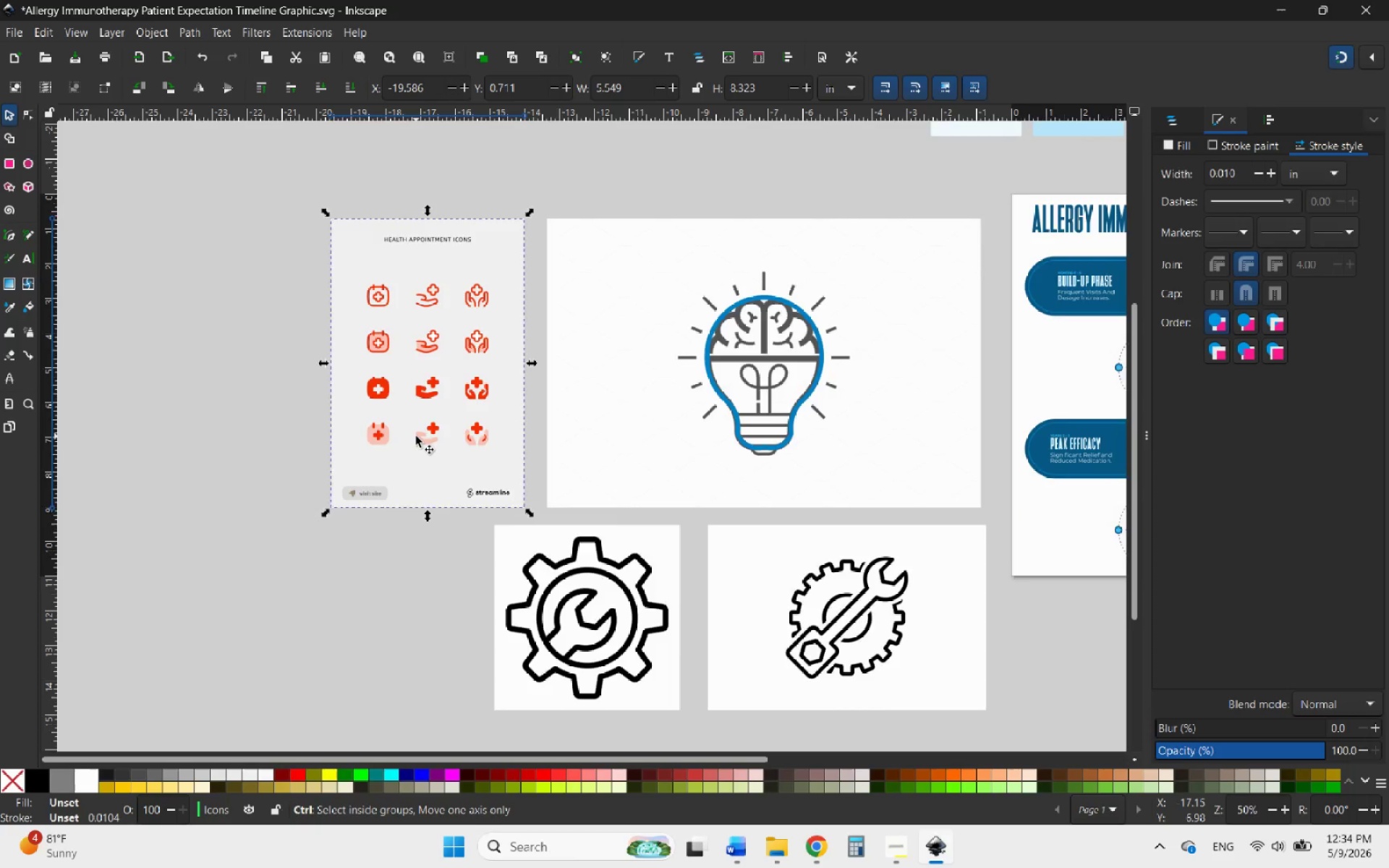 
hold_key(key=ControlLeft, duration=2.12)
 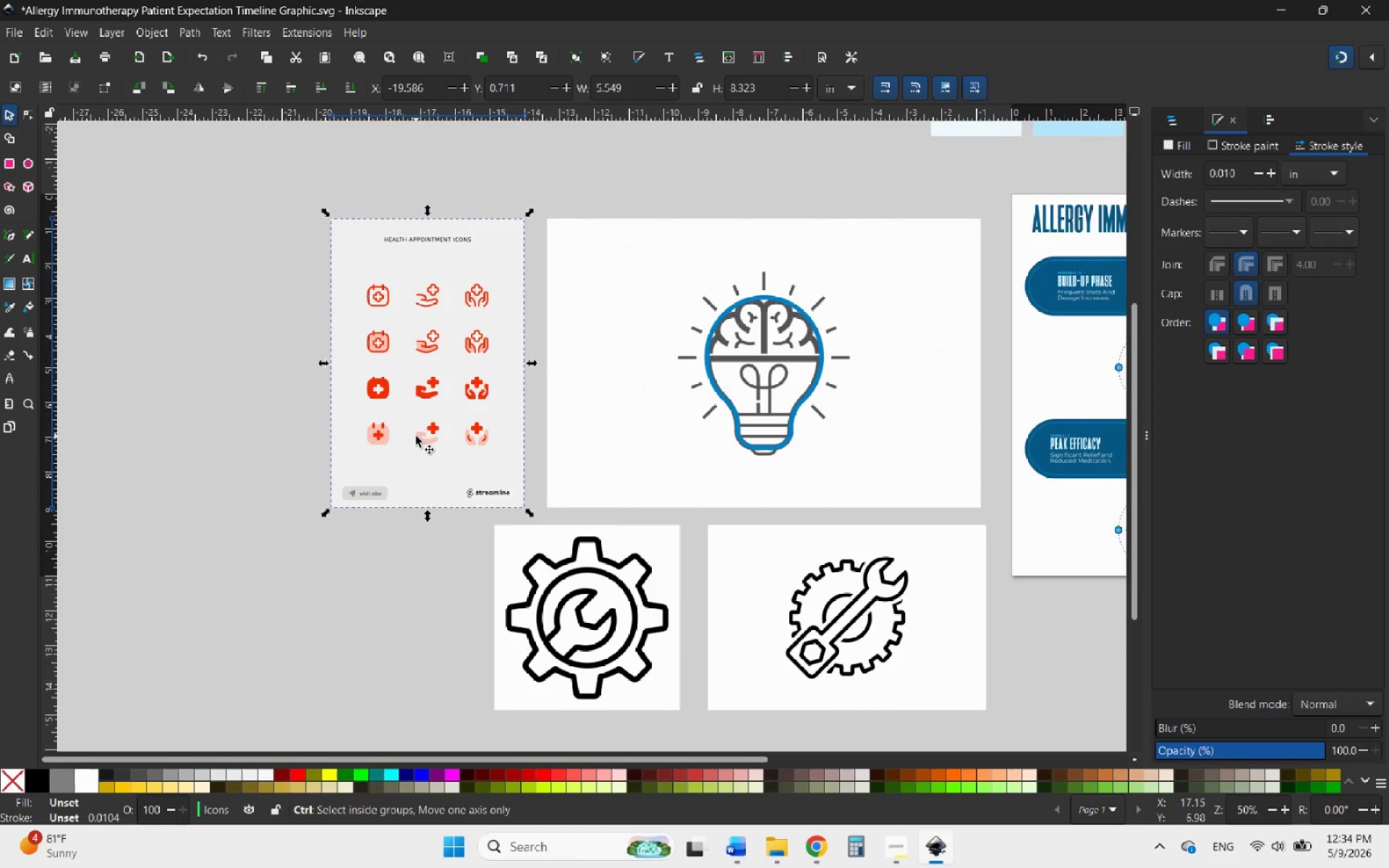 
hold_key(key=ControlLeft, duration=0.64)
scroll: coordinate [416, 436], scroll_direction: down, amount: 3.0
 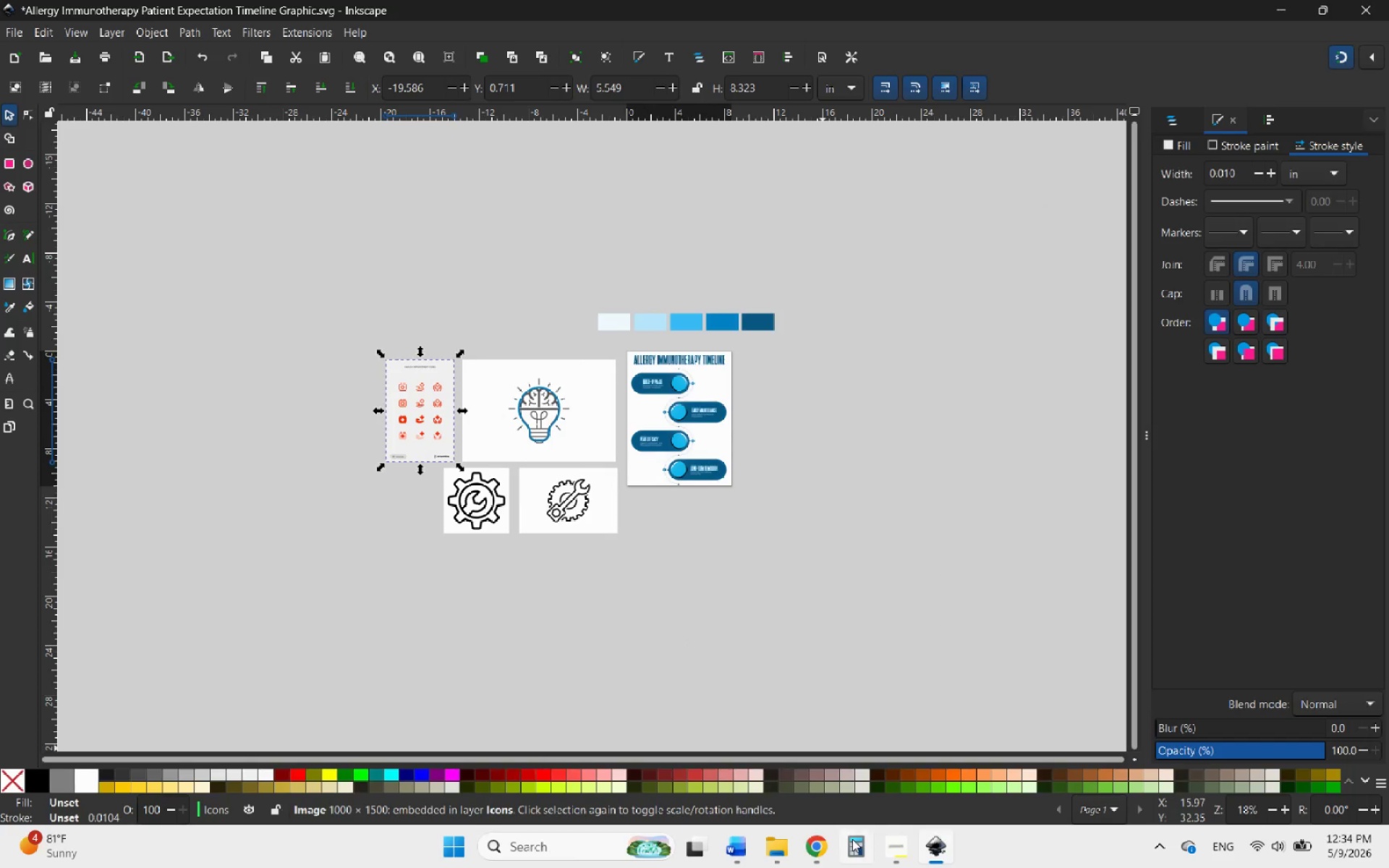 
left_click([809, 849])
 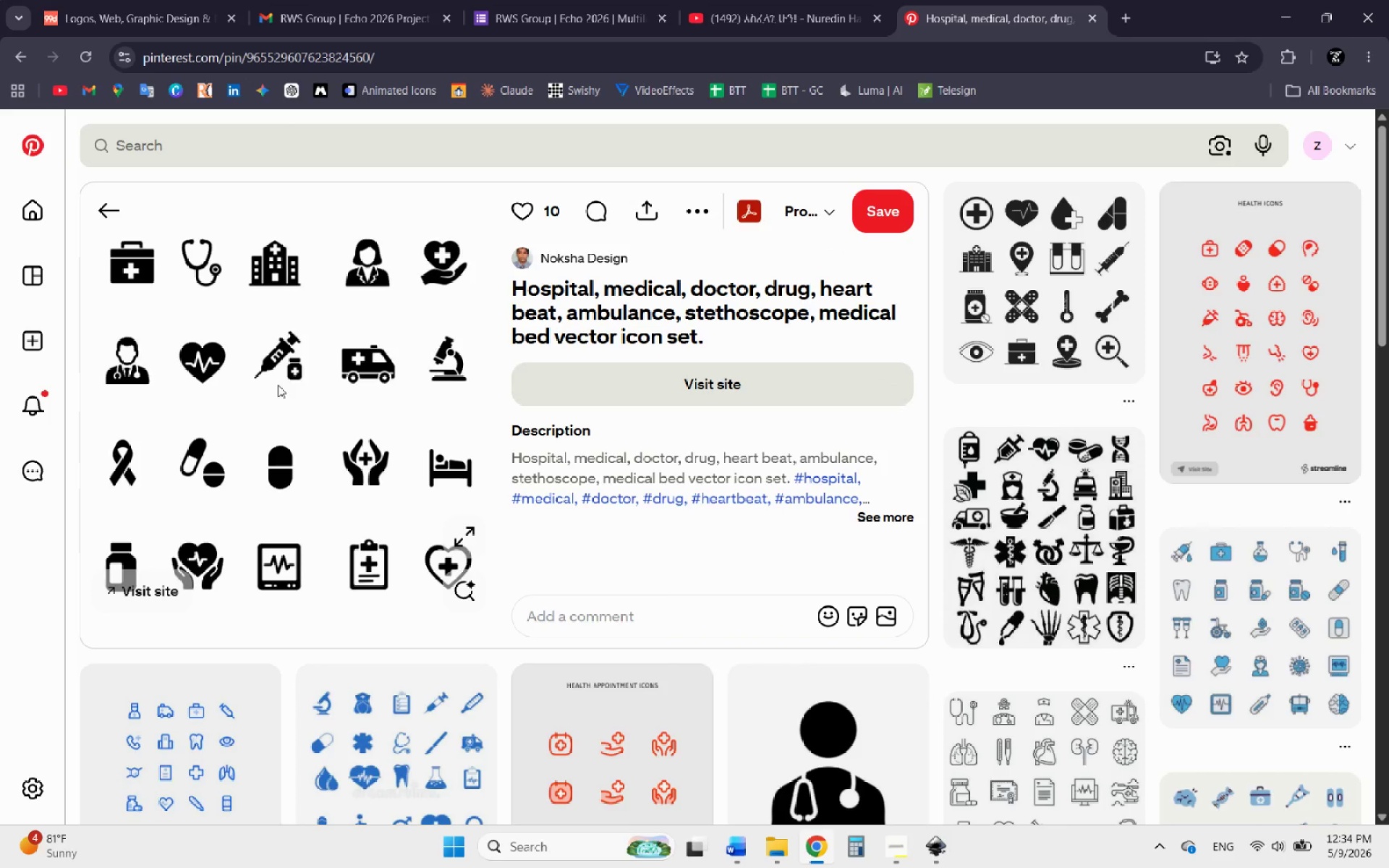 
wait(26.55)
 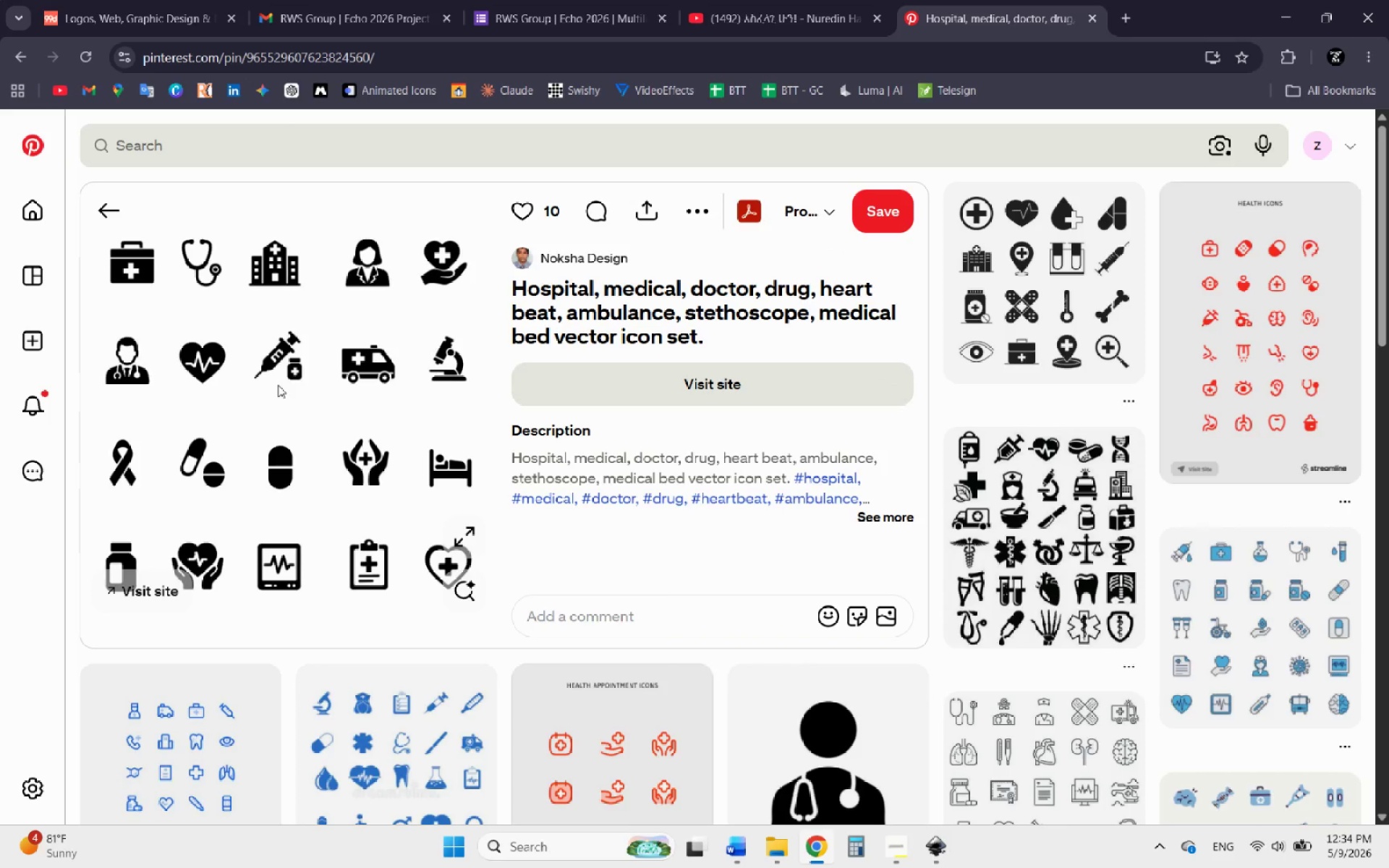 
right_click([1039, 297])
 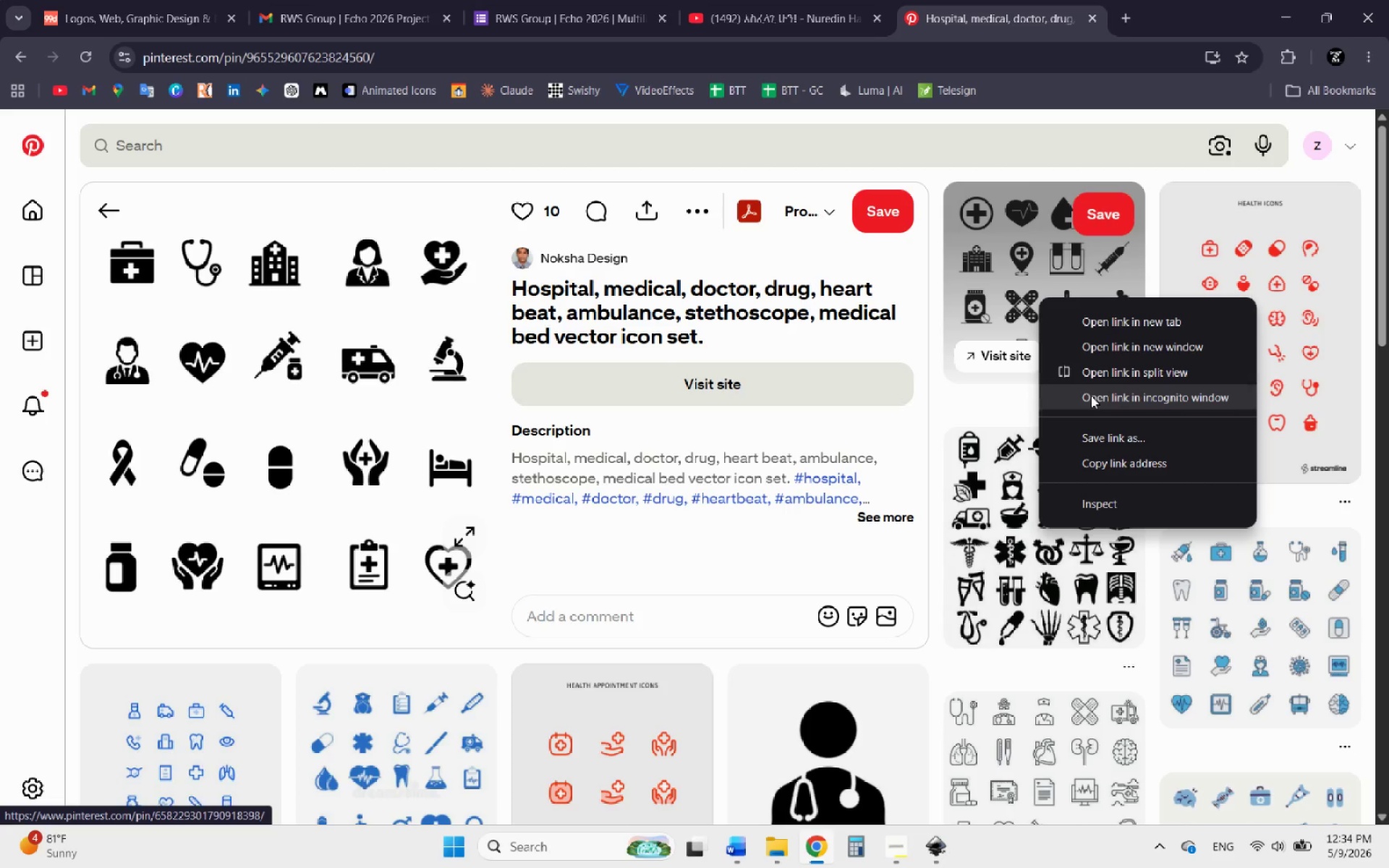 
left_click([1008, 272])
 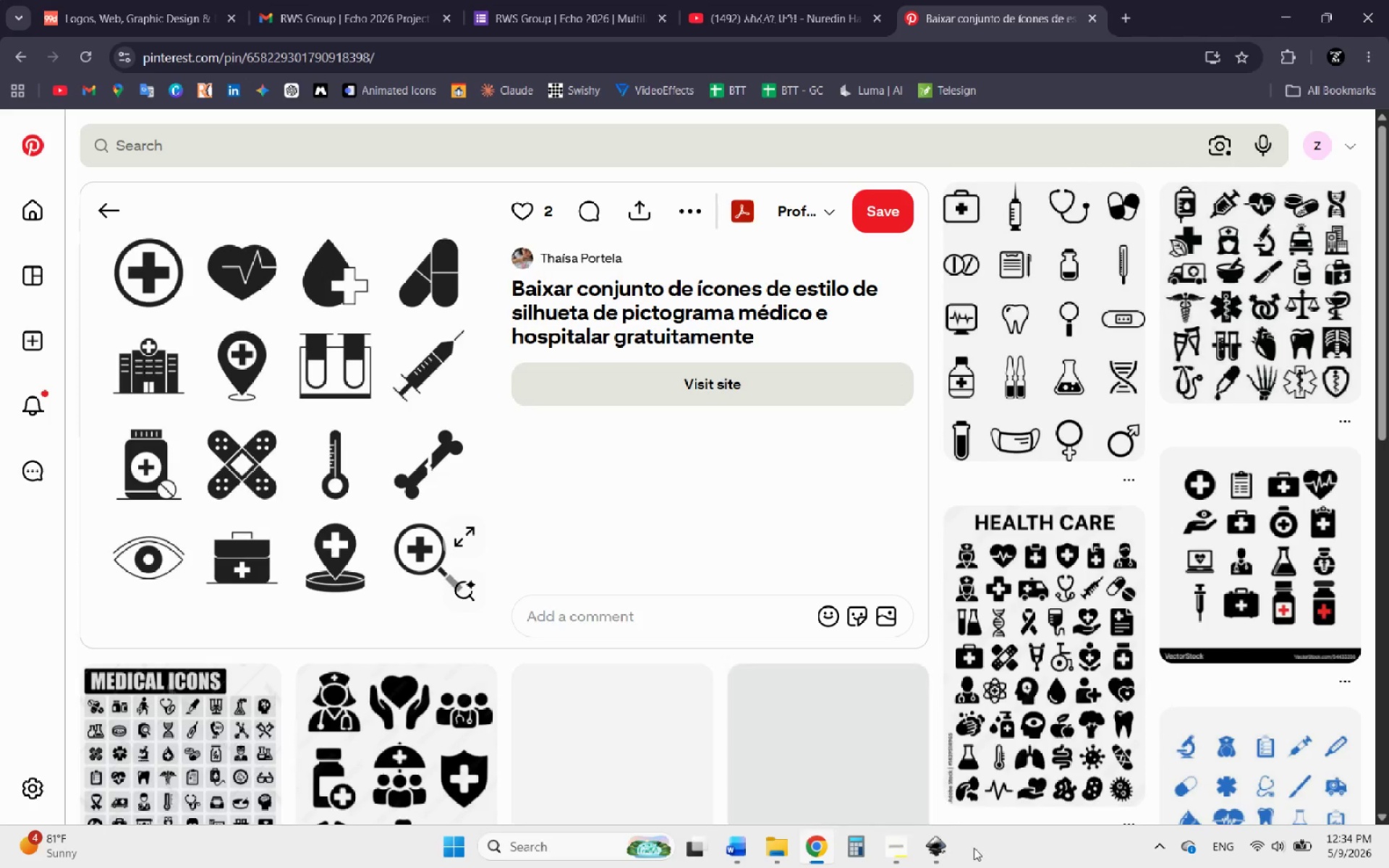 
left_click([938, 849])
 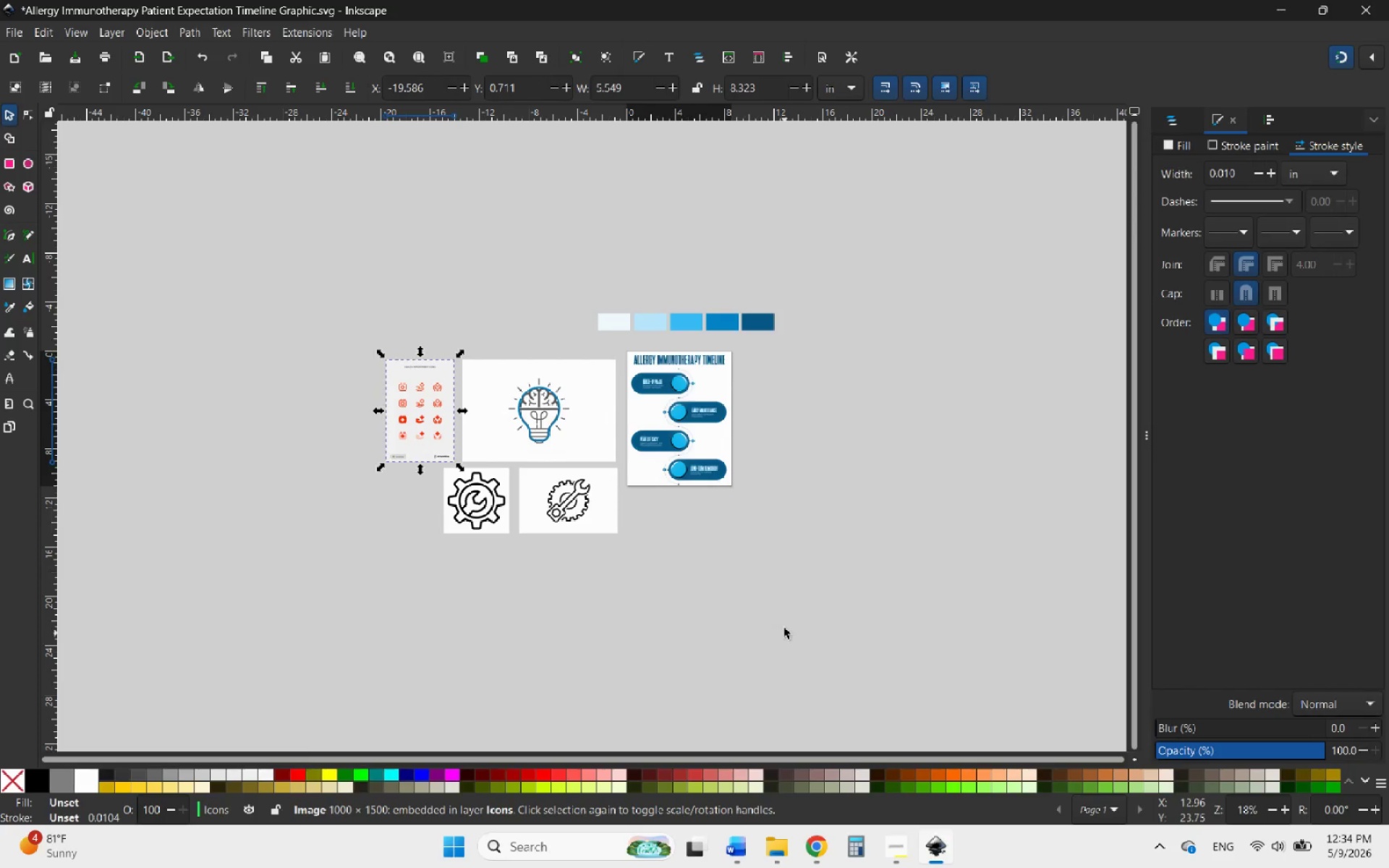 
left_click([725, 576])
 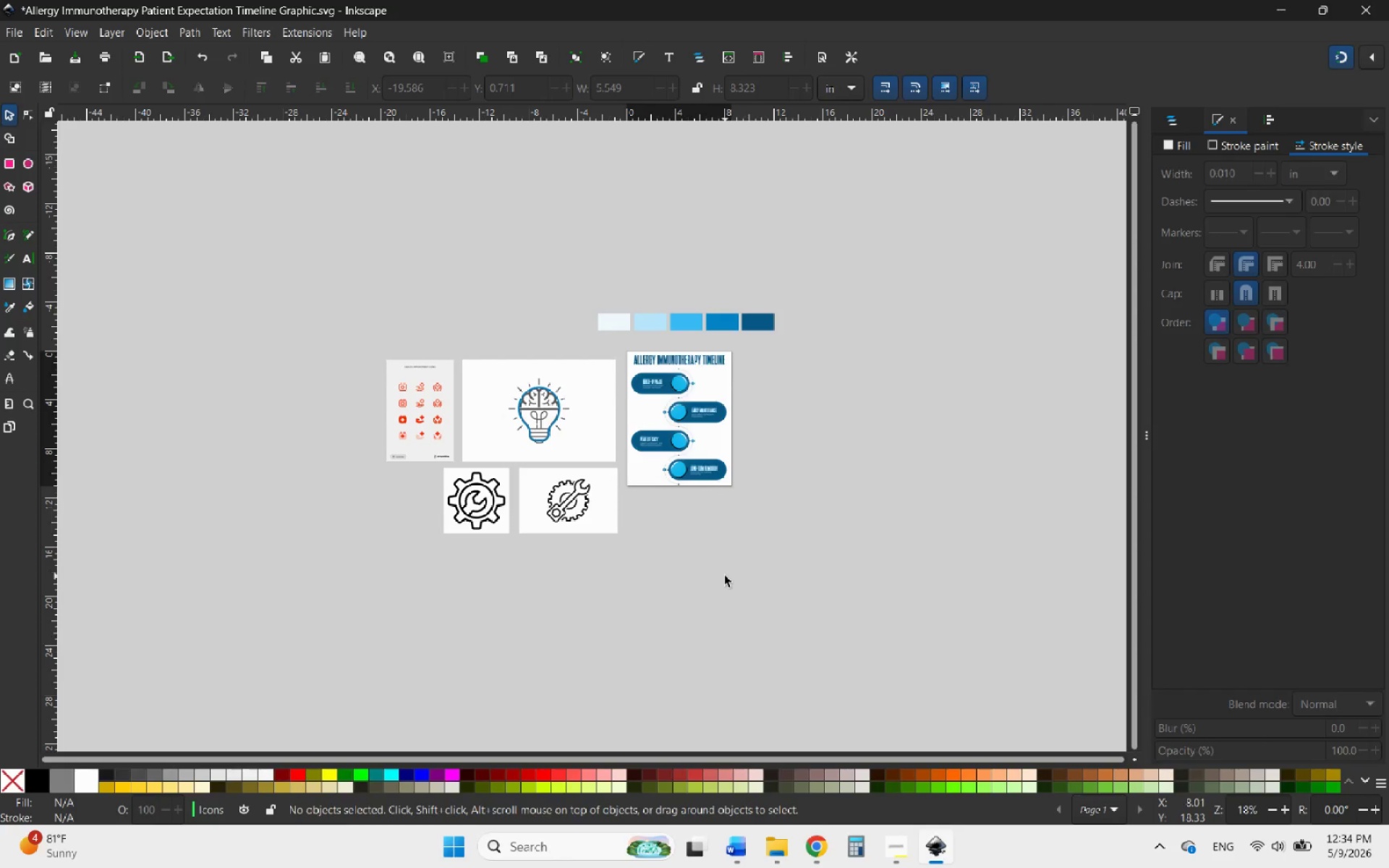 
key(Control+V)
 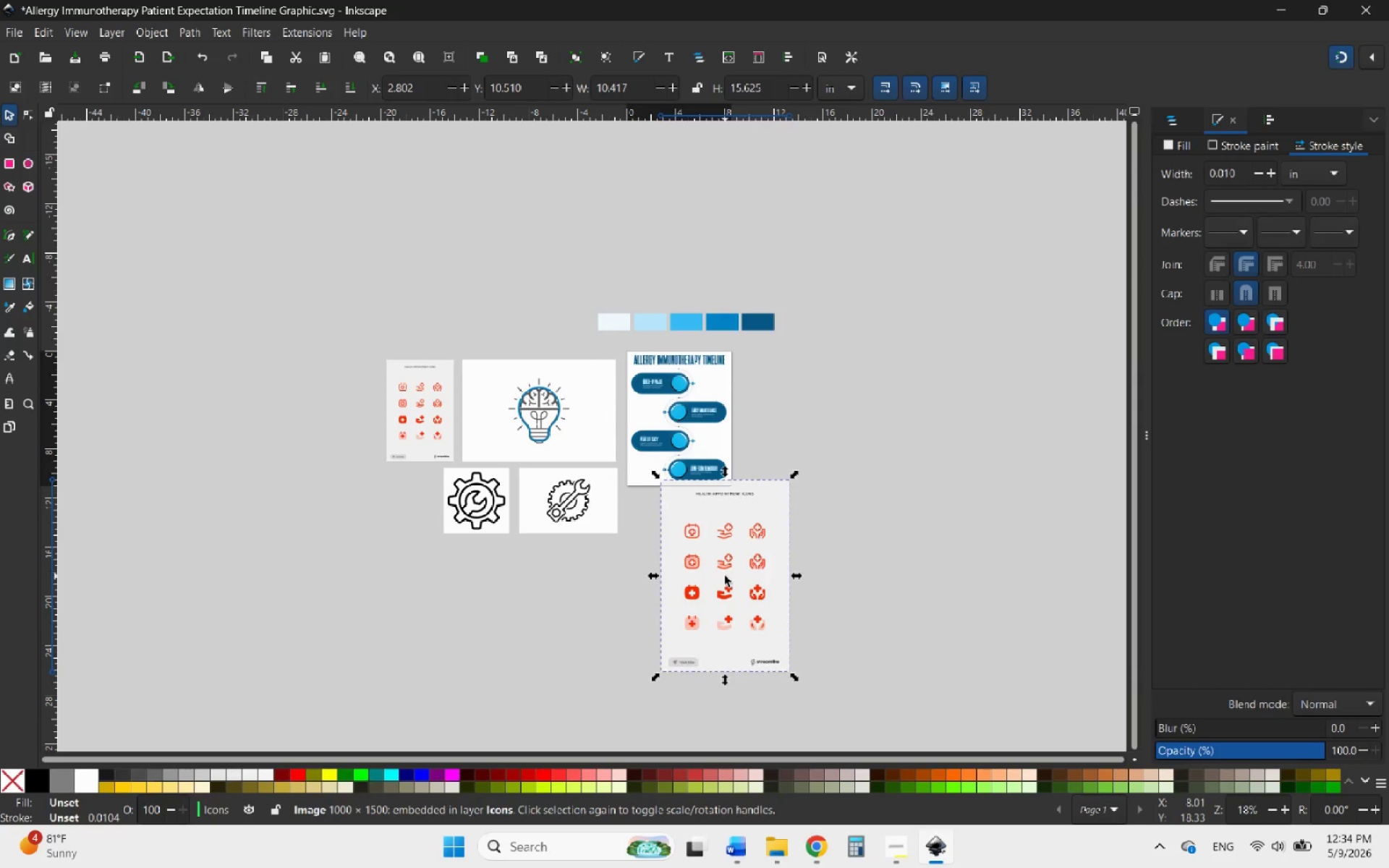 
key(Delete)
 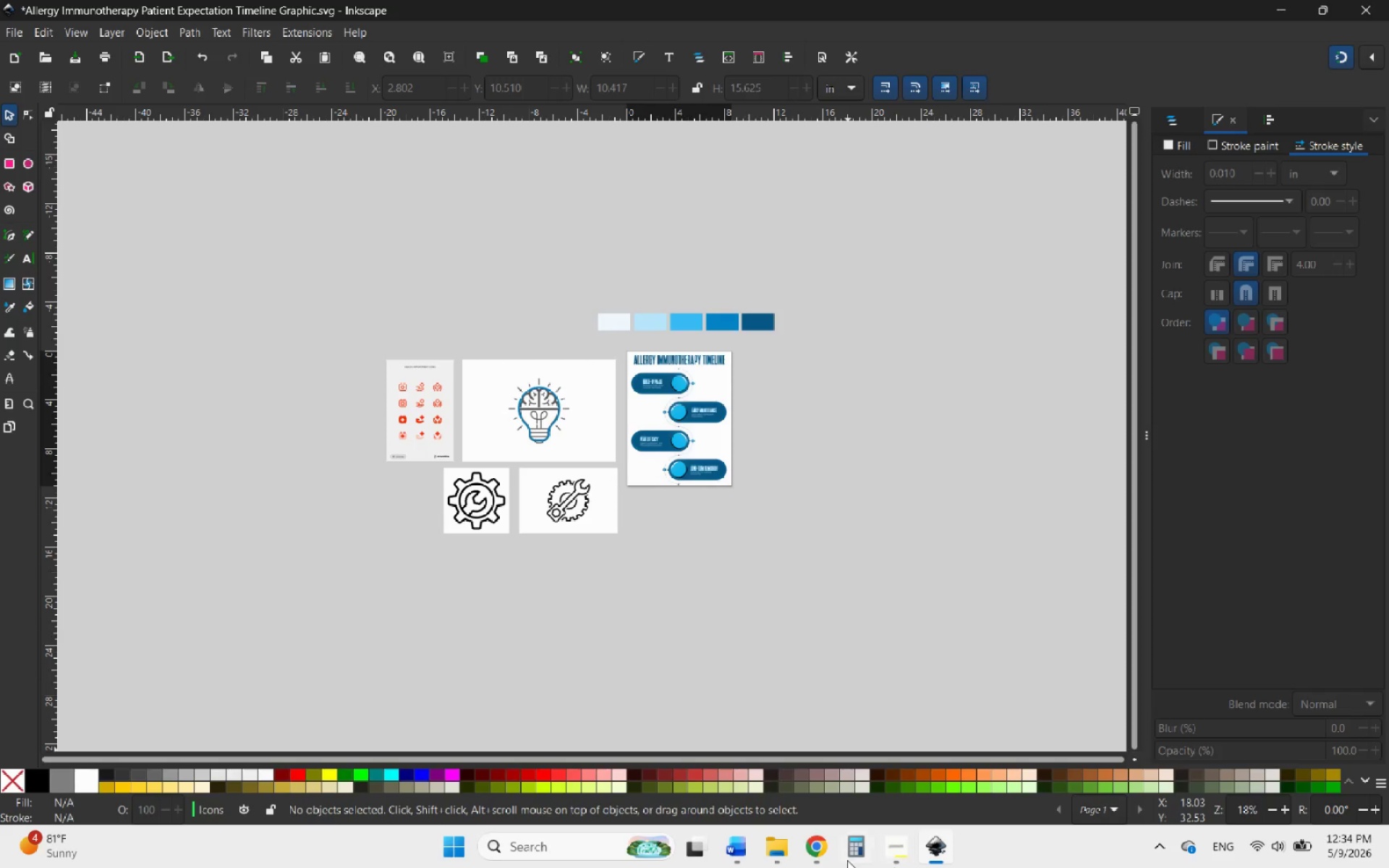 
left_click([808, 850])
 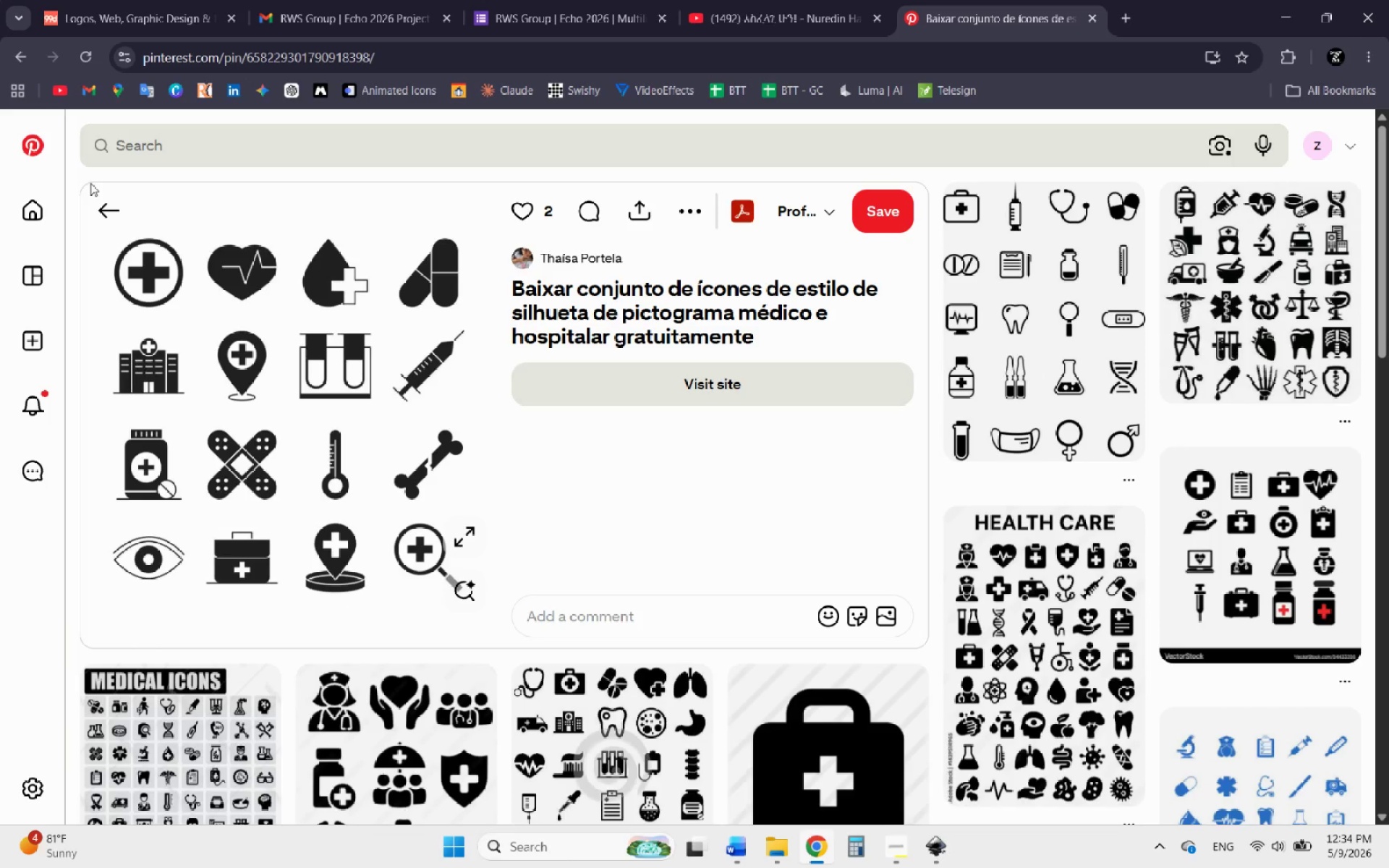 
right_click([197, 386])
 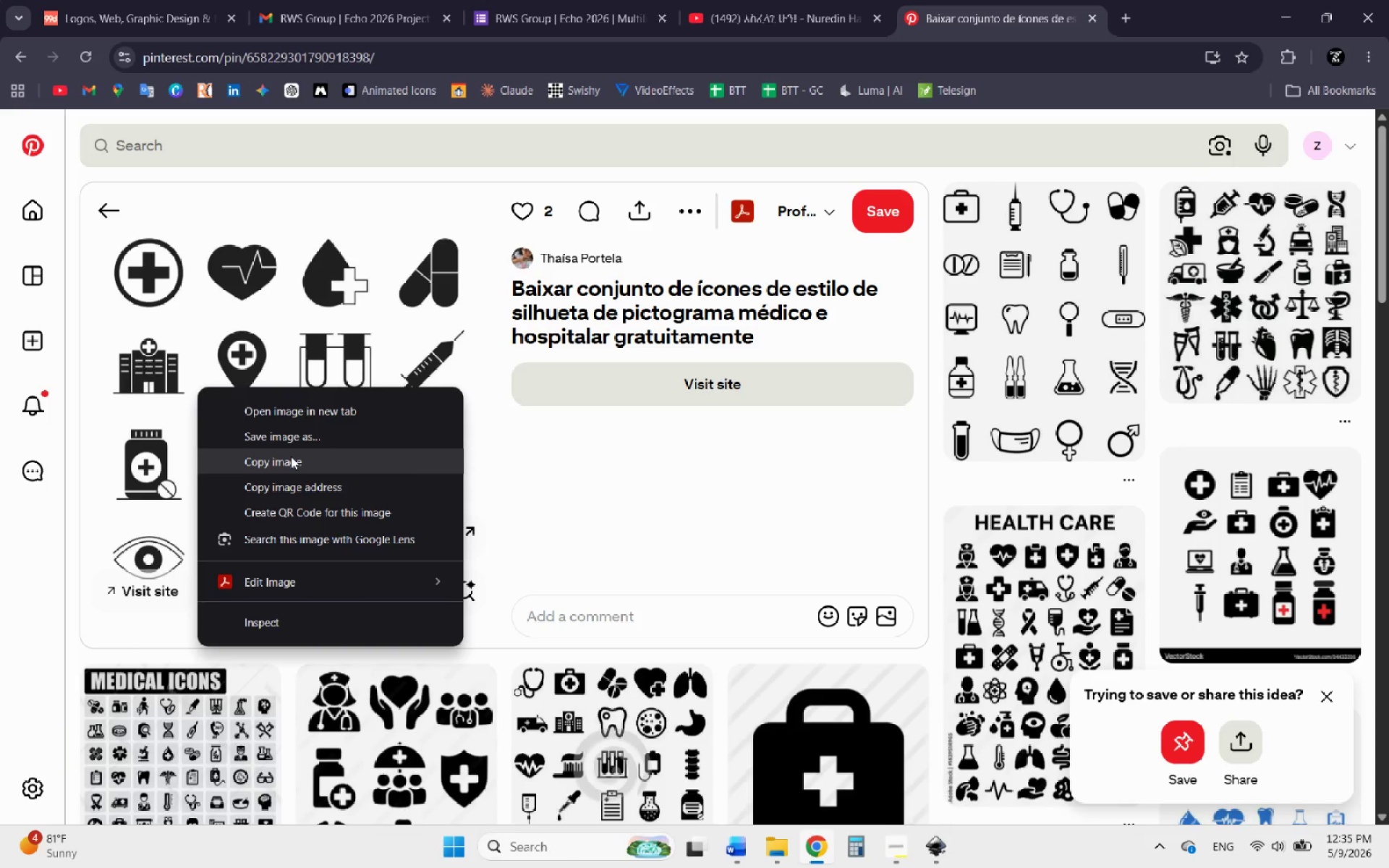 
left_click([288, 460])
 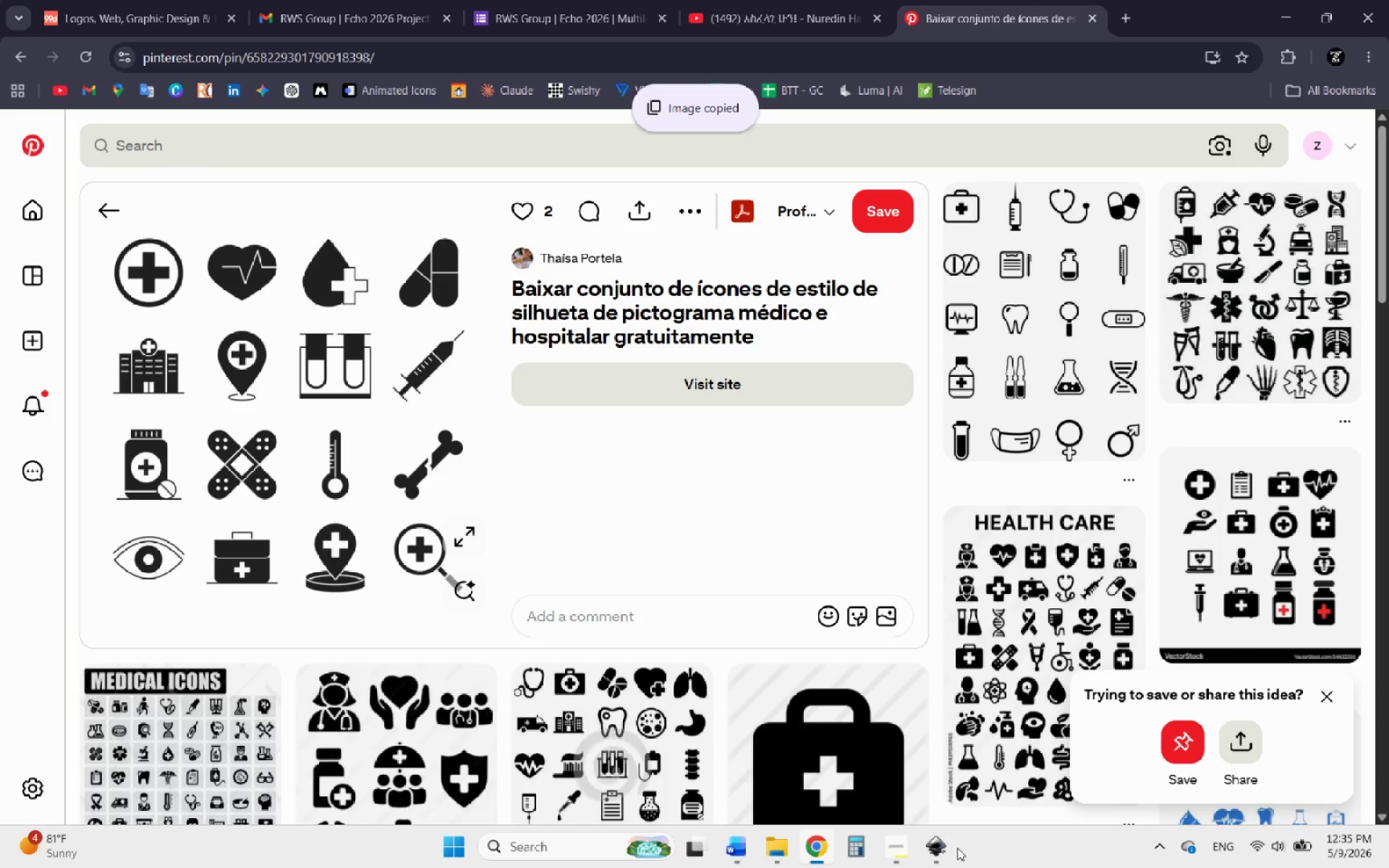 
left_click([941, 841])
 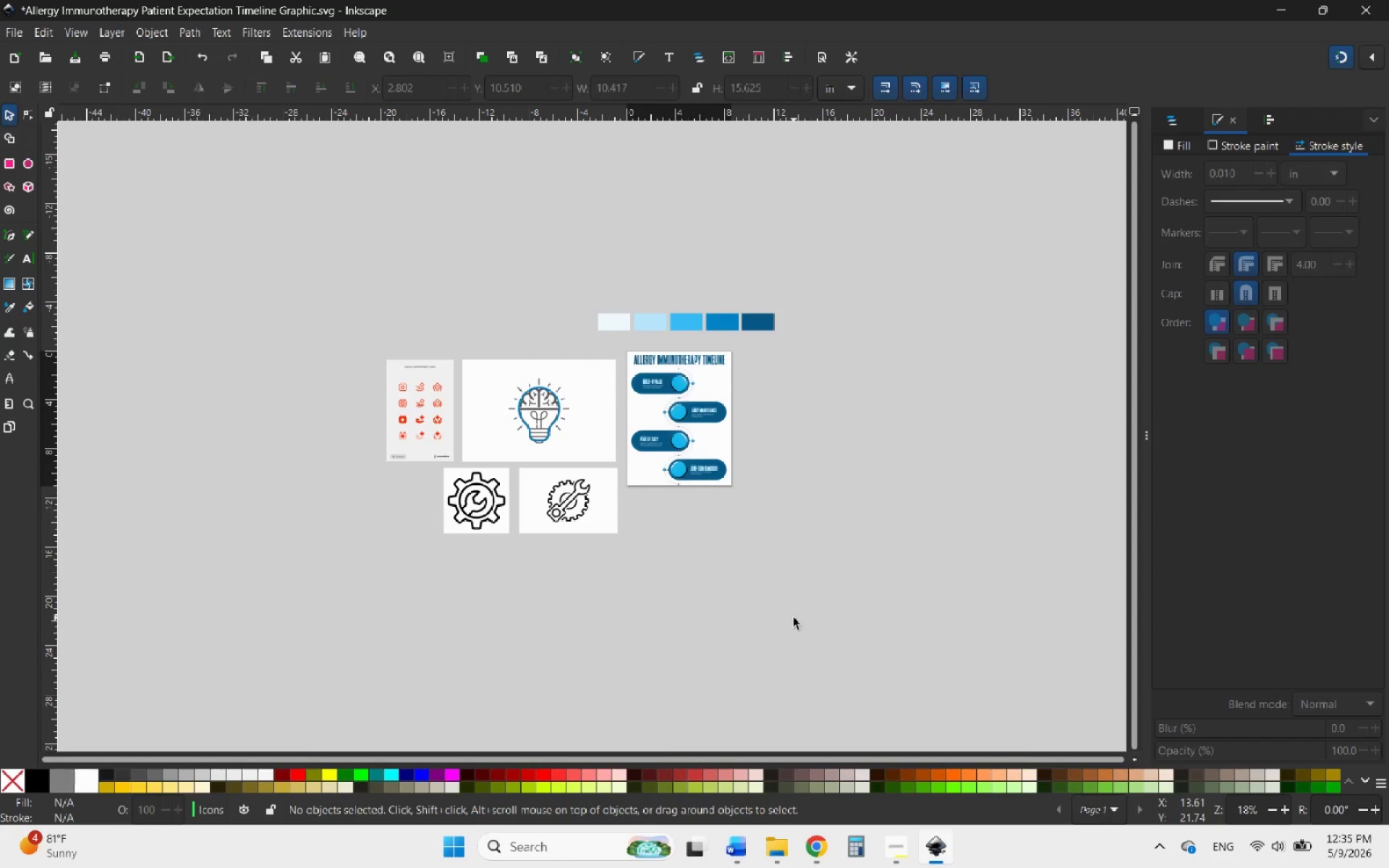 
left_click([794, 618])
 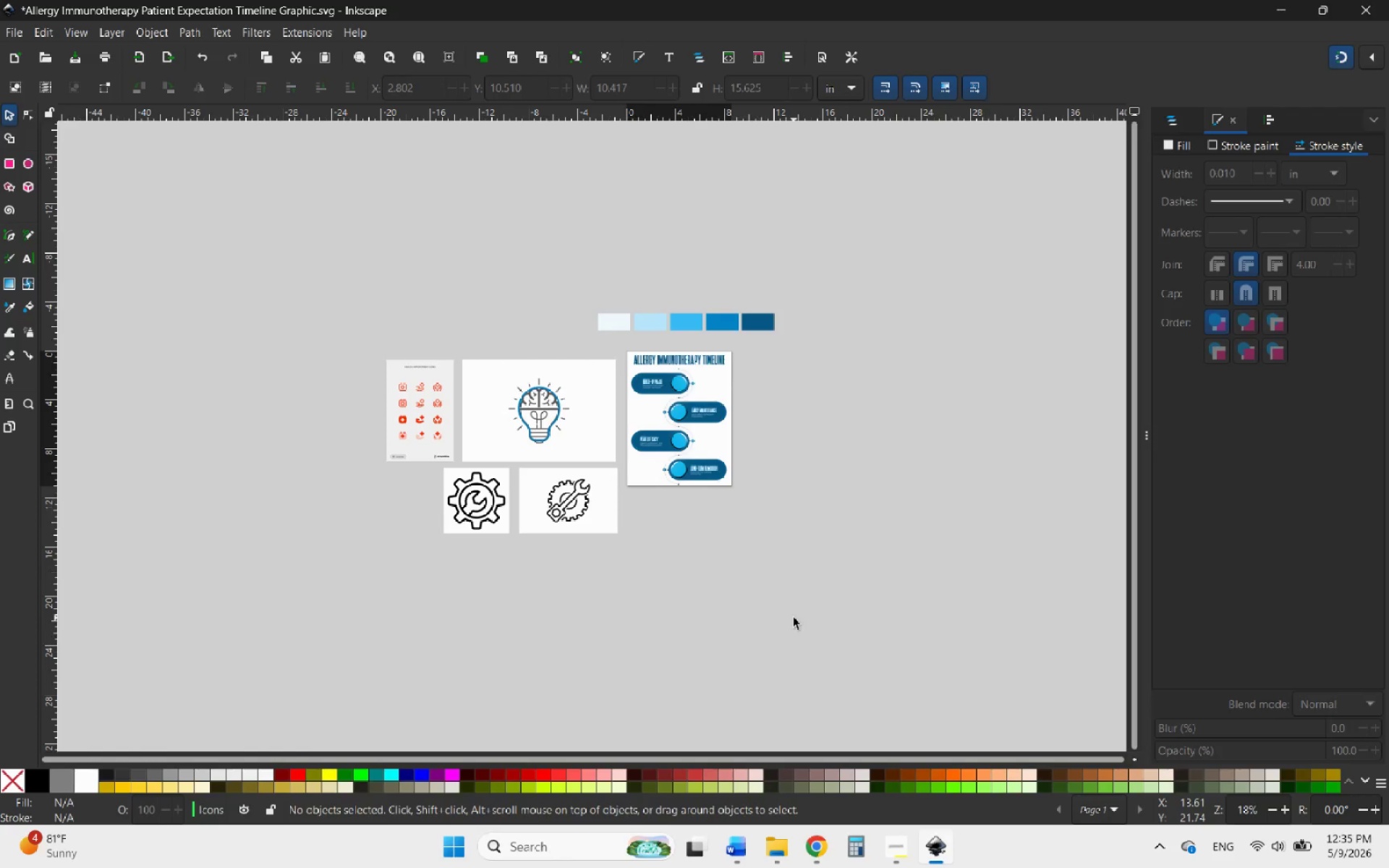 
key(Control+V)
 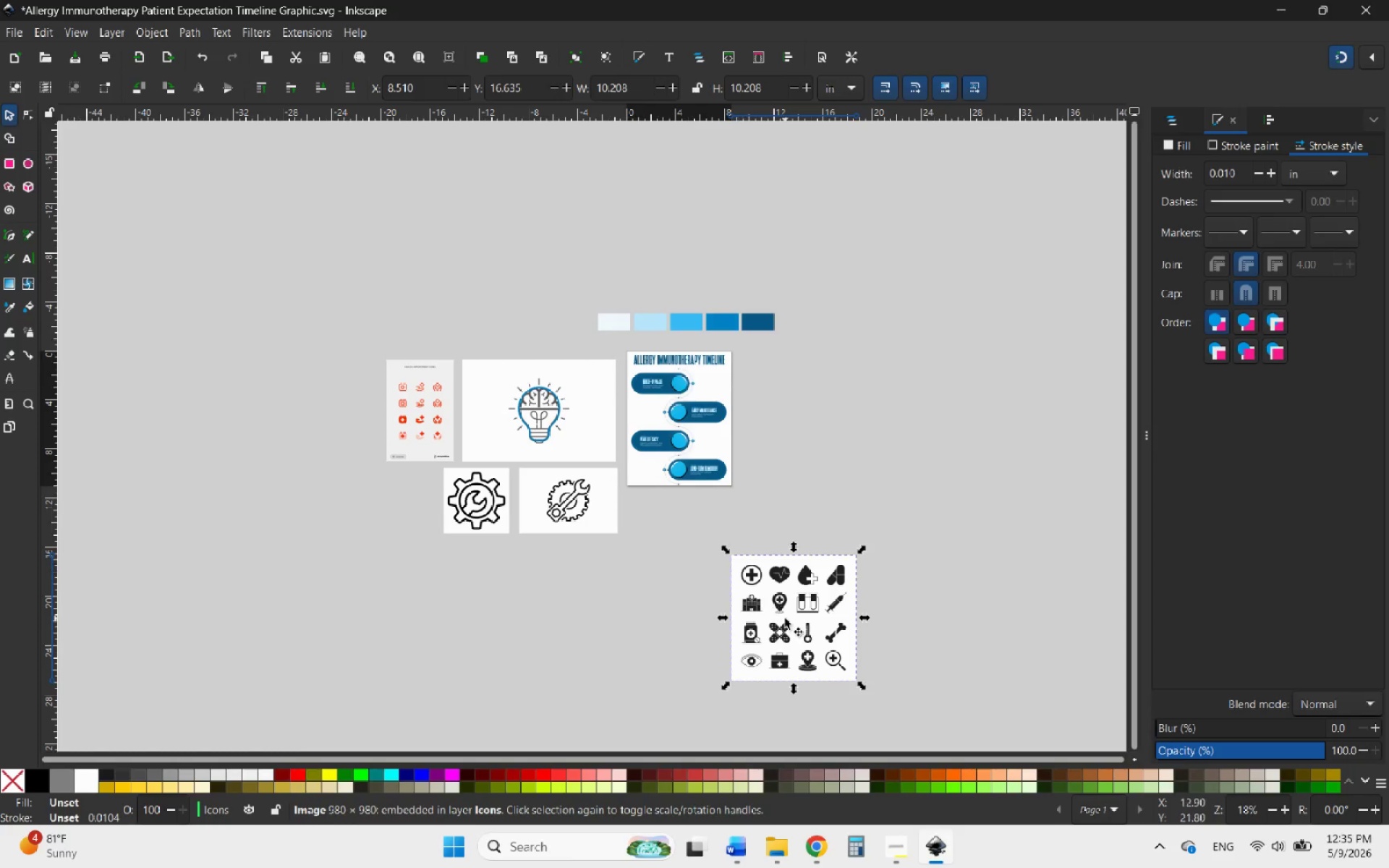 
left_click_drag(start_coordinate=[785, 618], to_coordinate=[342, 482])
 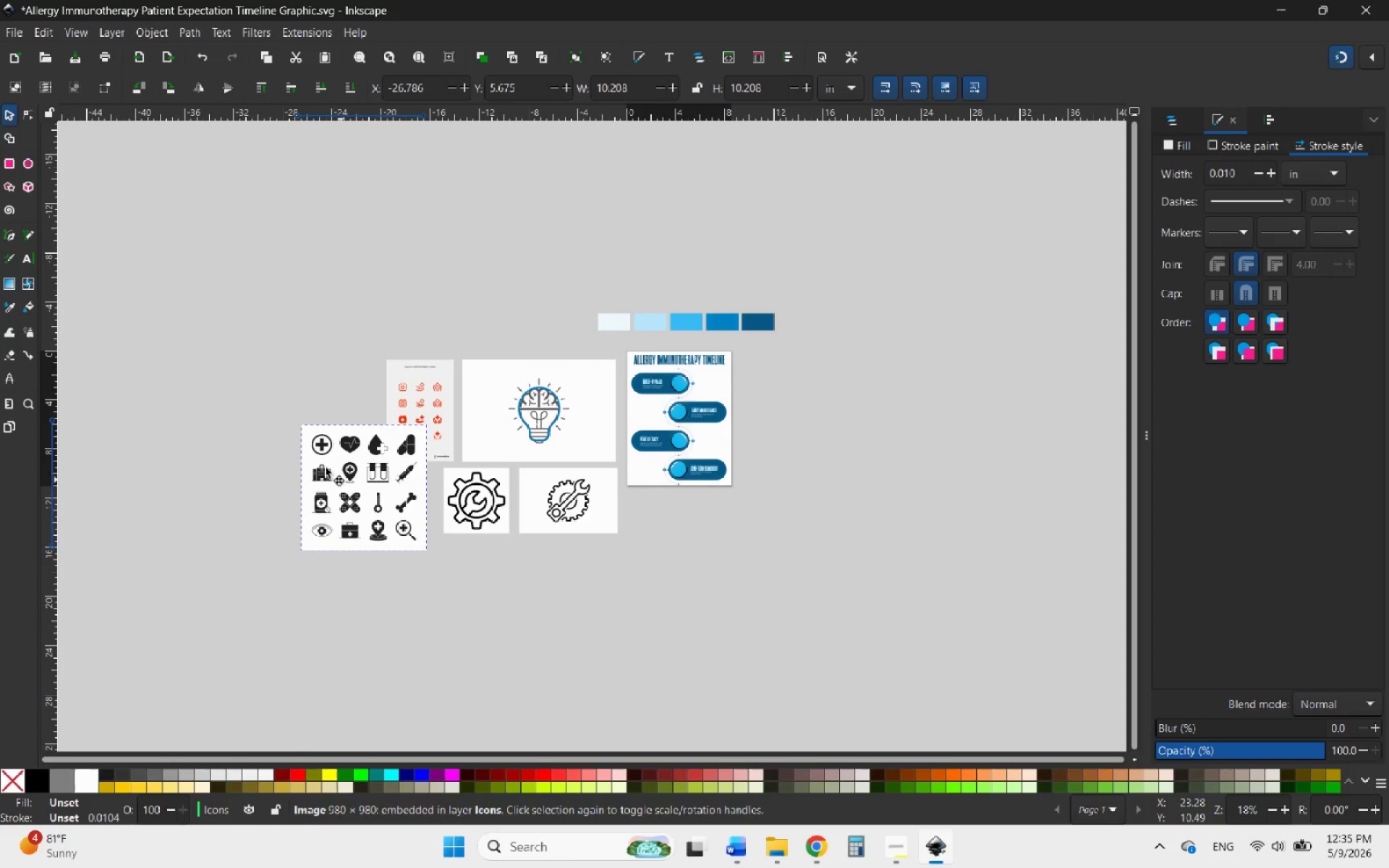 
left_click_drag(start_coordinate=[336, 475], to_coordinate=[285, 409])
 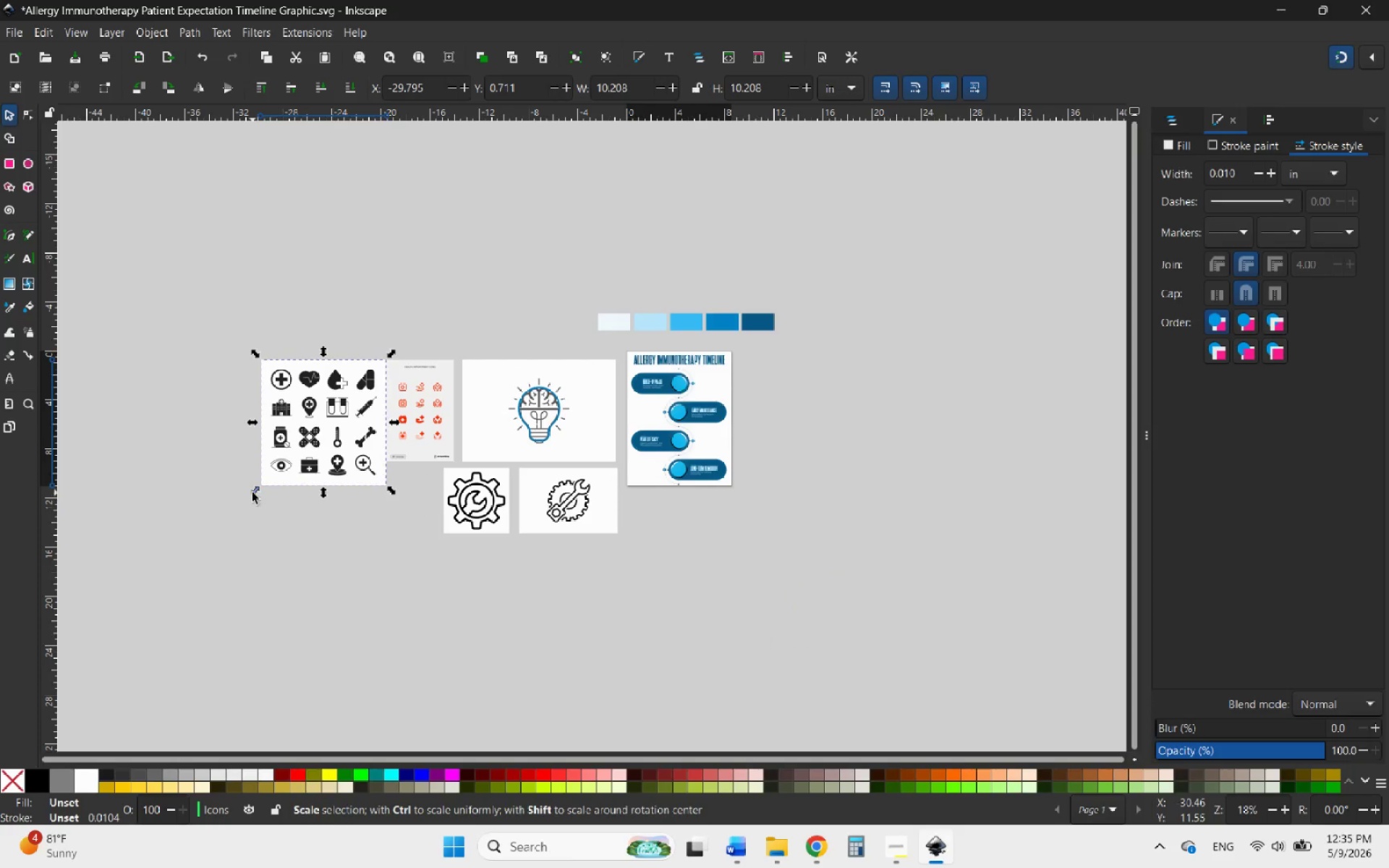 
hold_key(key=ControlLeft, duration=0.97)
left_click_drag(start_coordinate=[252, 493], to_coordinate=[277, 477])
 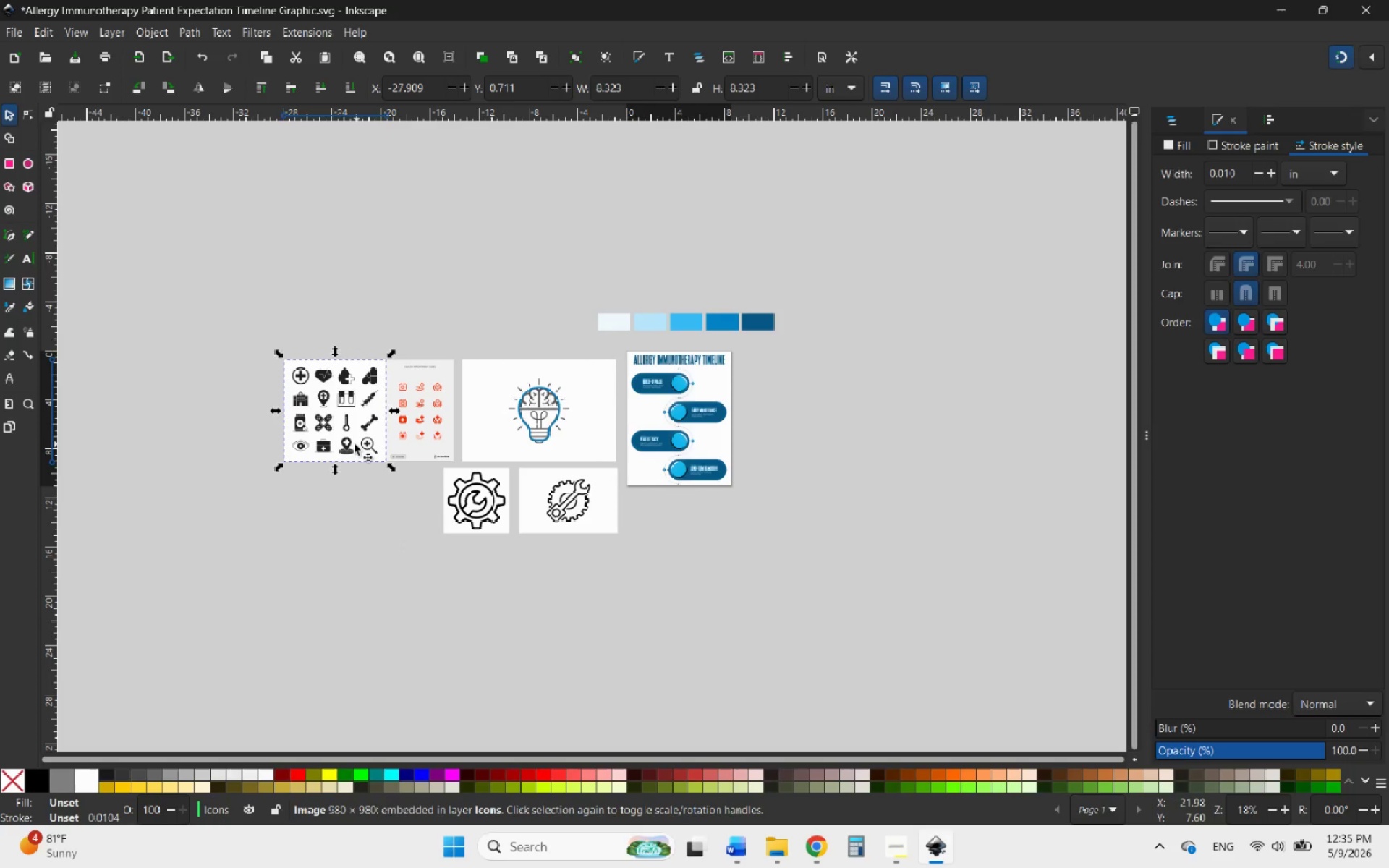 
left_click_drag(start_coordinate=[336, 440], to_coordinate=[315, 440])
 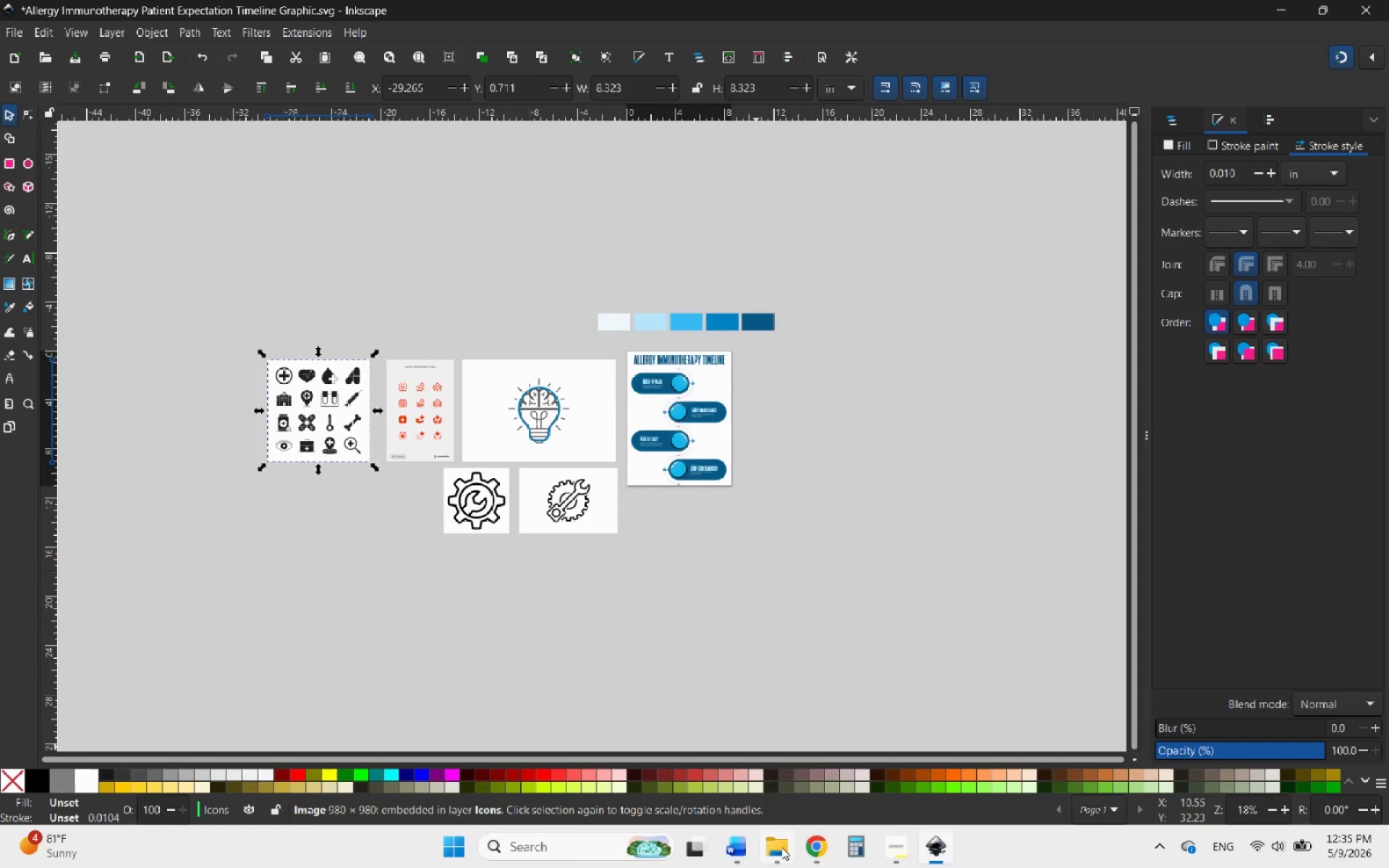 
left_click([781, 847])
 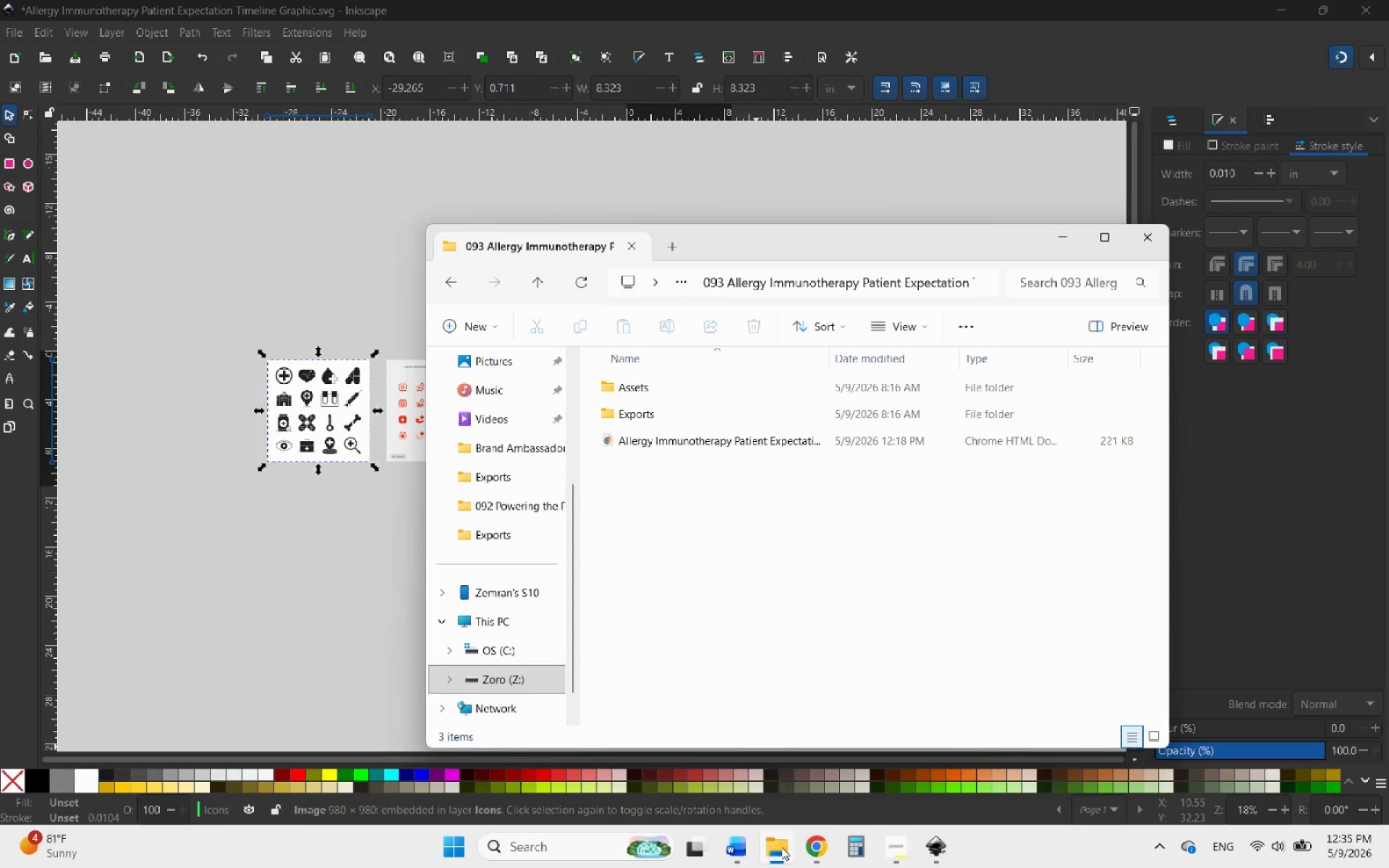 
left_click([781, 847])
 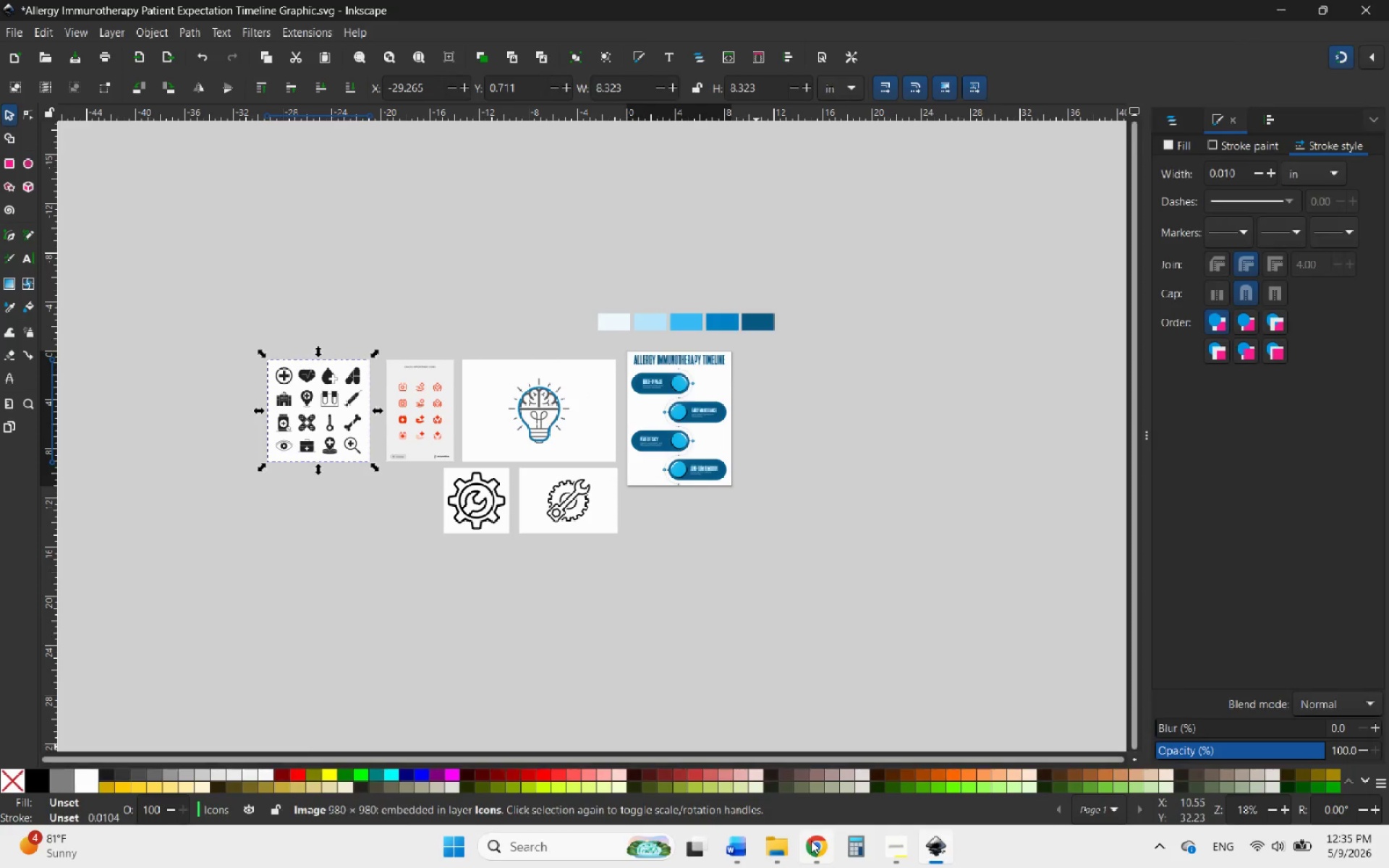 
left_click([811, 841])
 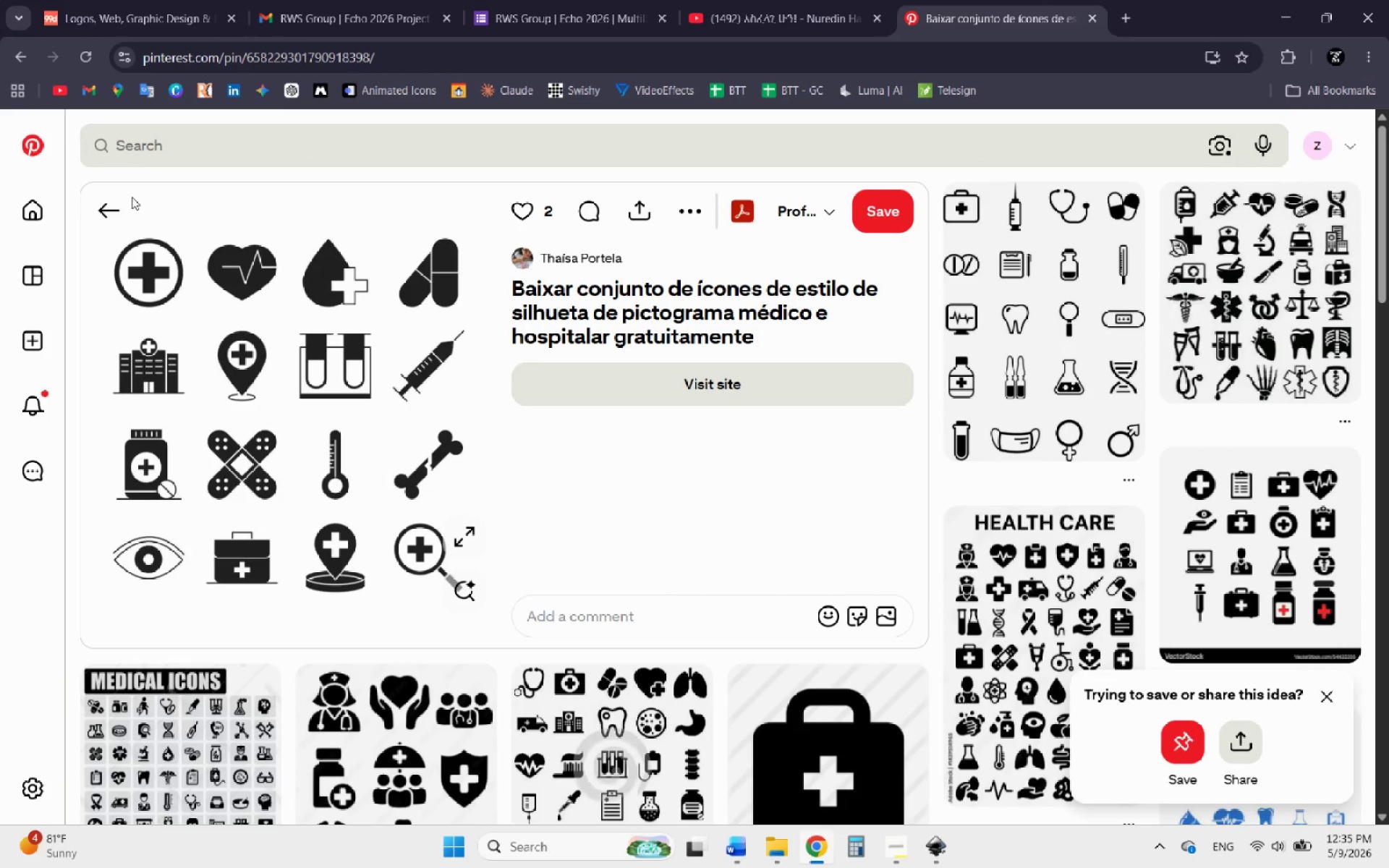 
left_click([110, 210])
 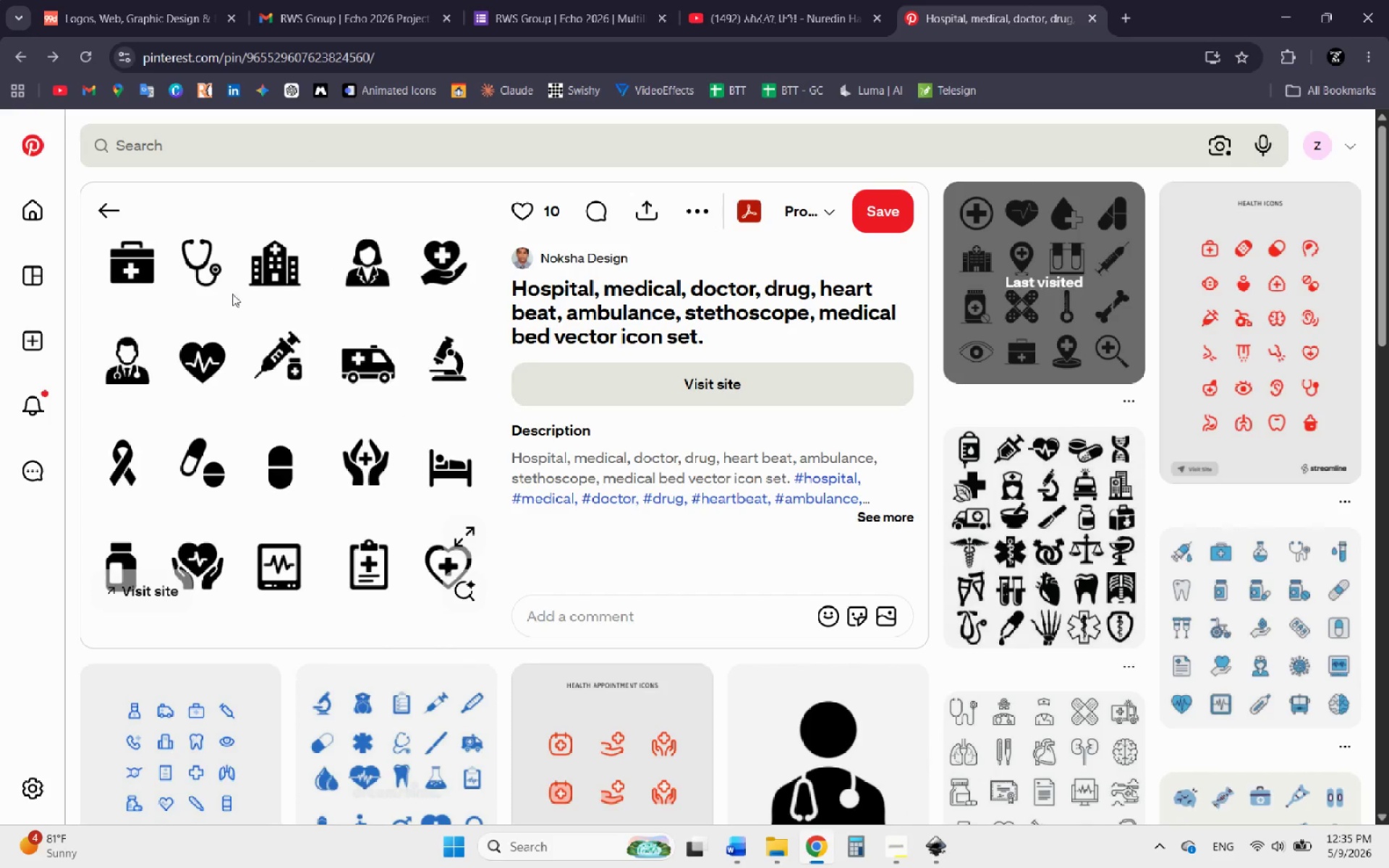 
right_click([284, 349])
 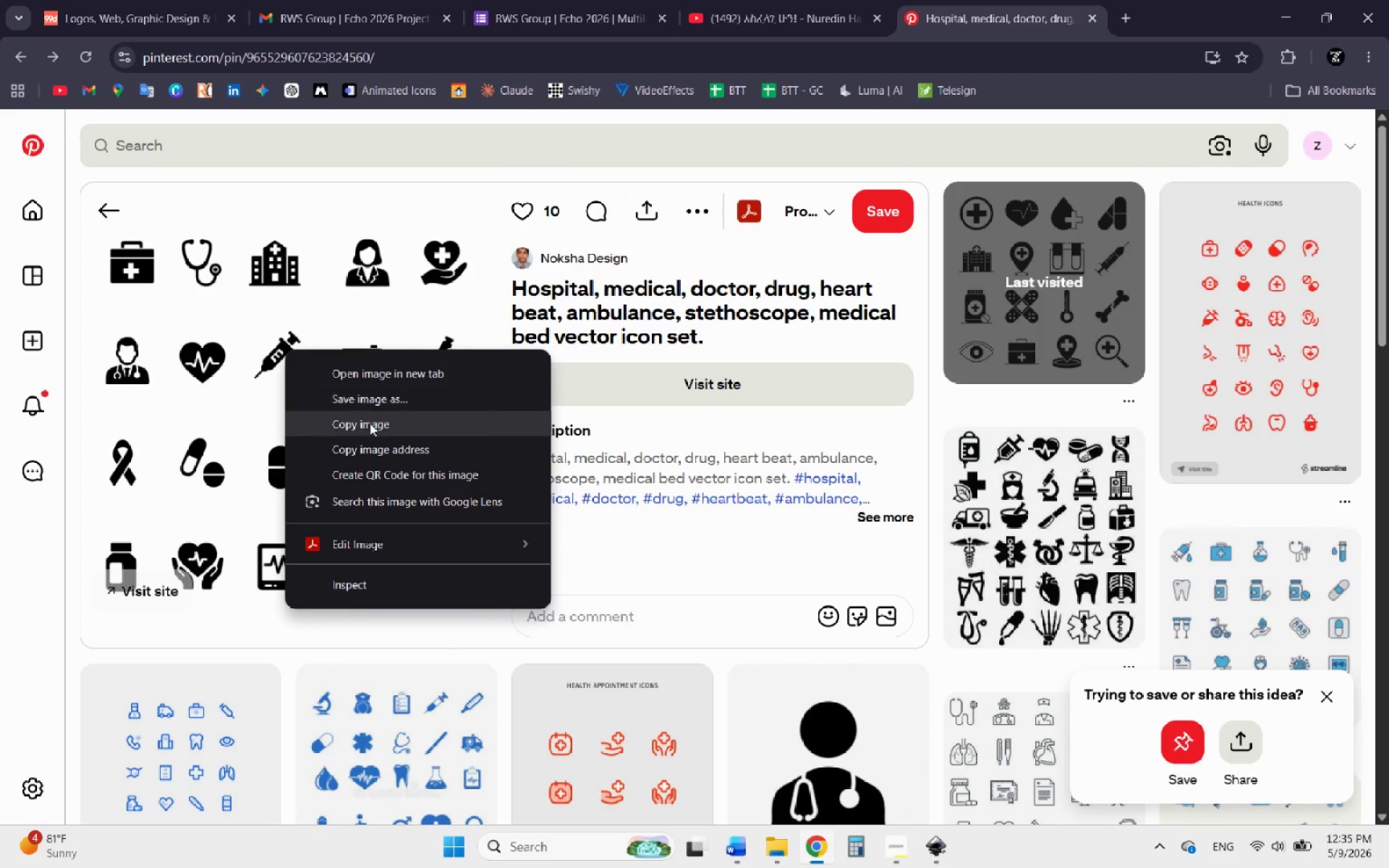 
left_click([373, 430])
 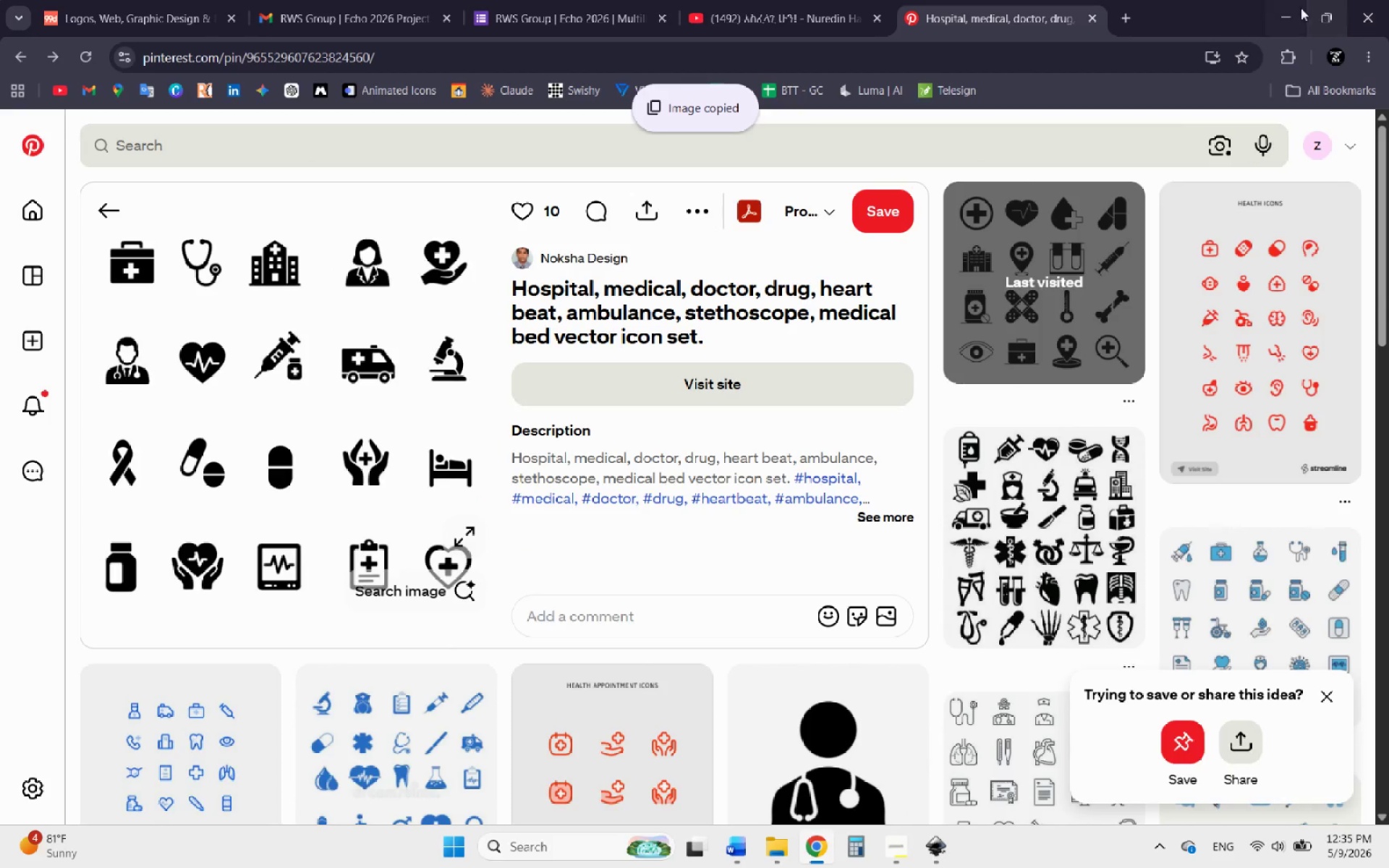 
left_click([1288, 10])
 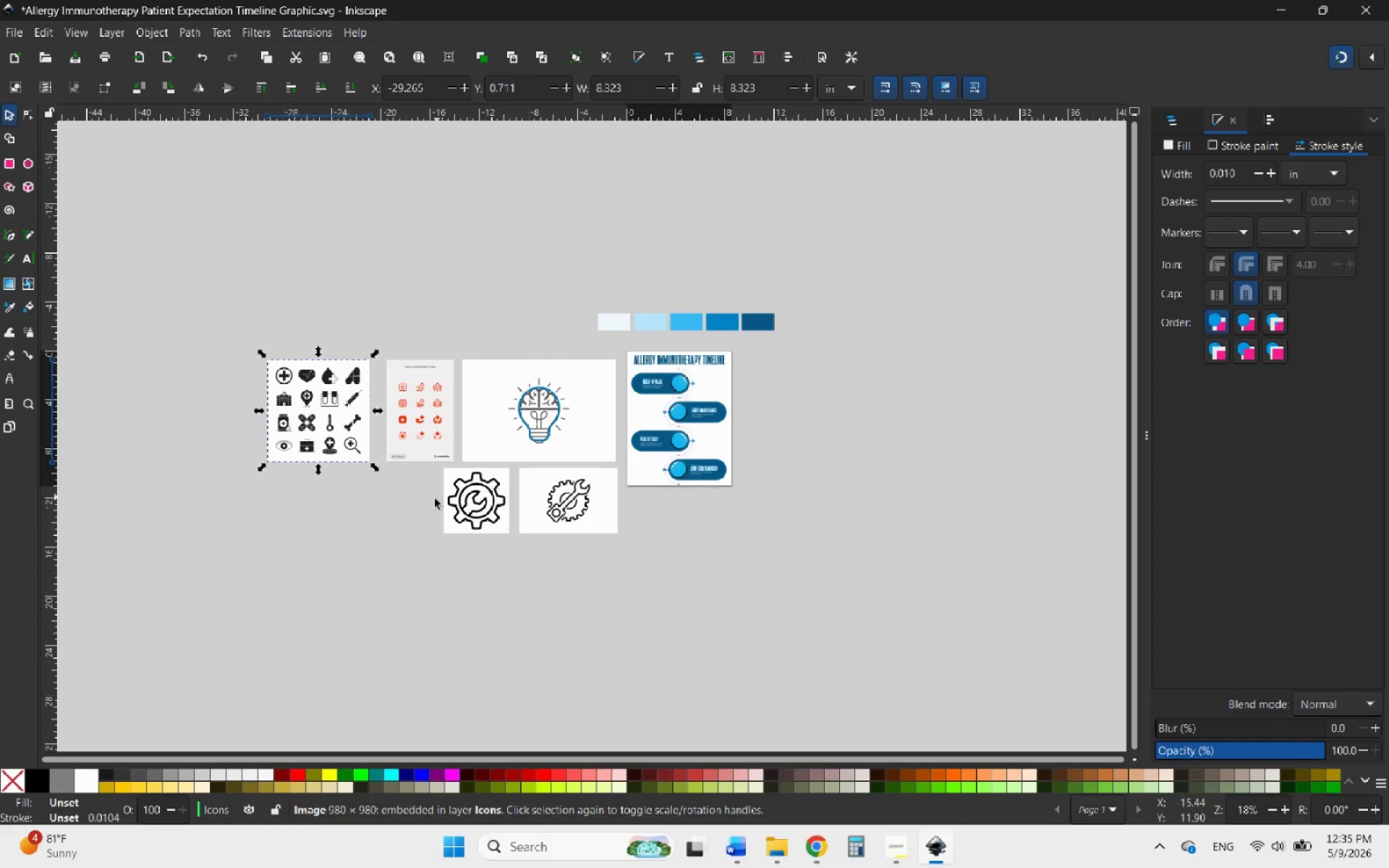 
left_click([410, 509])
 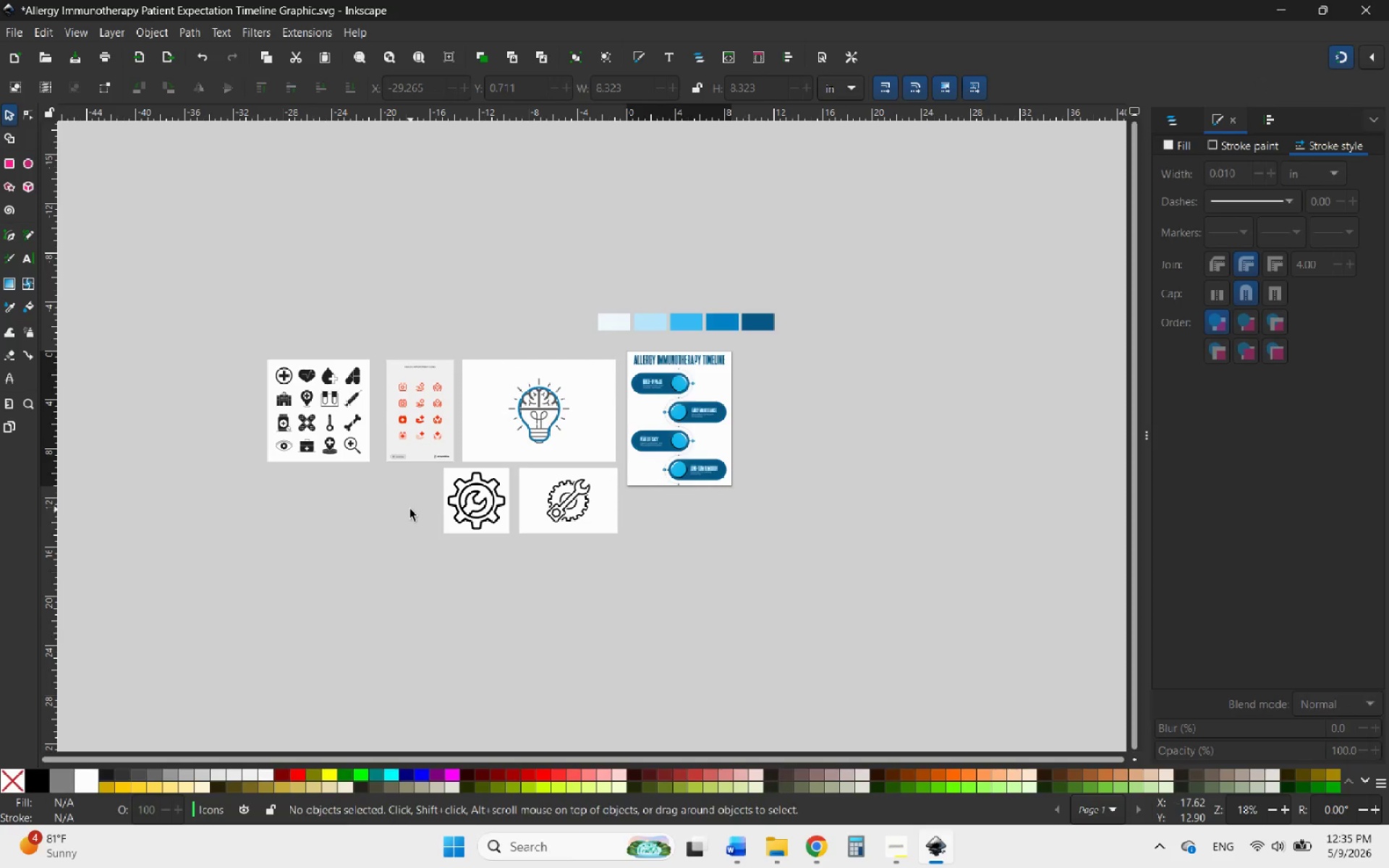 
key(Control+V)
 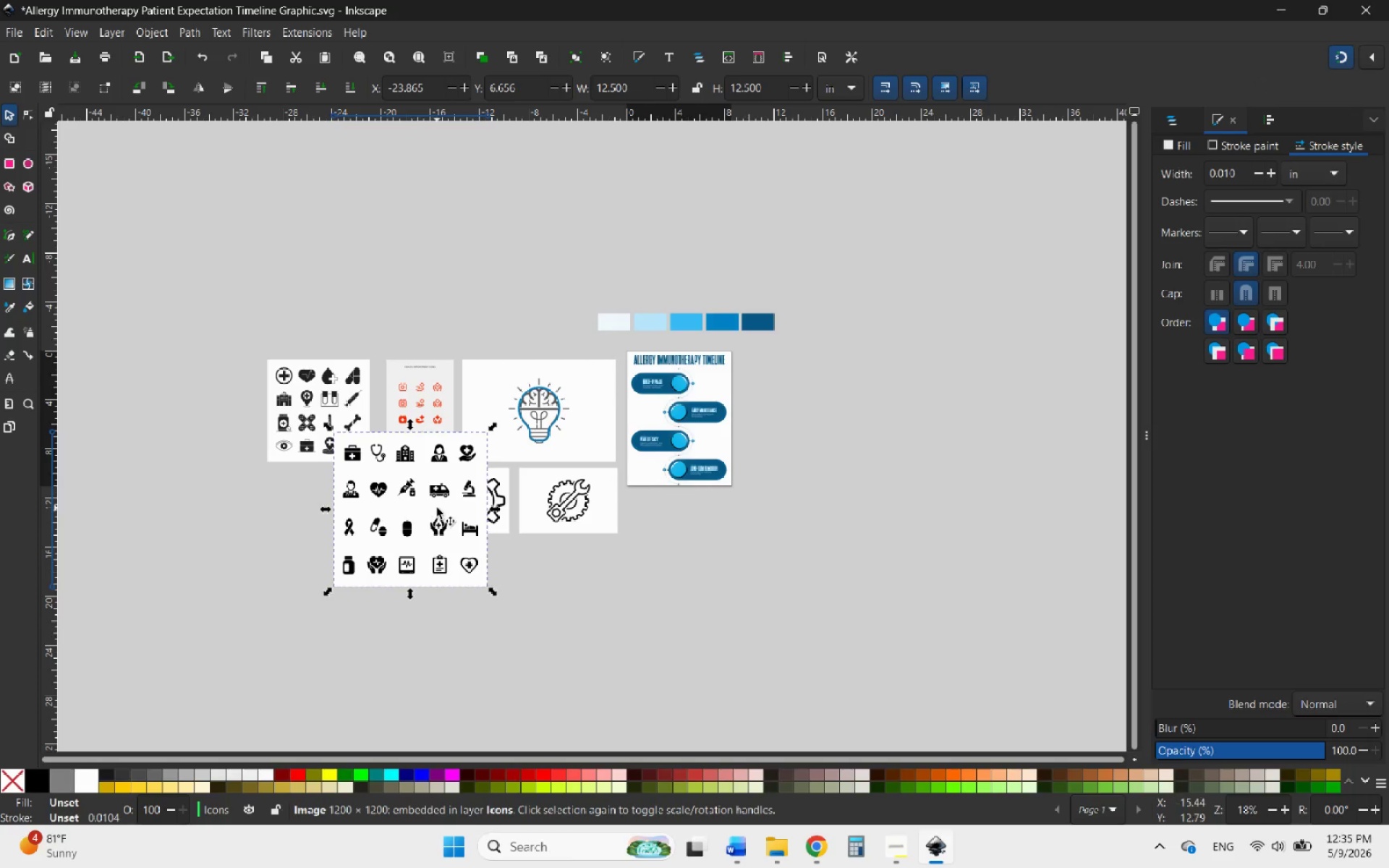 
left_click_drag(start_coordinate=[391, 514], to_coordinate=[375, 514])
 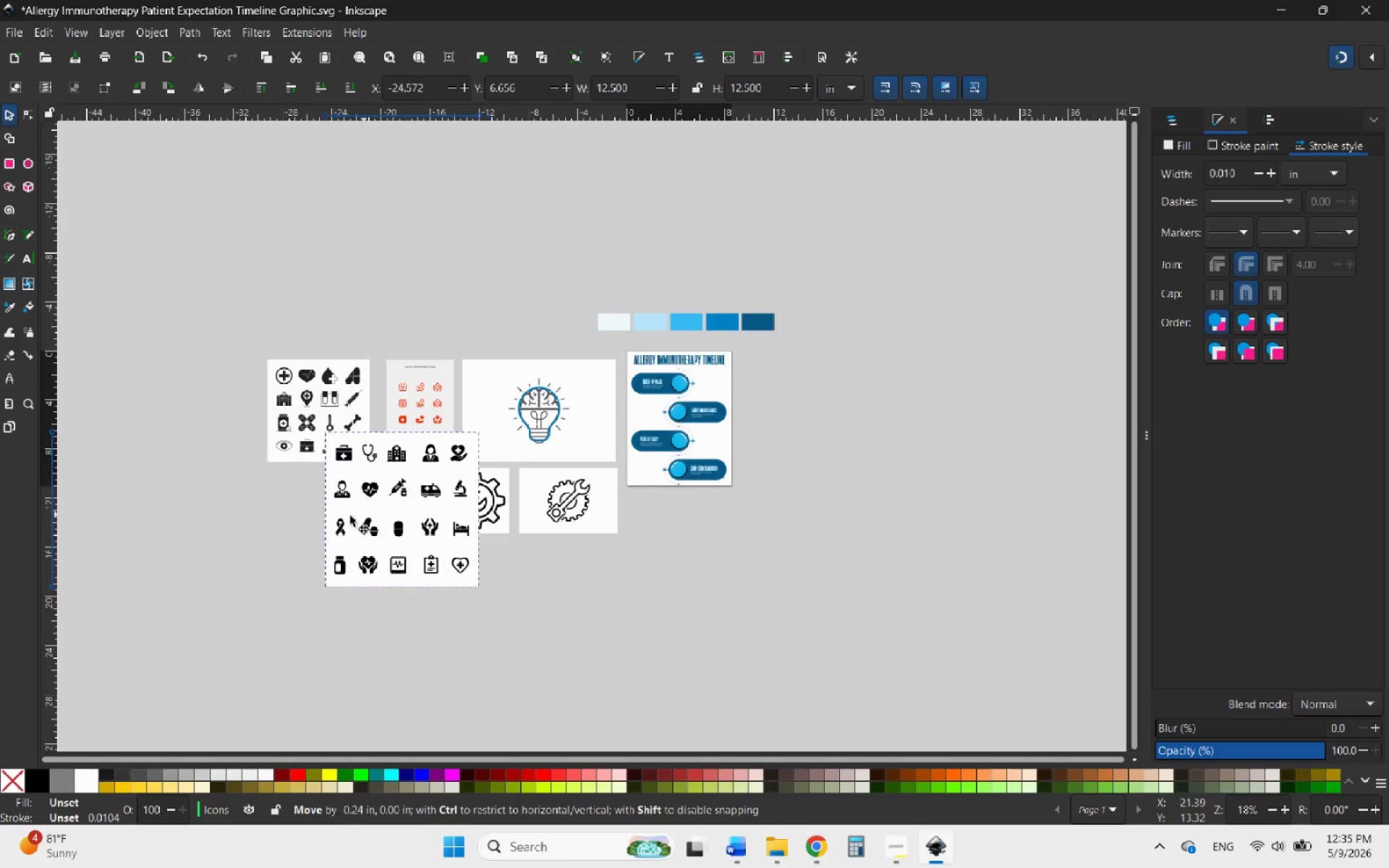 
left_click_drag(start_coordinate=[371, 514], to_coordinate=[307, 557])
 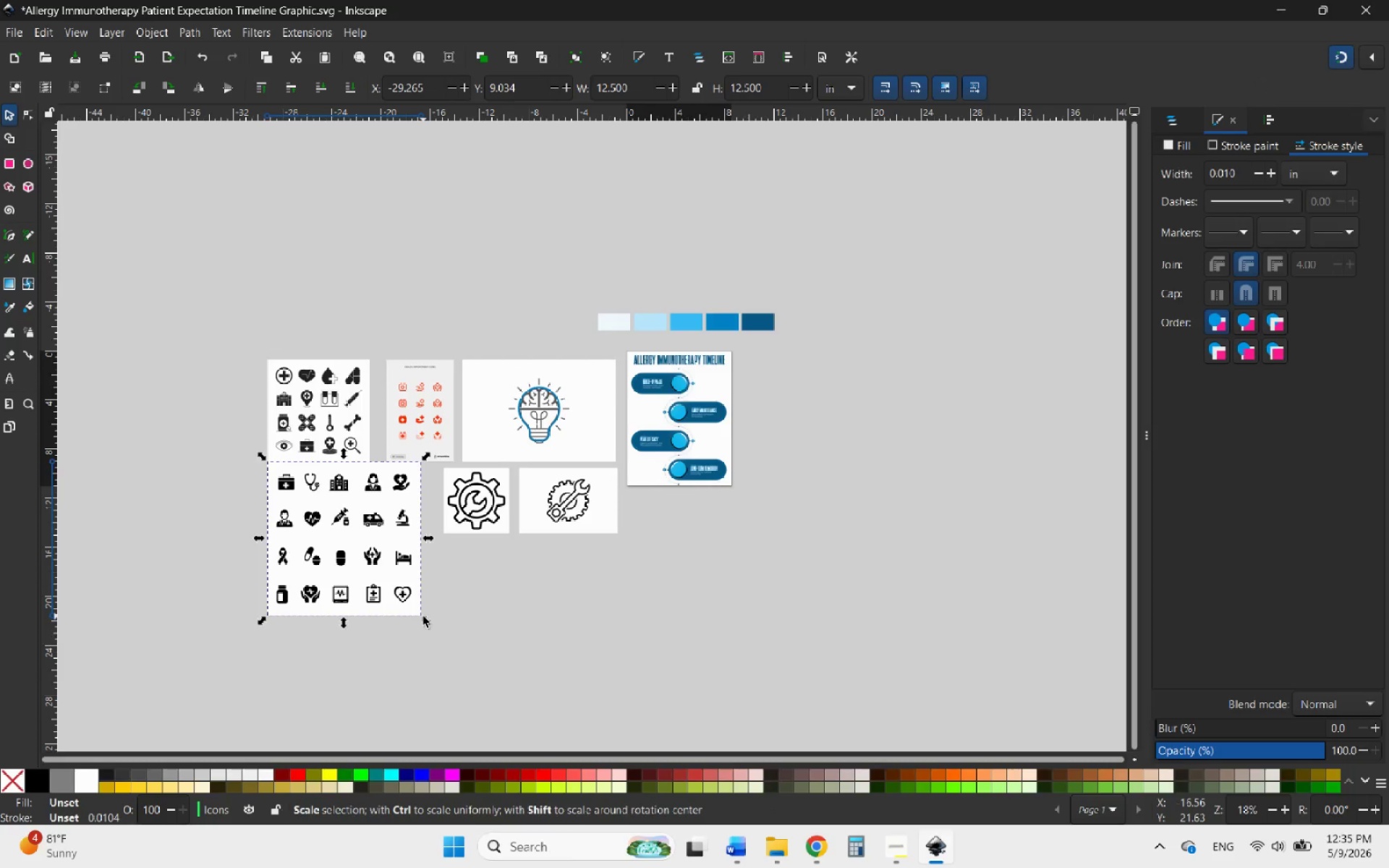 
hold_key(key=ControlLeft, duration=1.06)
left_click_drag(start_coordinate=[424, 616], to_coordinate=[382, 563])
 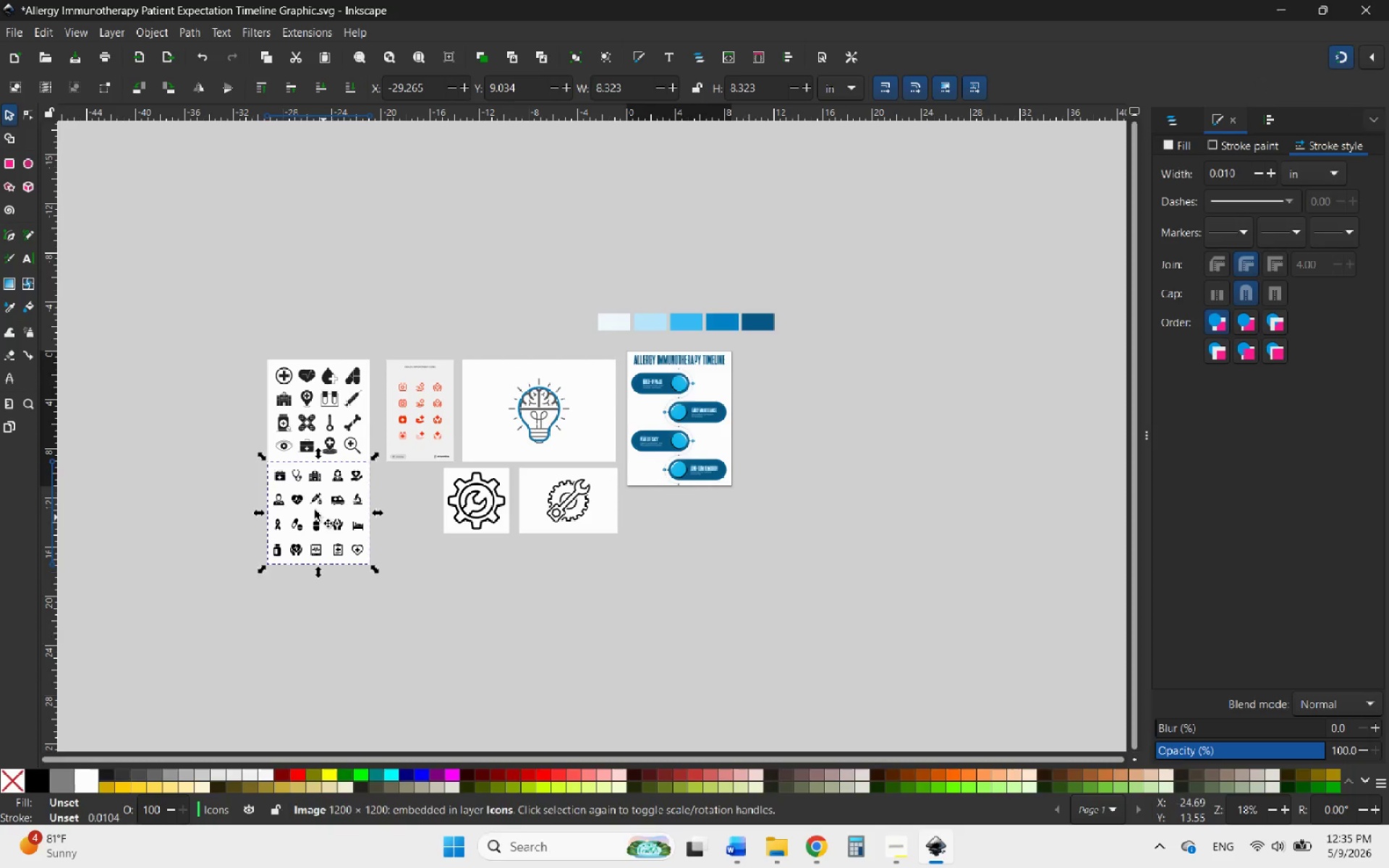 
hold_key(key=ControlLeft, duration=0.56)
scroll: coordinate [298, 486], scroll_direction: up, amount: 6.0
 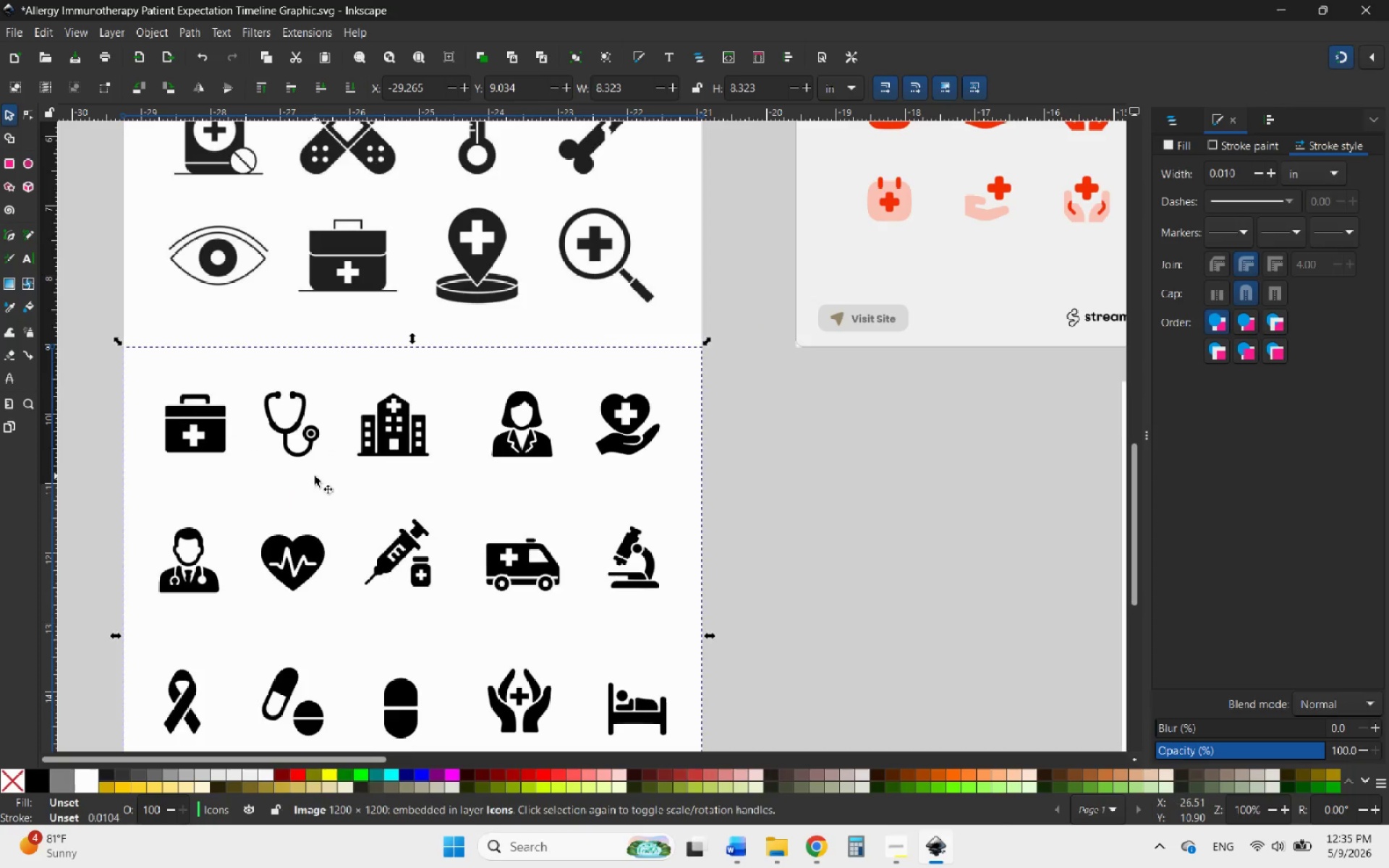 
left_click_drag(start_coordinate=[315, 476], to_coordinate=[318, 508])
 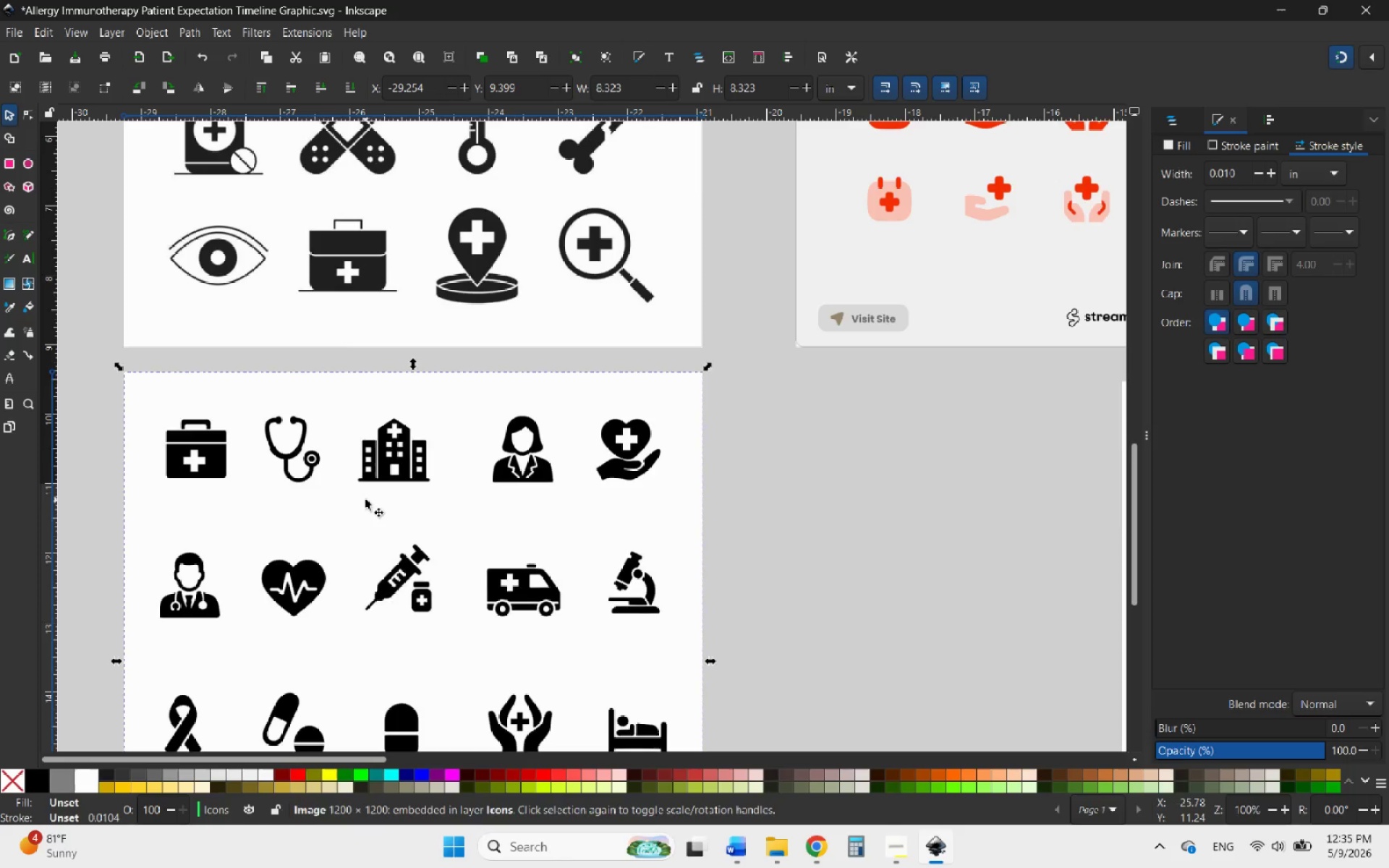 
hold_key(key=ControlLeft, duration=0.48)
scroll: coordinate [367, 498], scroll_direction: down, amount: 4.0
 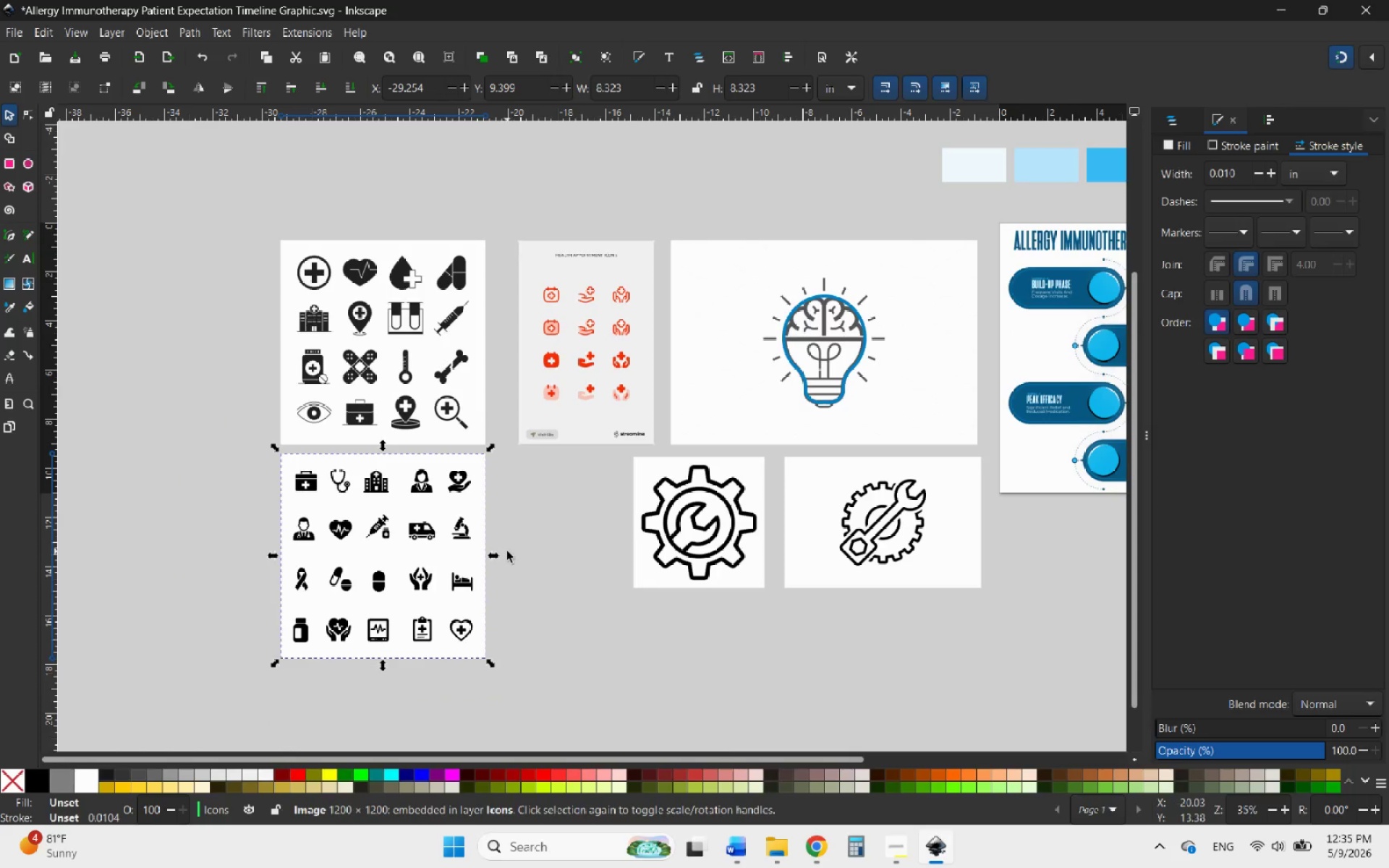 
left_click([507, 551])
 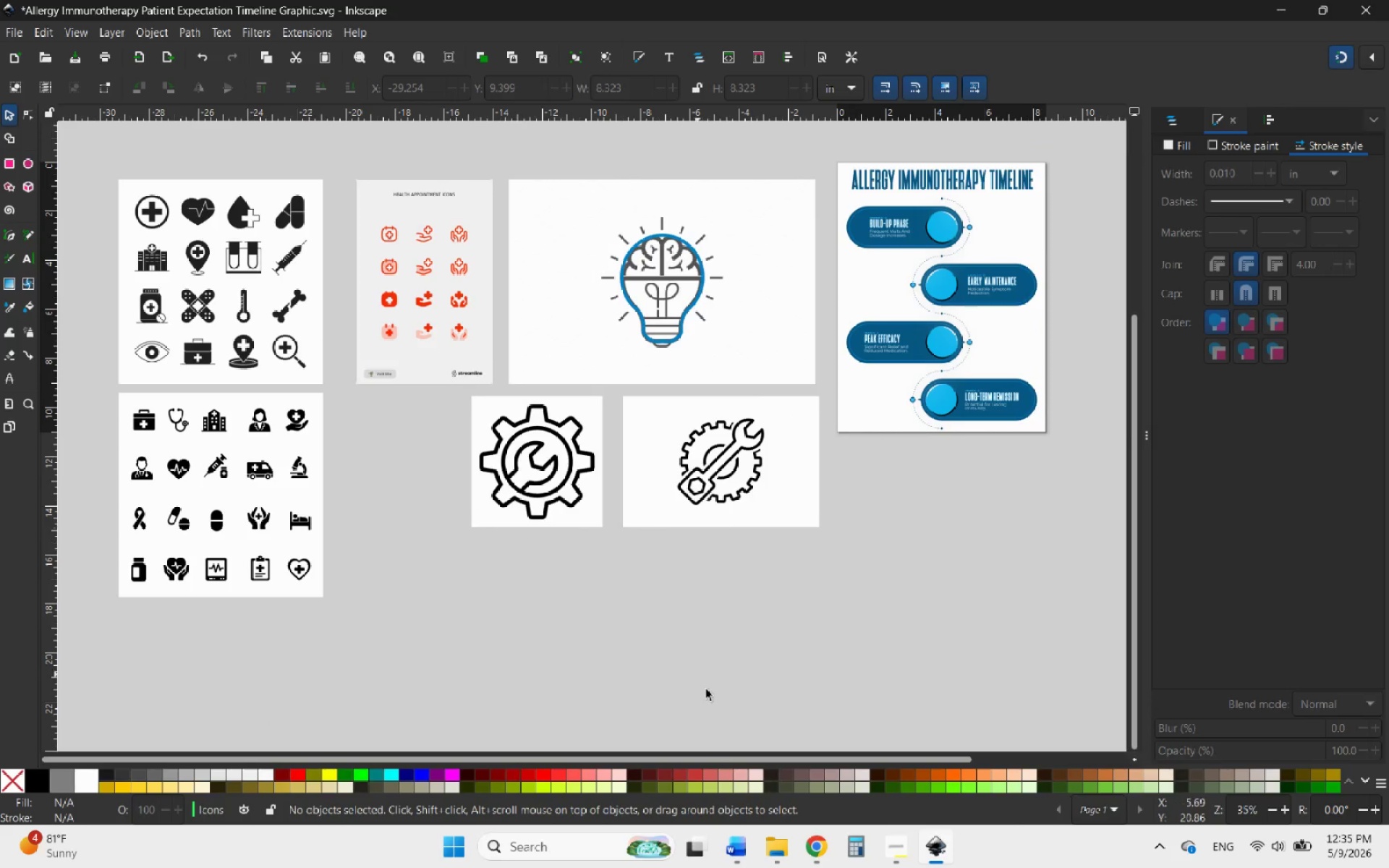 
left_click([812, 843])
 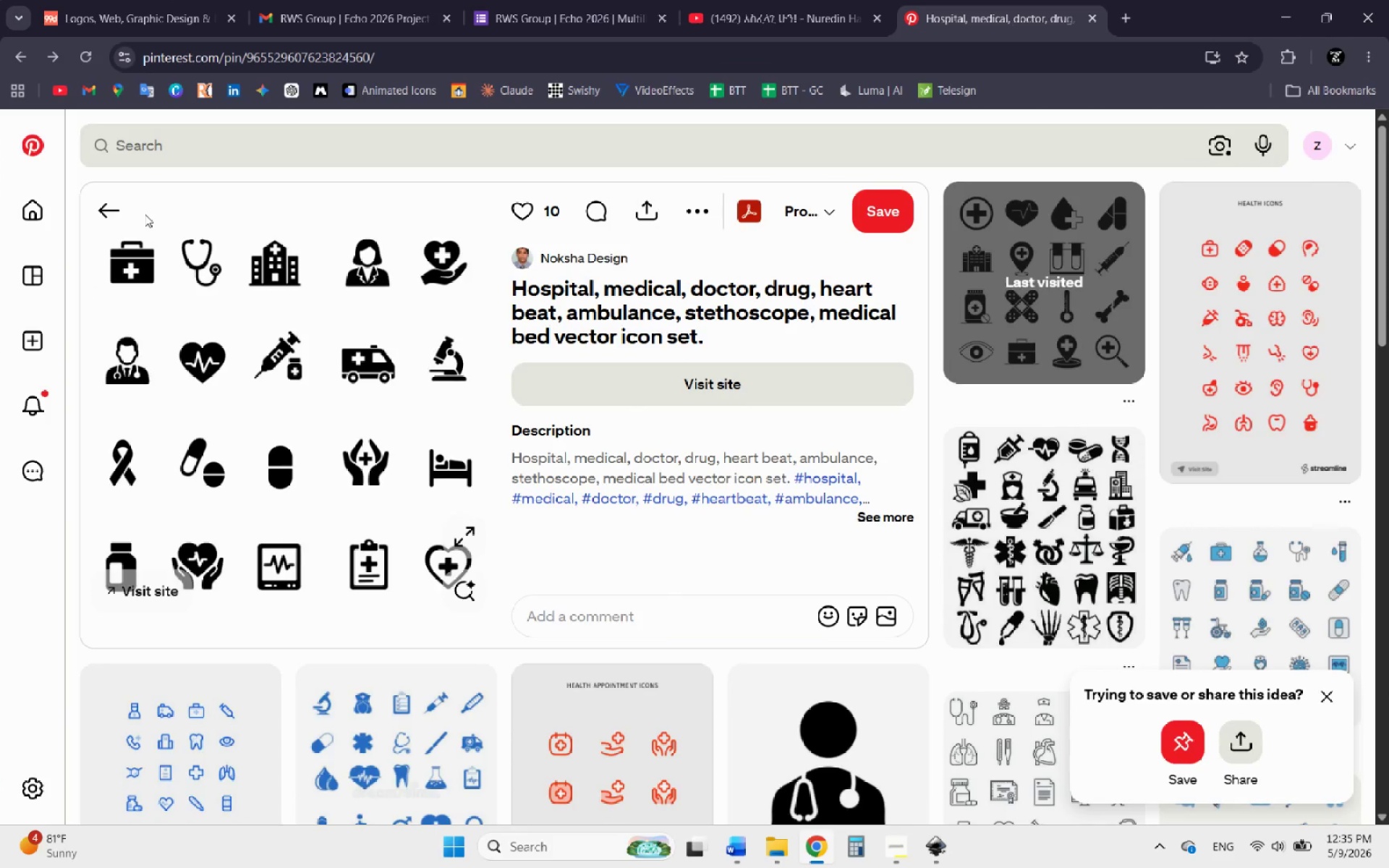 
left_click([114, 214])
 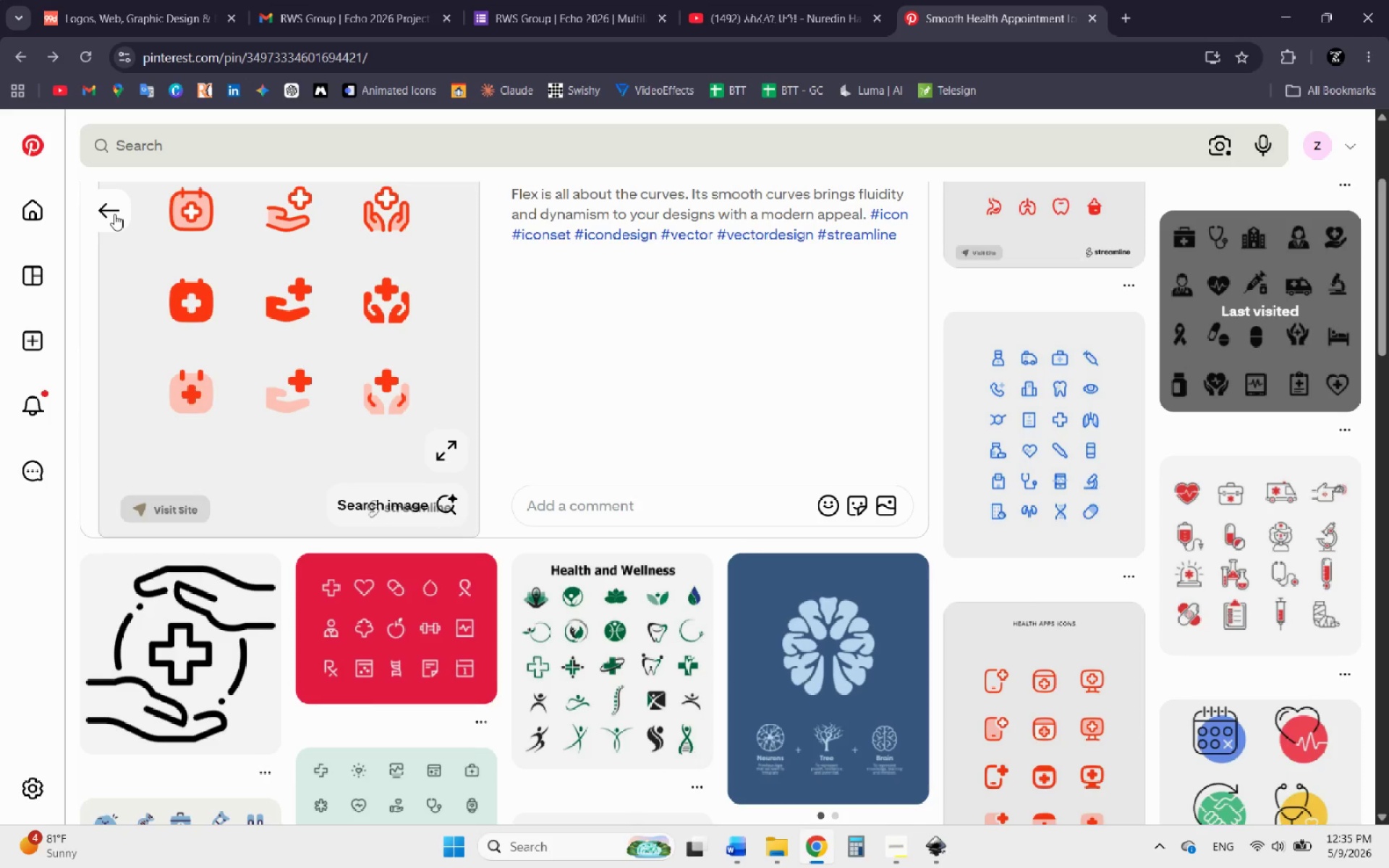 
left_click([114, 214])
 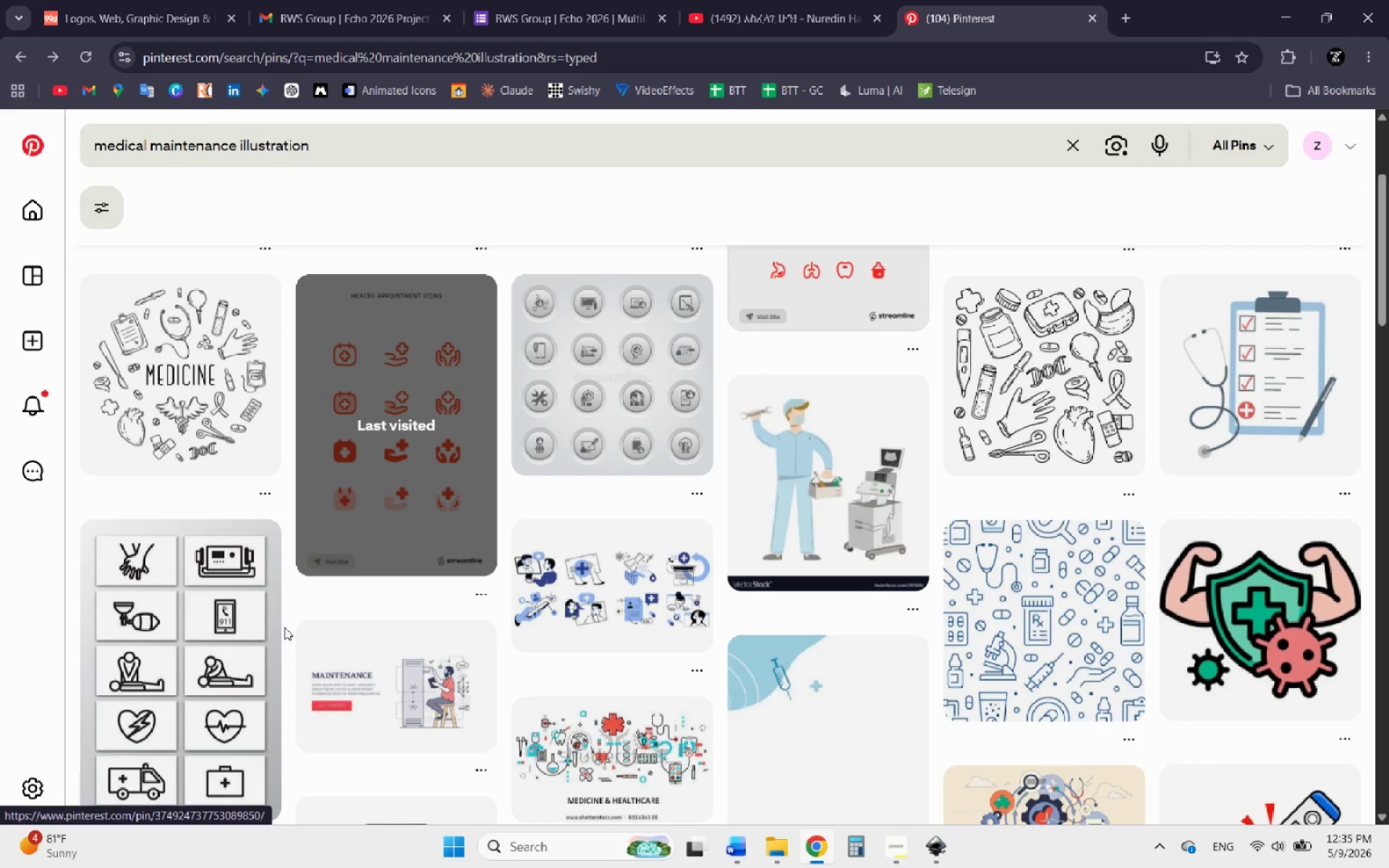 
wait(6.14)
 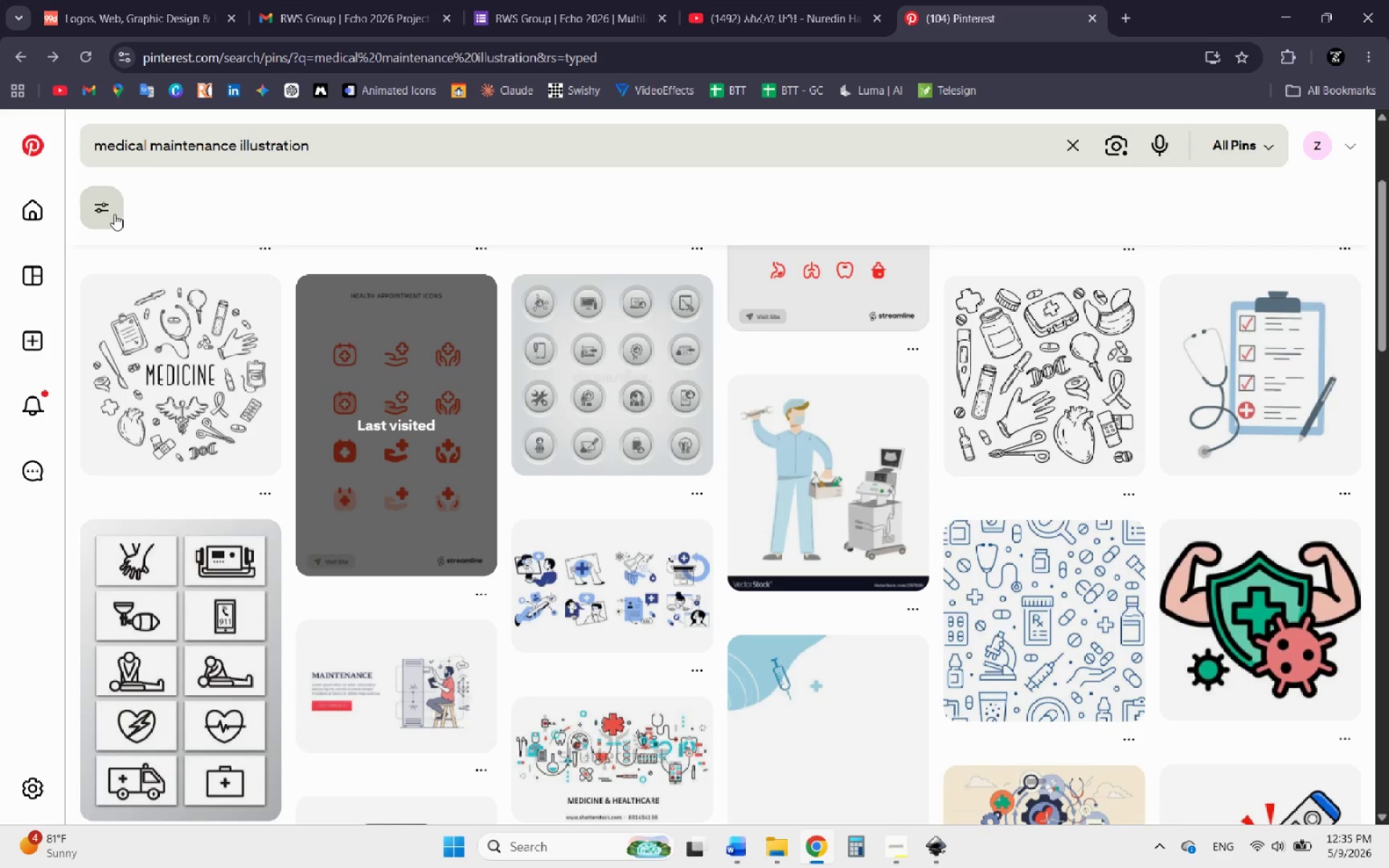 
scroll: coordinate [262, 617], scroll_direction: none, amount: 0.0
 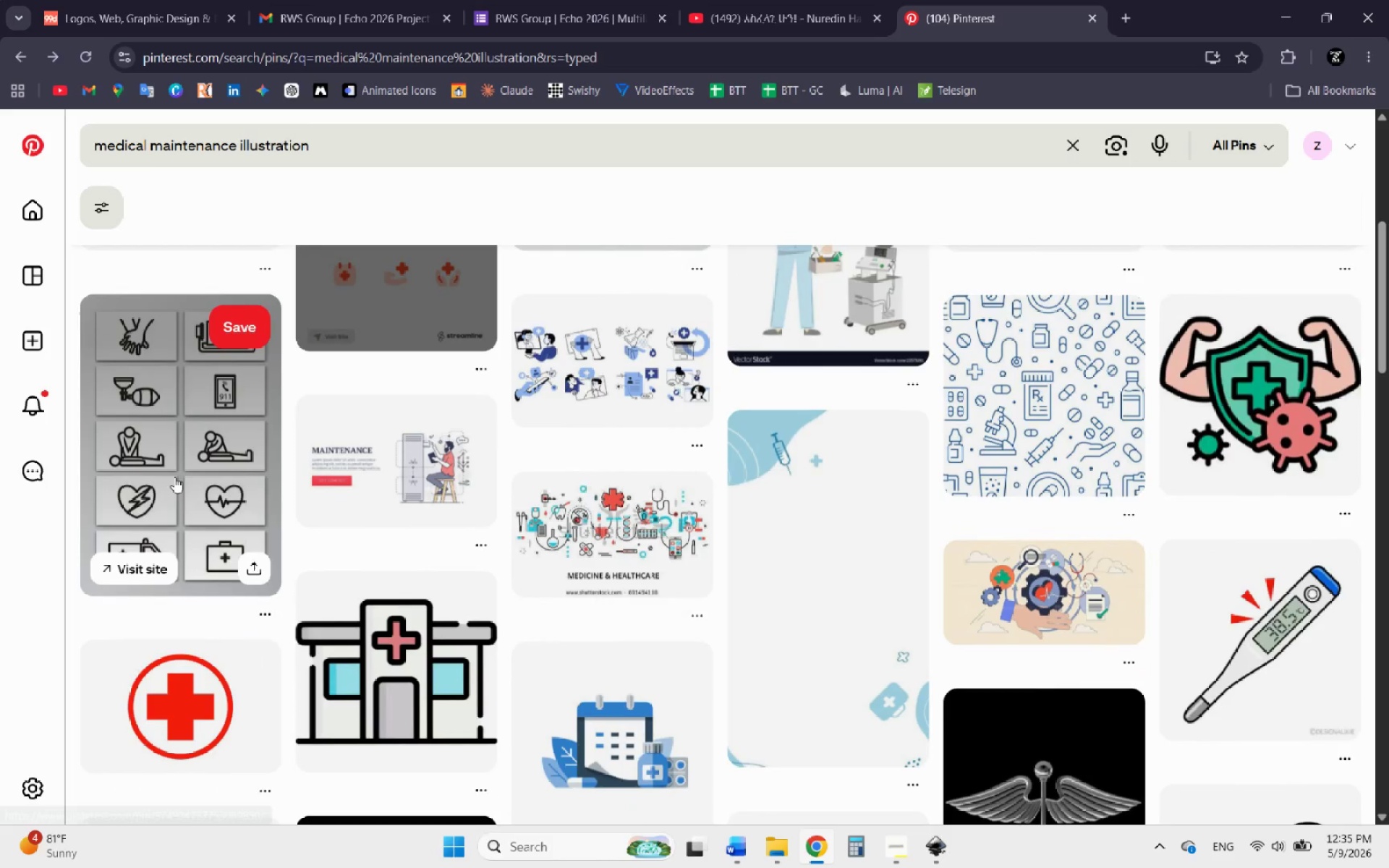 
double_click([174, 477])
 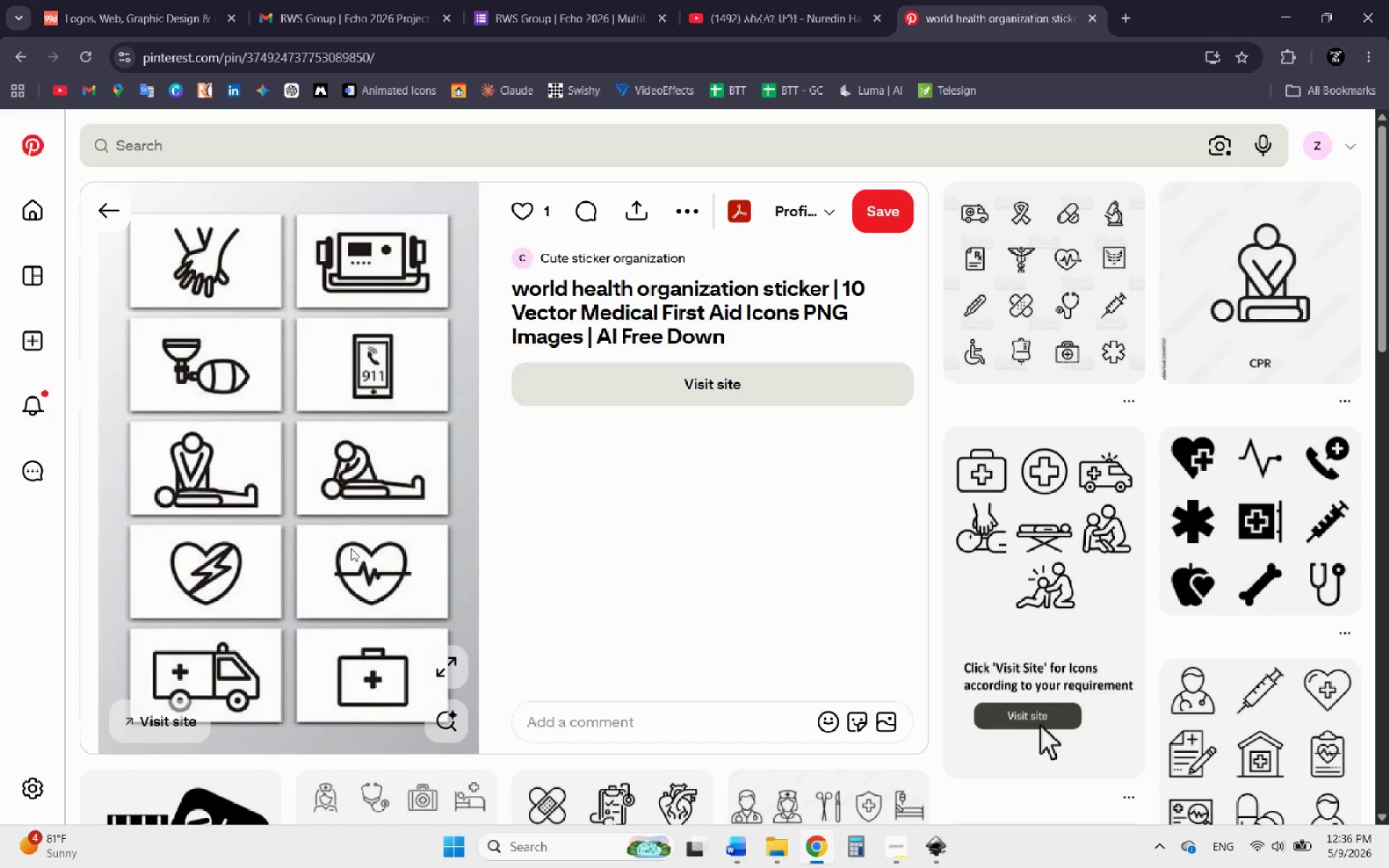 
wait(18.2)
 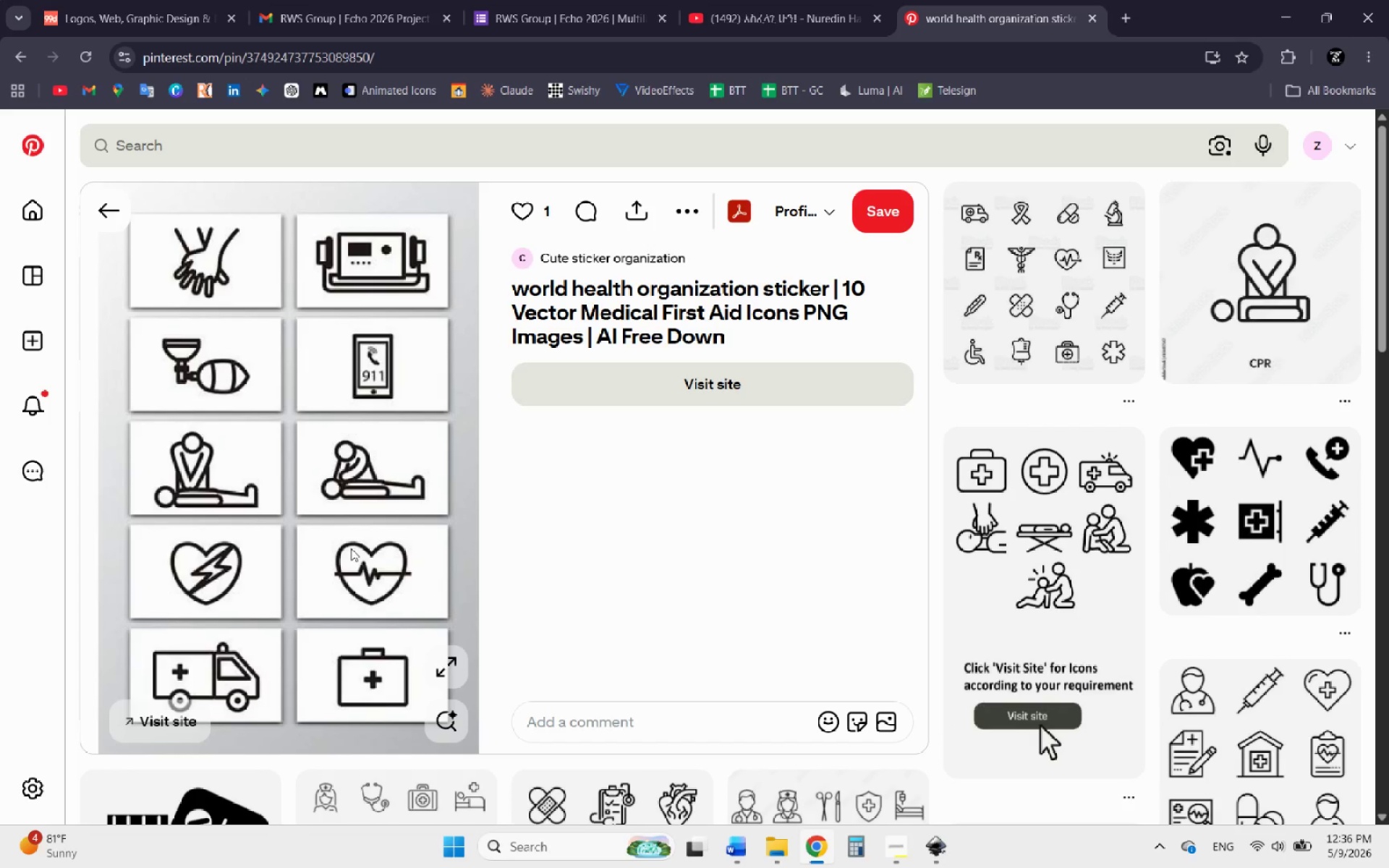 
scroll: coordinate [361, 637], scroll_direction: down, amount: 3.0
 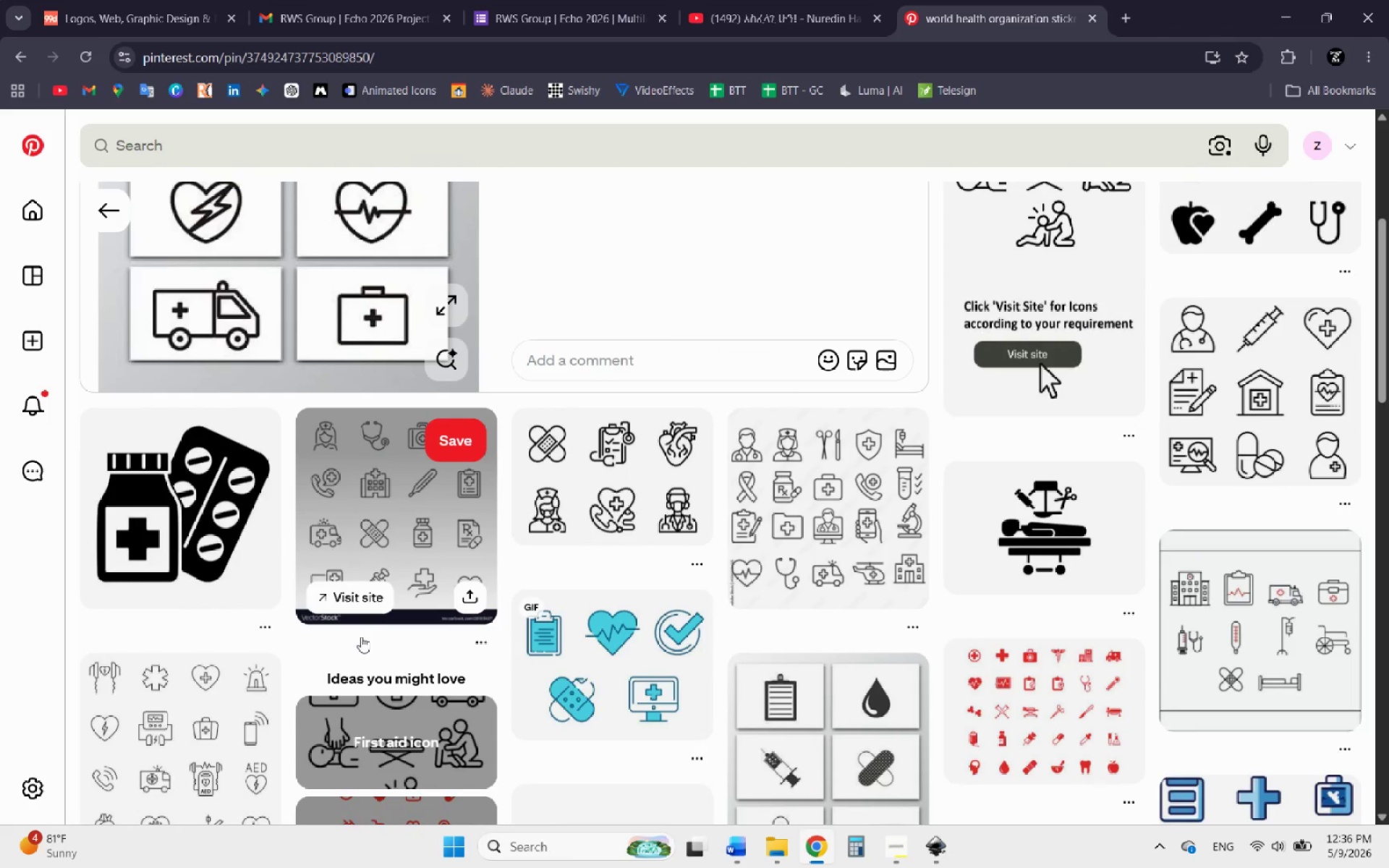 
scroll: coordinate [361, 637], scroll_direction: up, amount: 7.0
 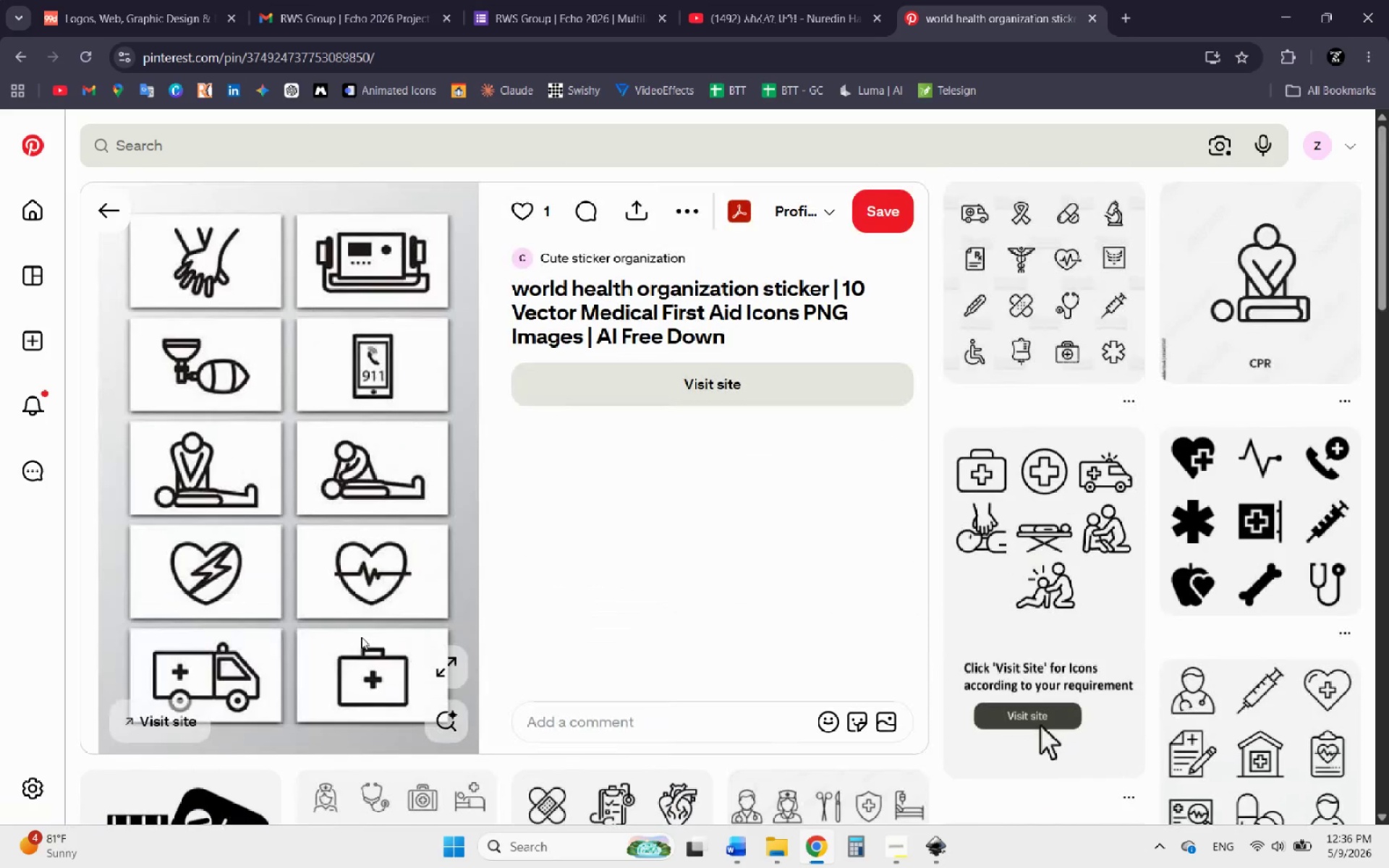 
wait(5.31)
 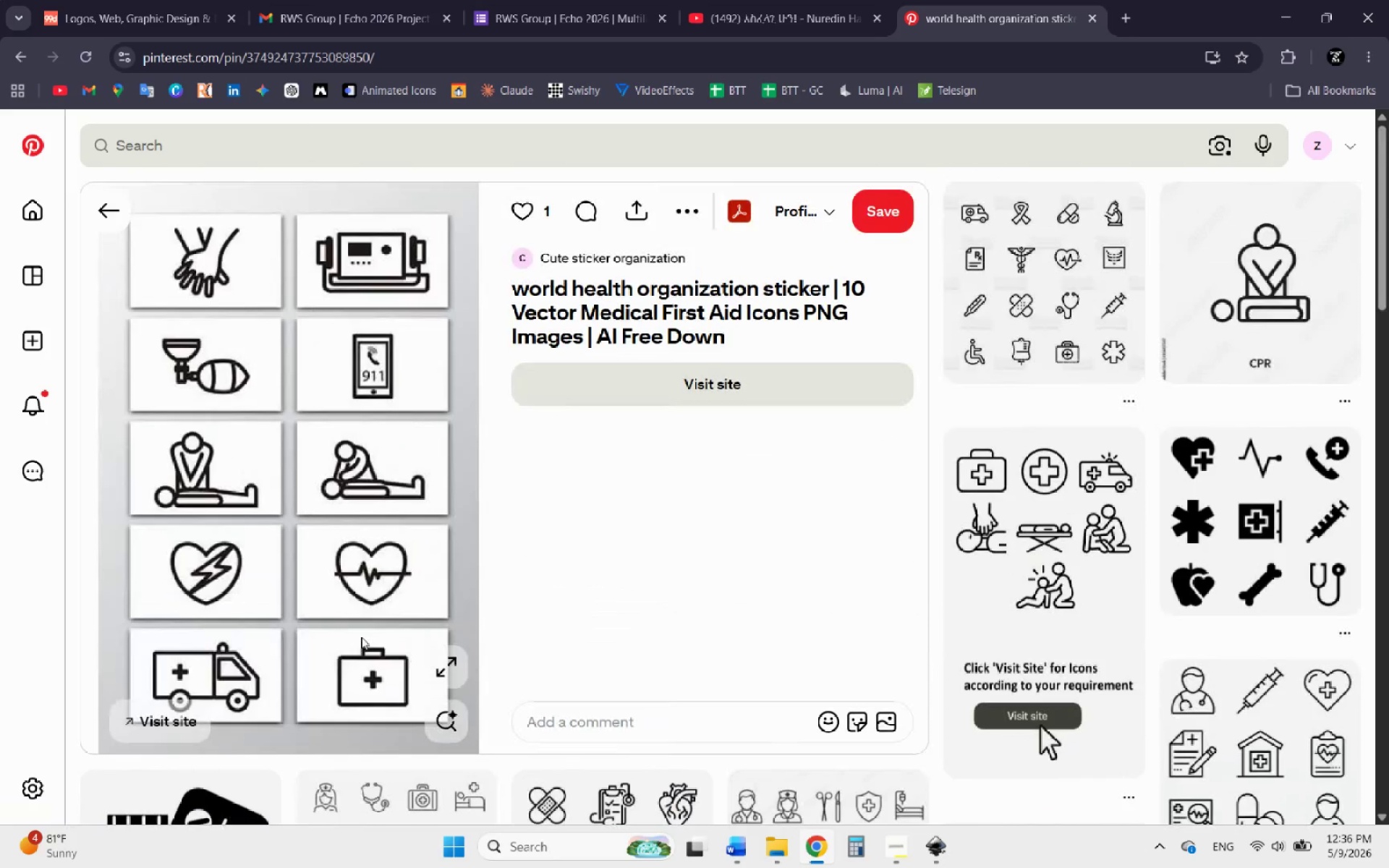 
scroll: coordinate [354, 651], scroll_direction: down, amount: 14.0
 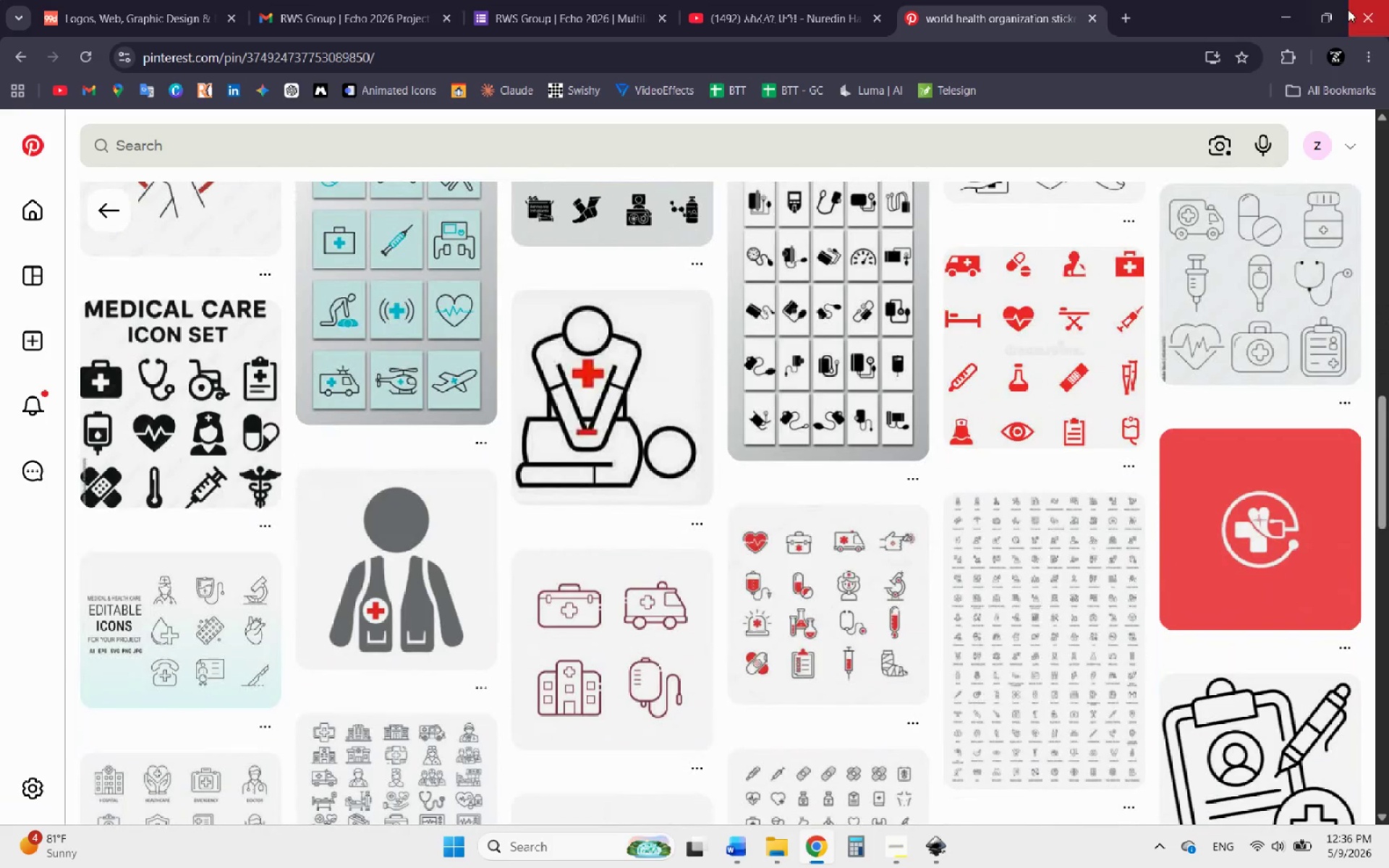 
left_click([1283, 9])
 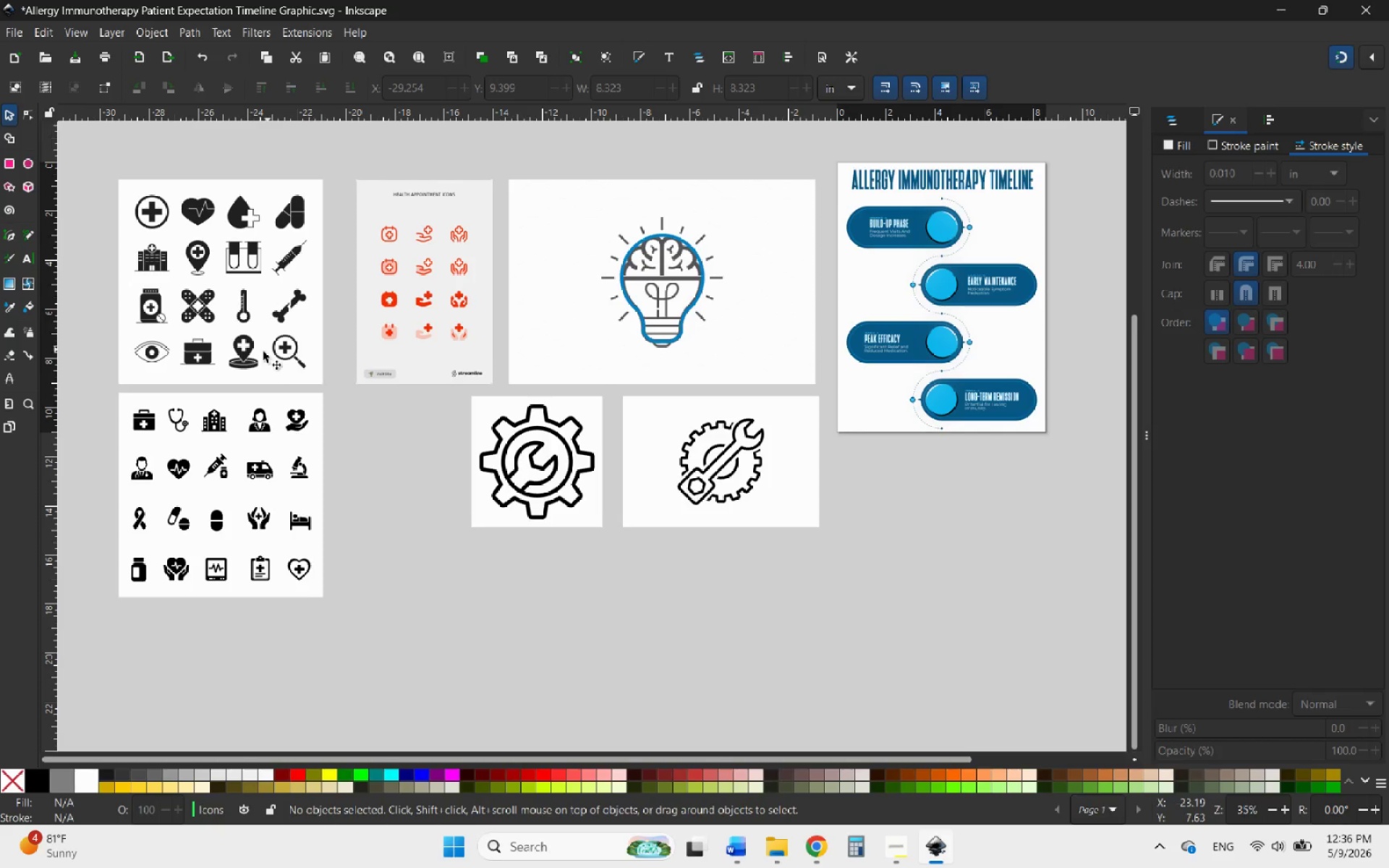 
wait(7.58)
 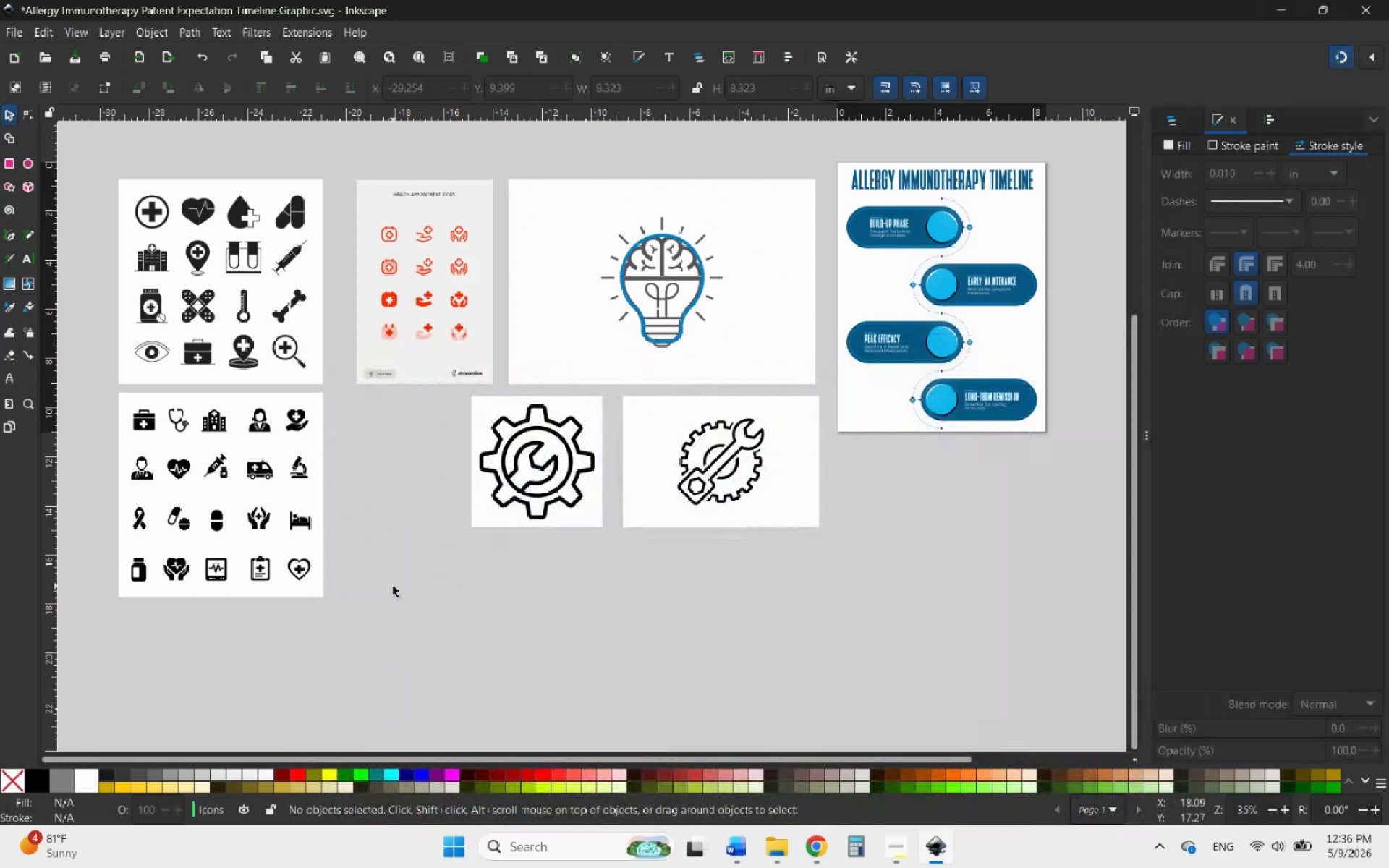 
left_click([184, 425])
 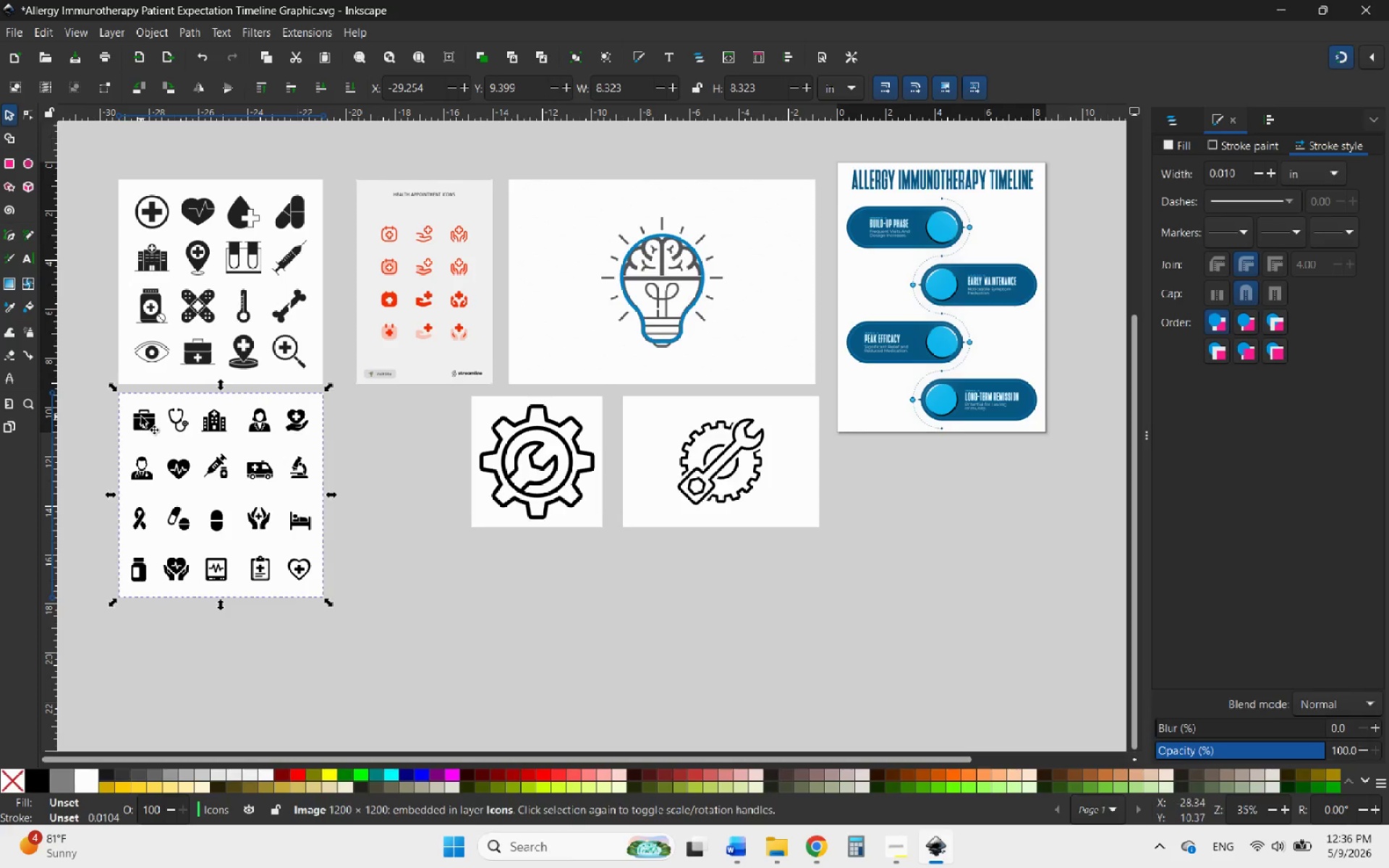 
hold_key(key=ControlLeft, duration=3.39)
scroll: coordinate [140, 417], scroll_direction: up, amount: 6.0
 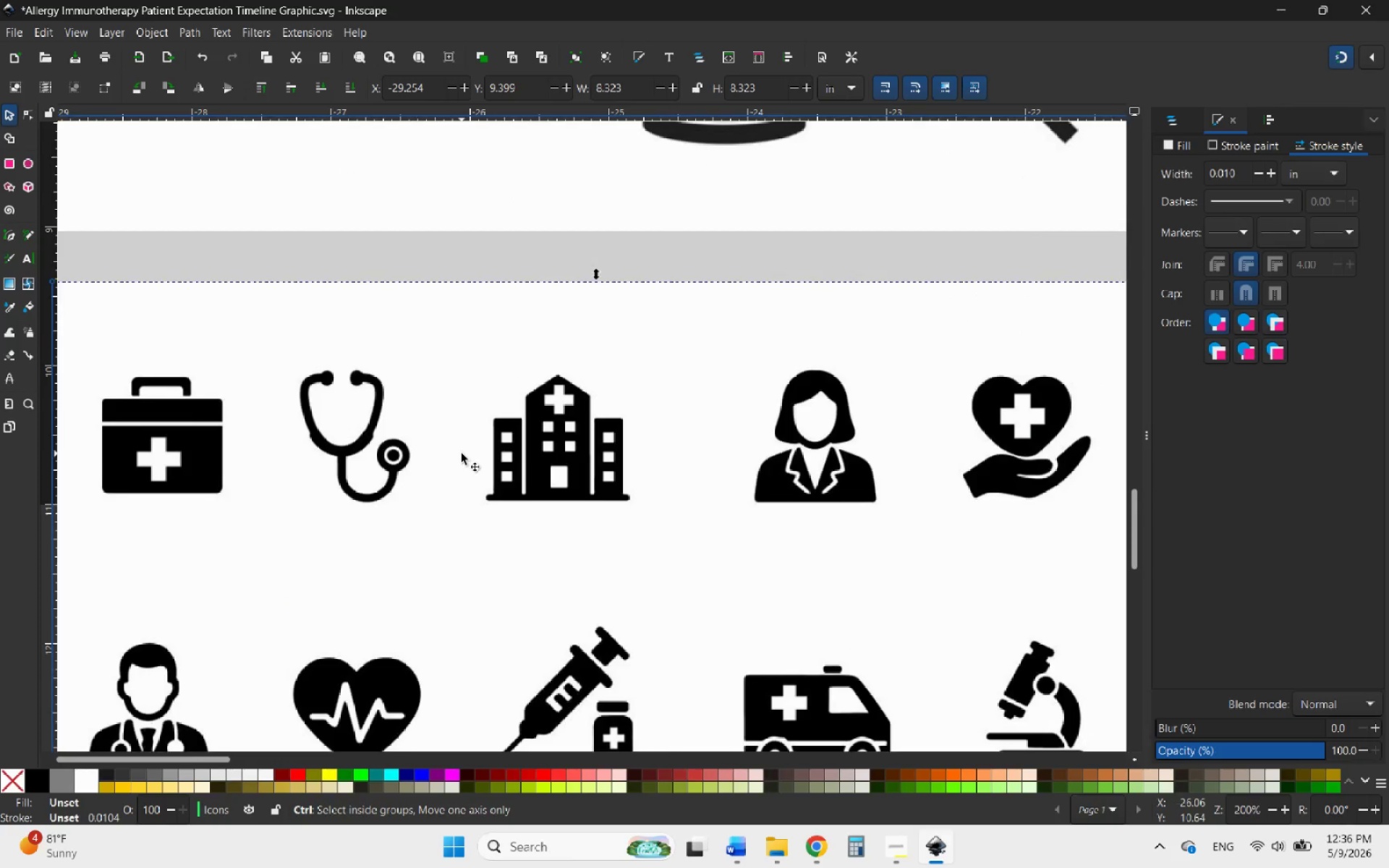 
scroll: coordinate [617, 452], scroll_direction: down, amount: 2.0
 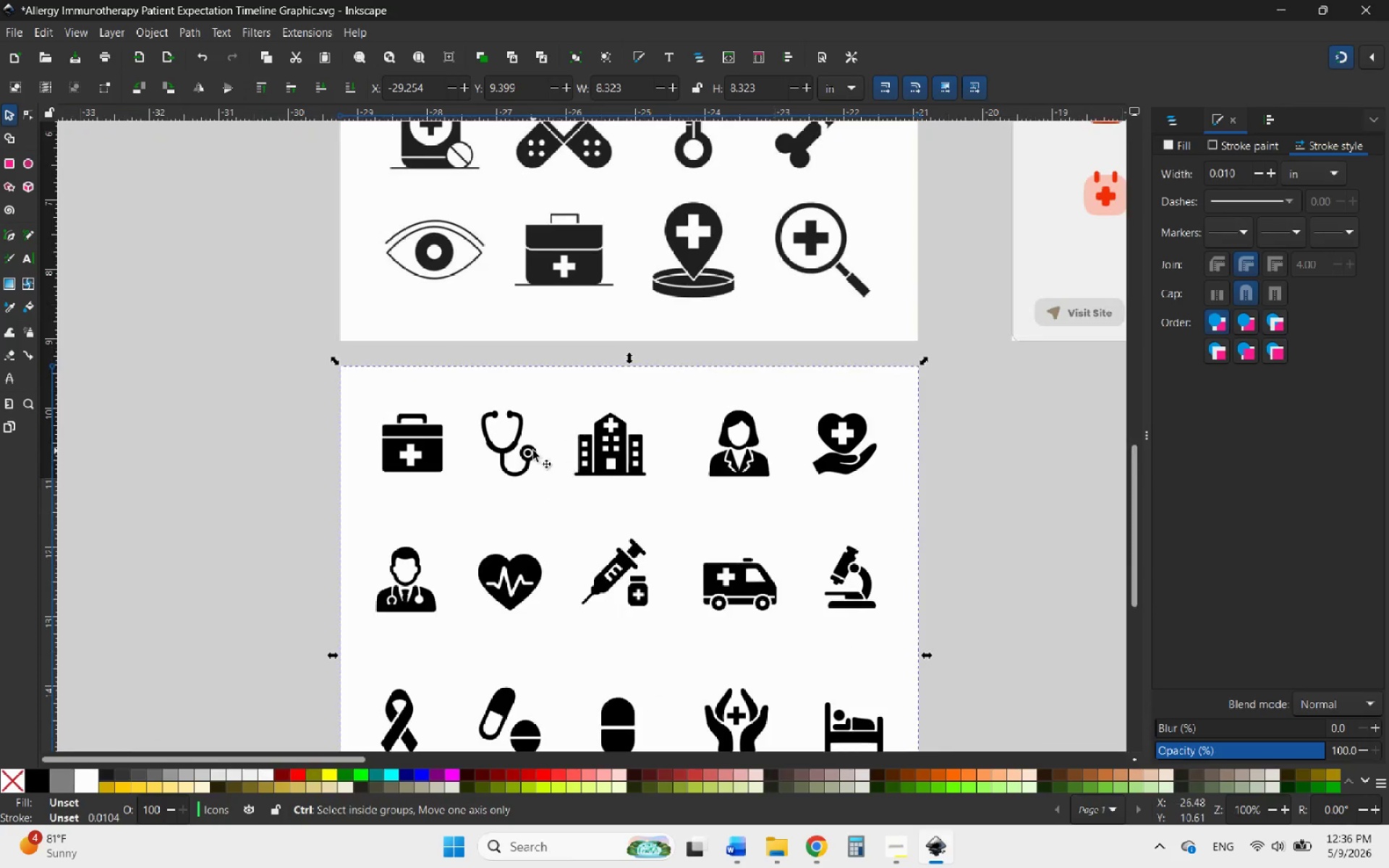 
scroll: coordinate [533, 451], scroll_direction: up, amount: 2.0
 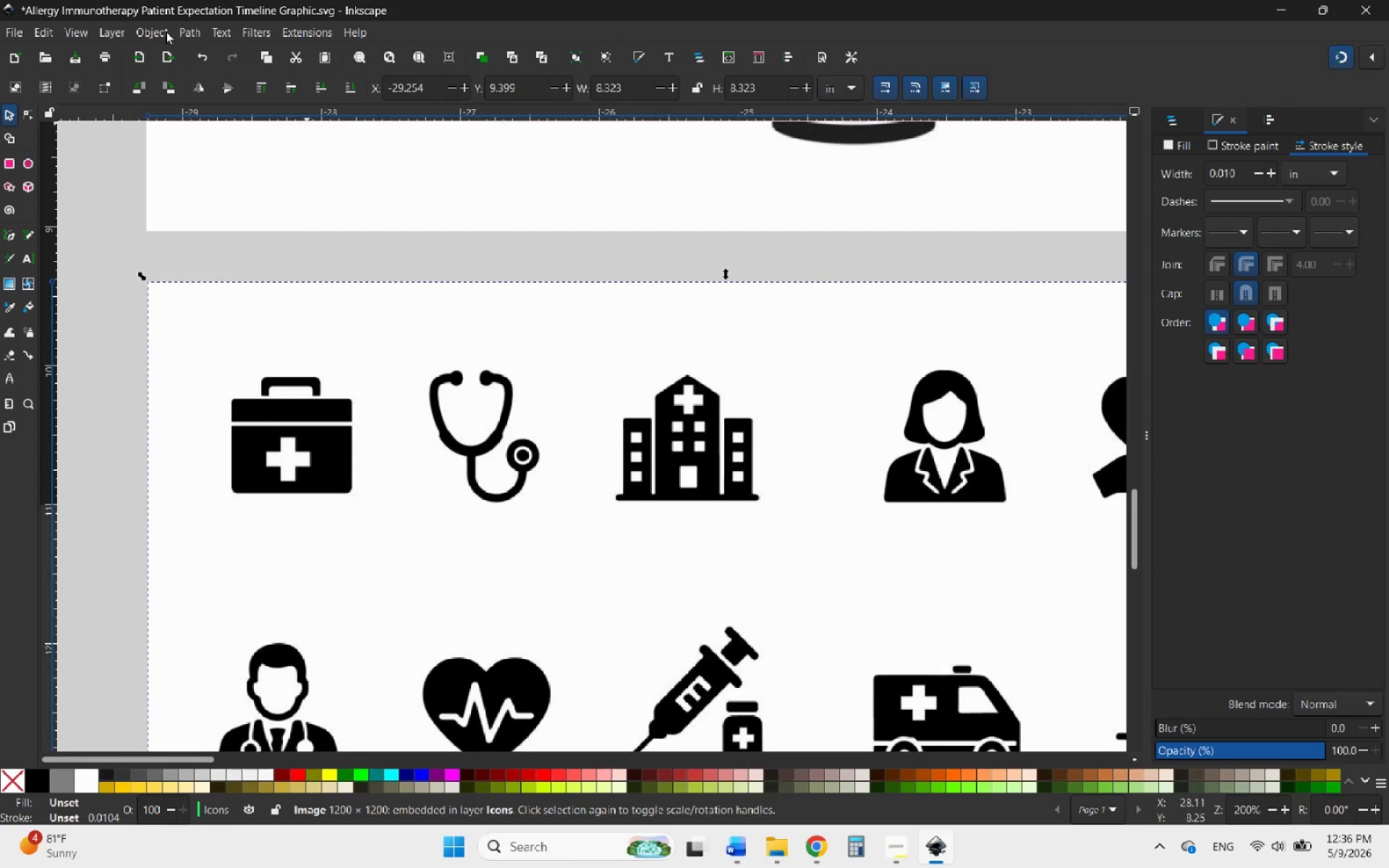 
left_click([158, 30])
 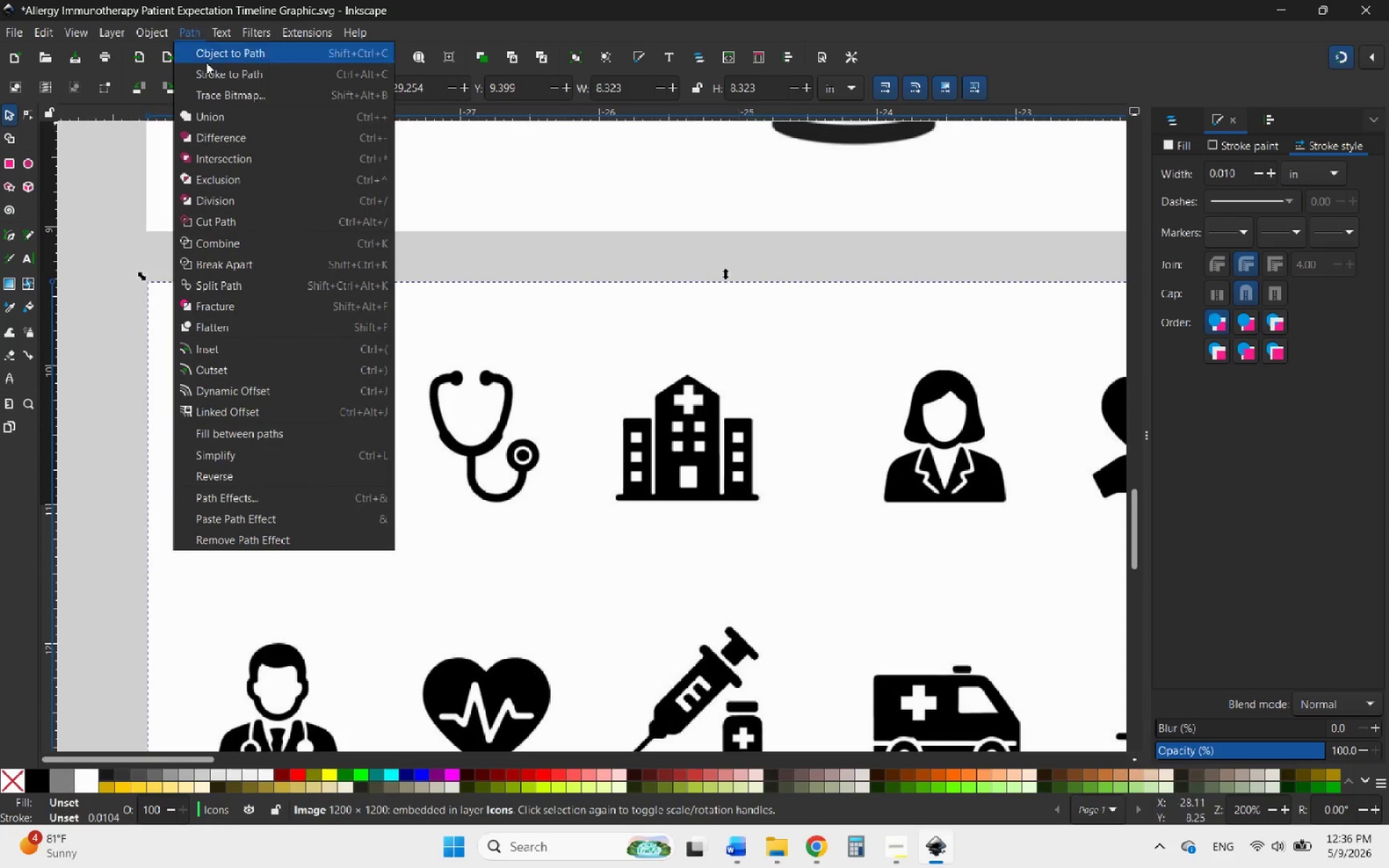 
double_click([238, 91])
 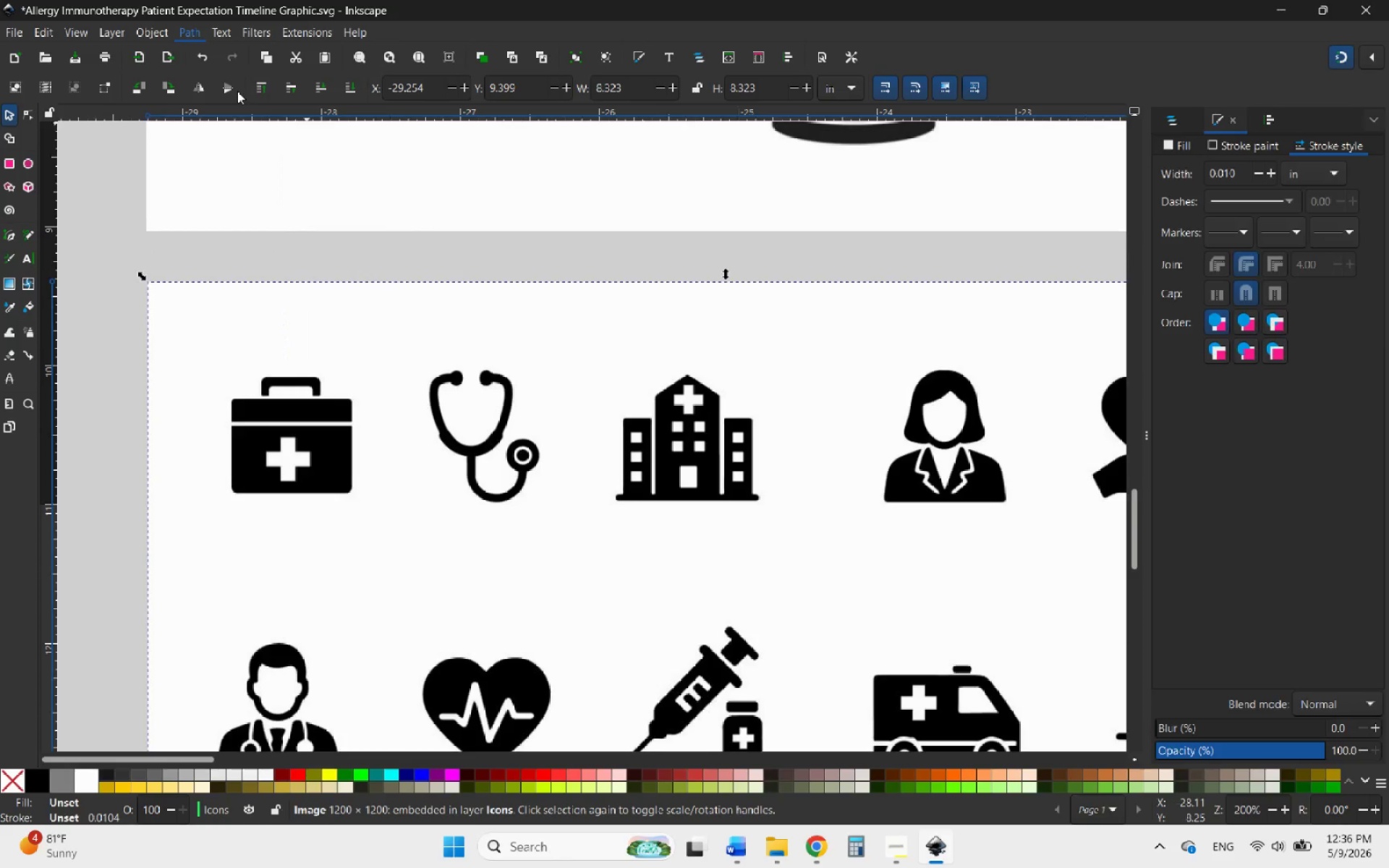 
triple_click([237, 91])
 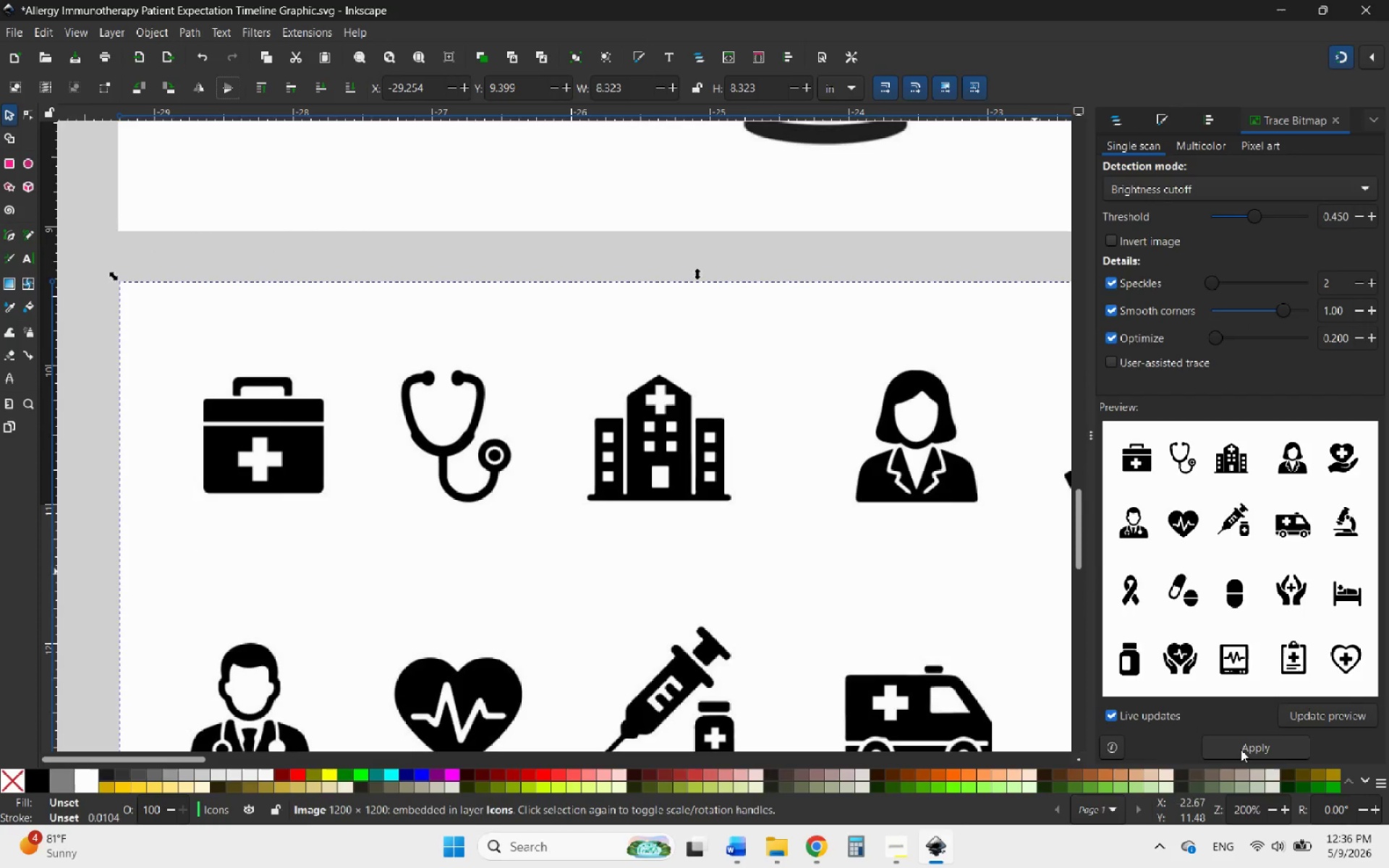 
left_click([1241, 749])
 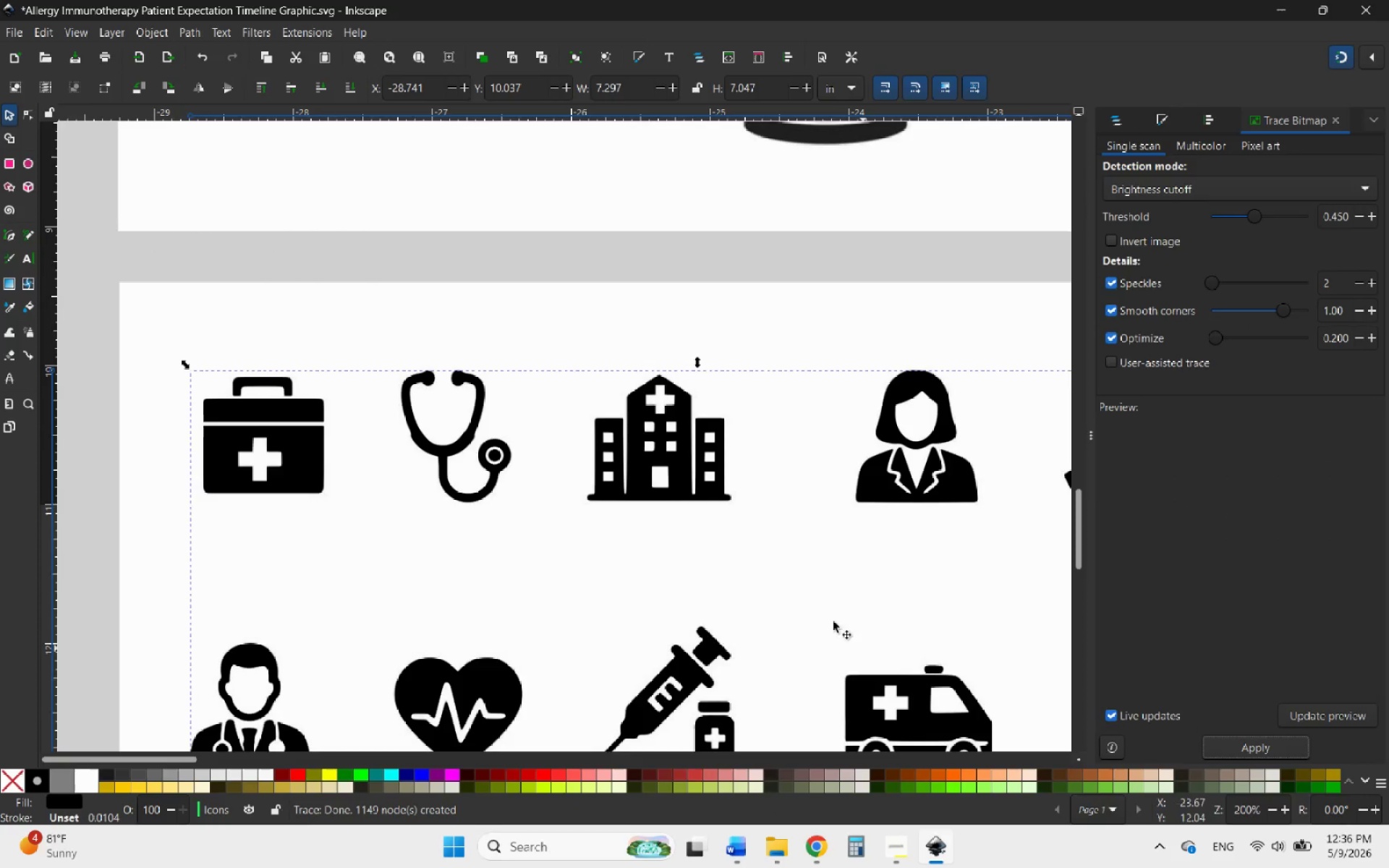 
hold_key(key=ControlLeft, duration=0.88)
scroll: coordinate [589, 433], scroll_direction: down, amount: 7.0
 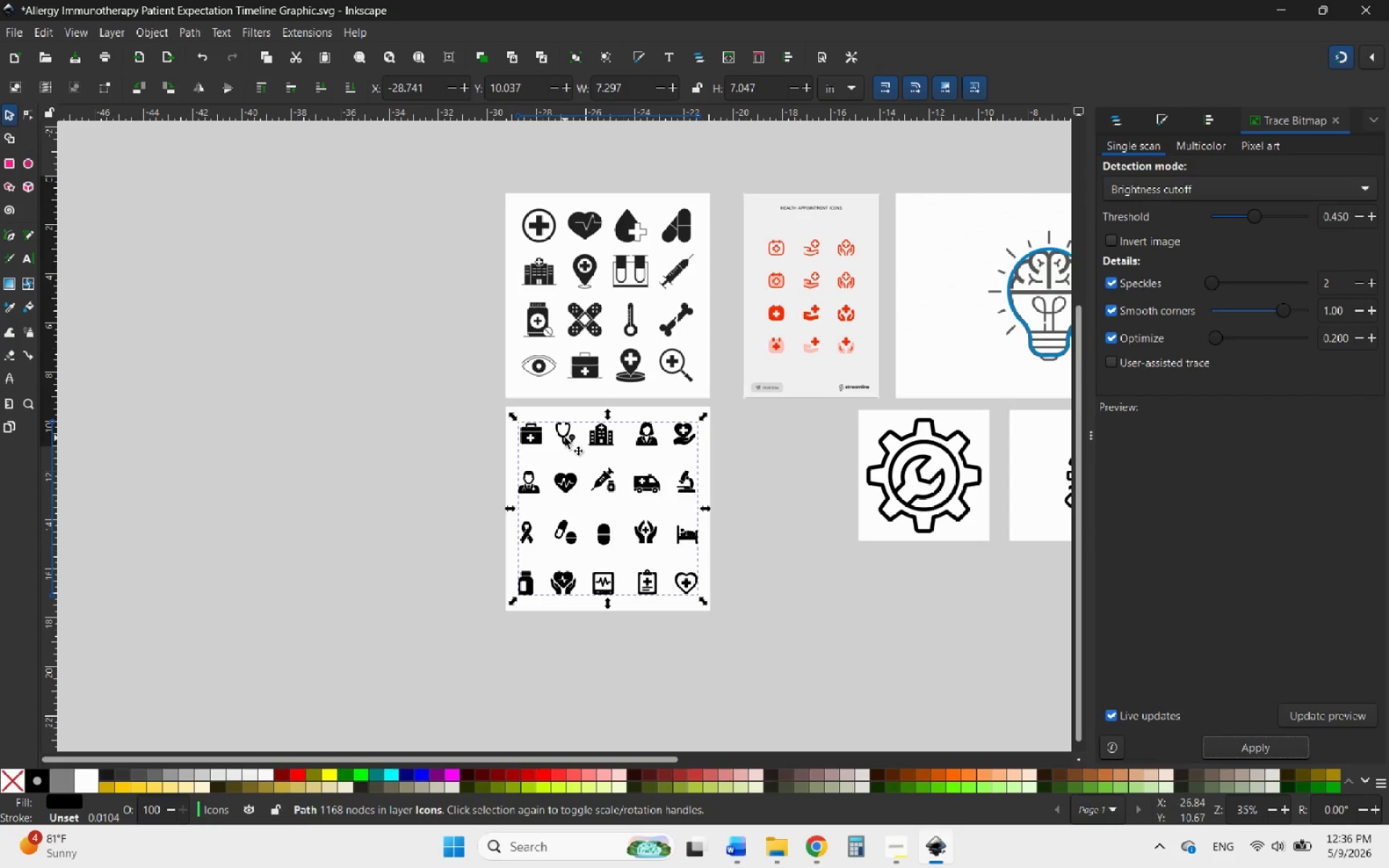 
left_click_drag(start_coordinate=[565, 438], to_coordinate=[668, 450])
 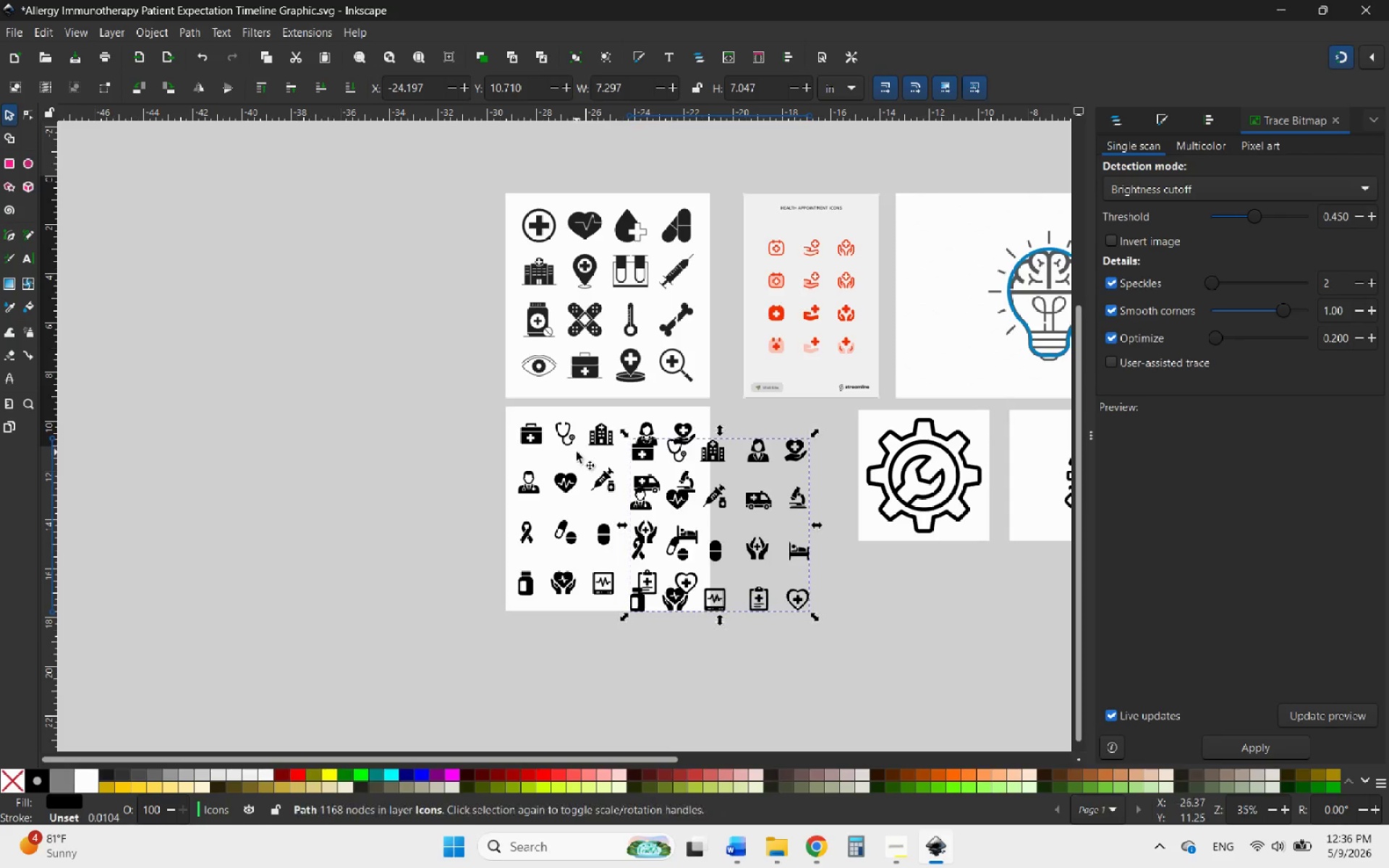 
left_click([577, 452])
 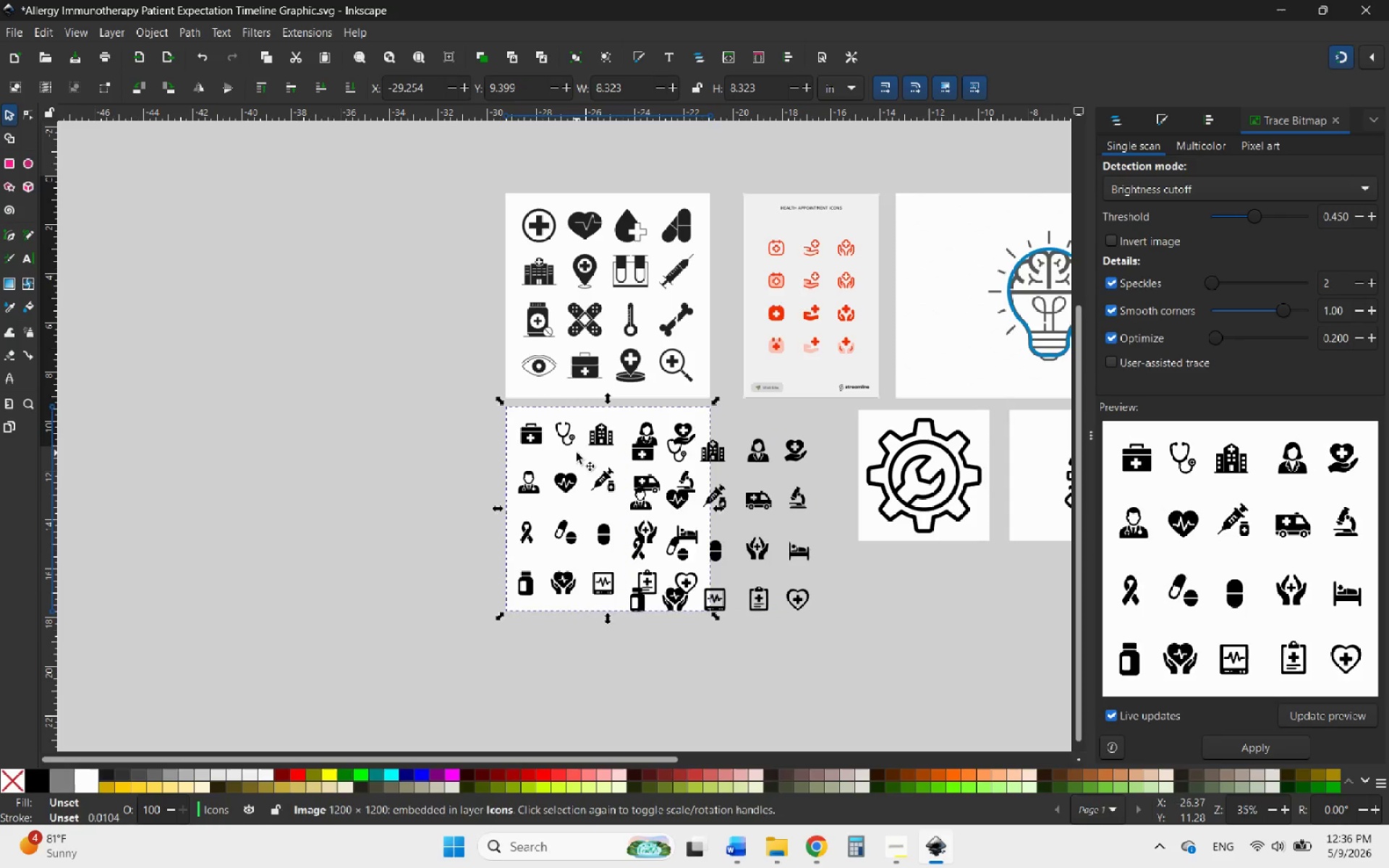 
key(Delete)
 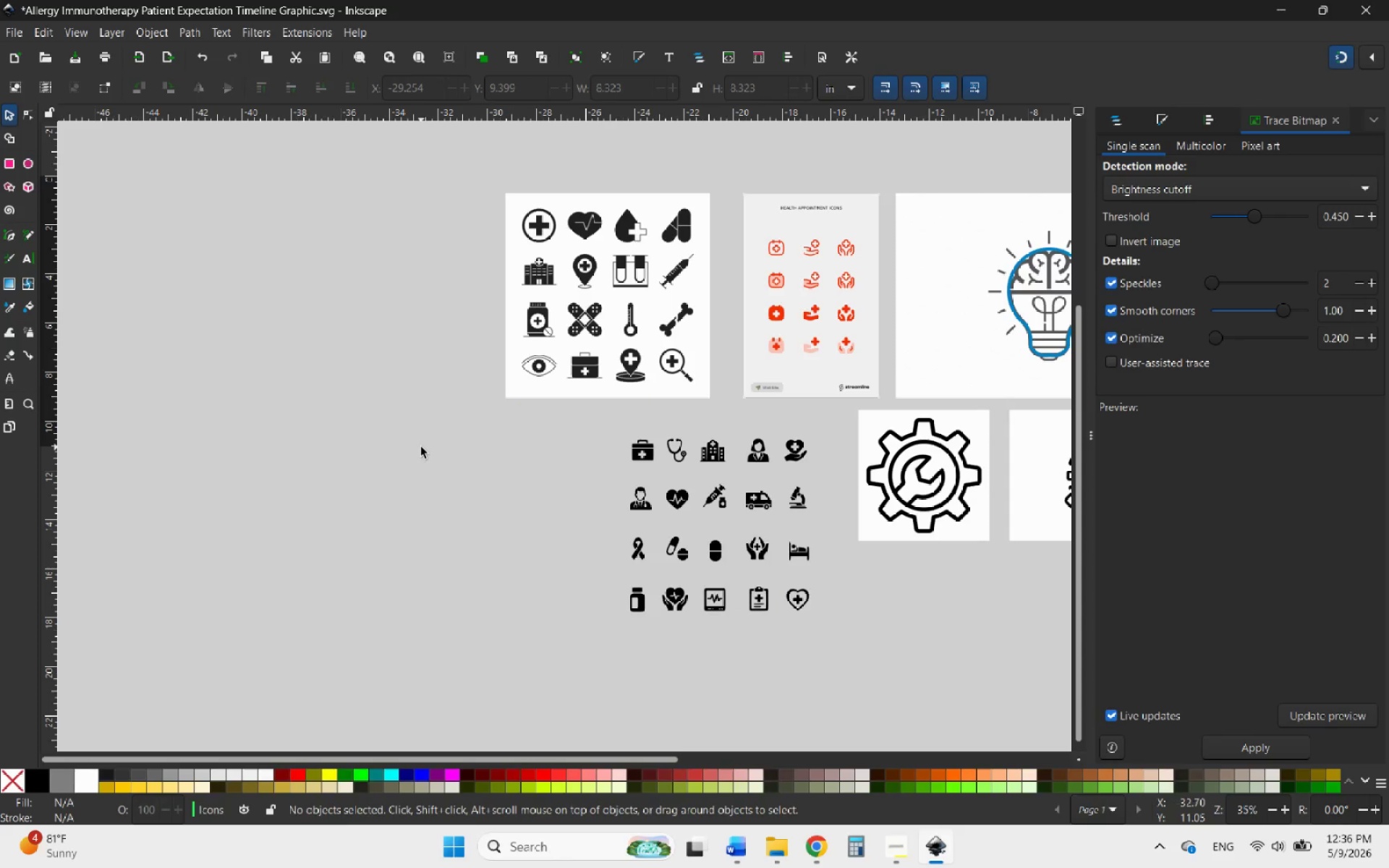 
hold_key(key=ControlLeft, duration=4.22)
scroll: coordinate [335, 480], scroll_direction: none, amount: 0.0
 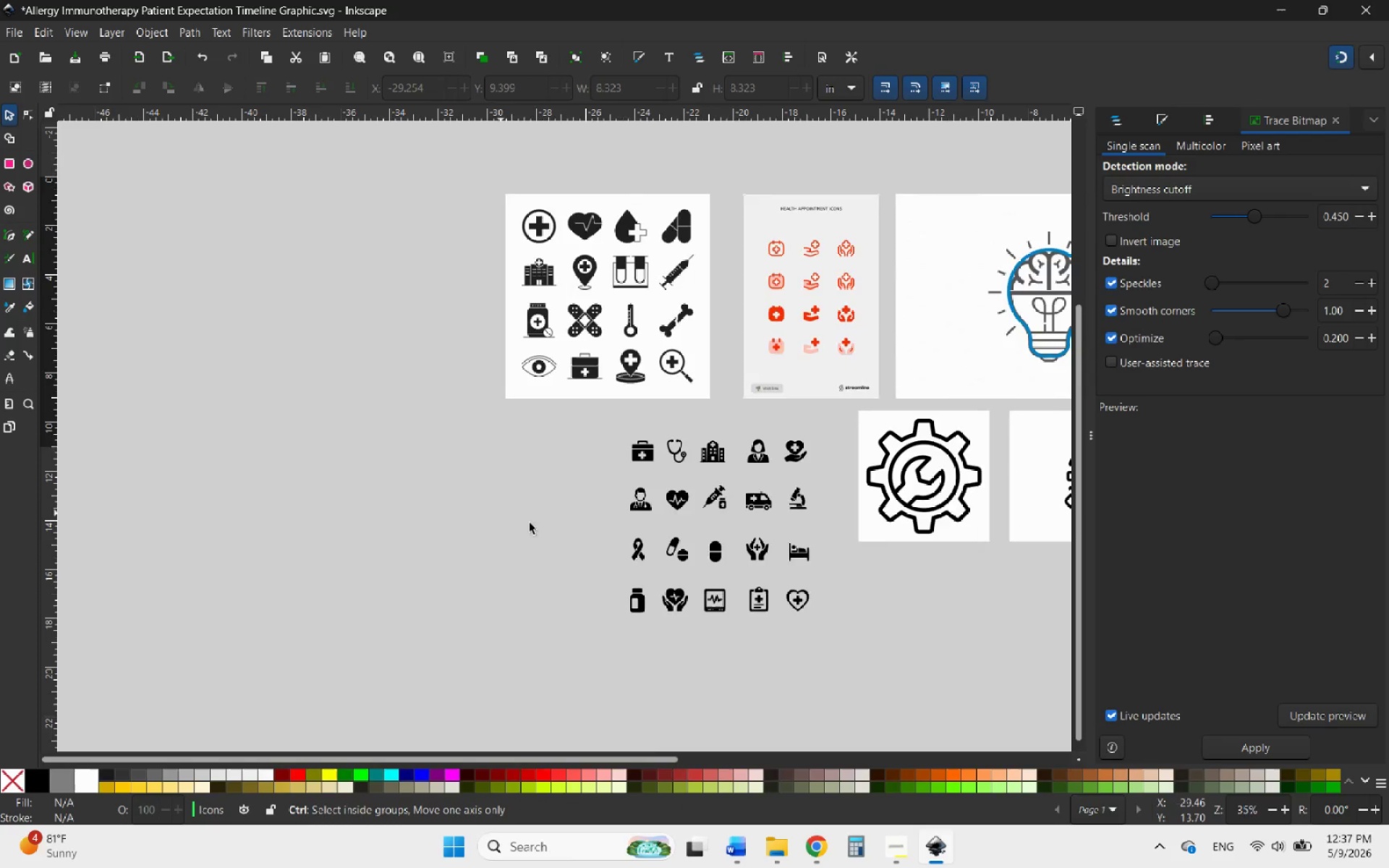 
scroll: coordinate [892, 603], scroll_direction: up, amount: 3.0
 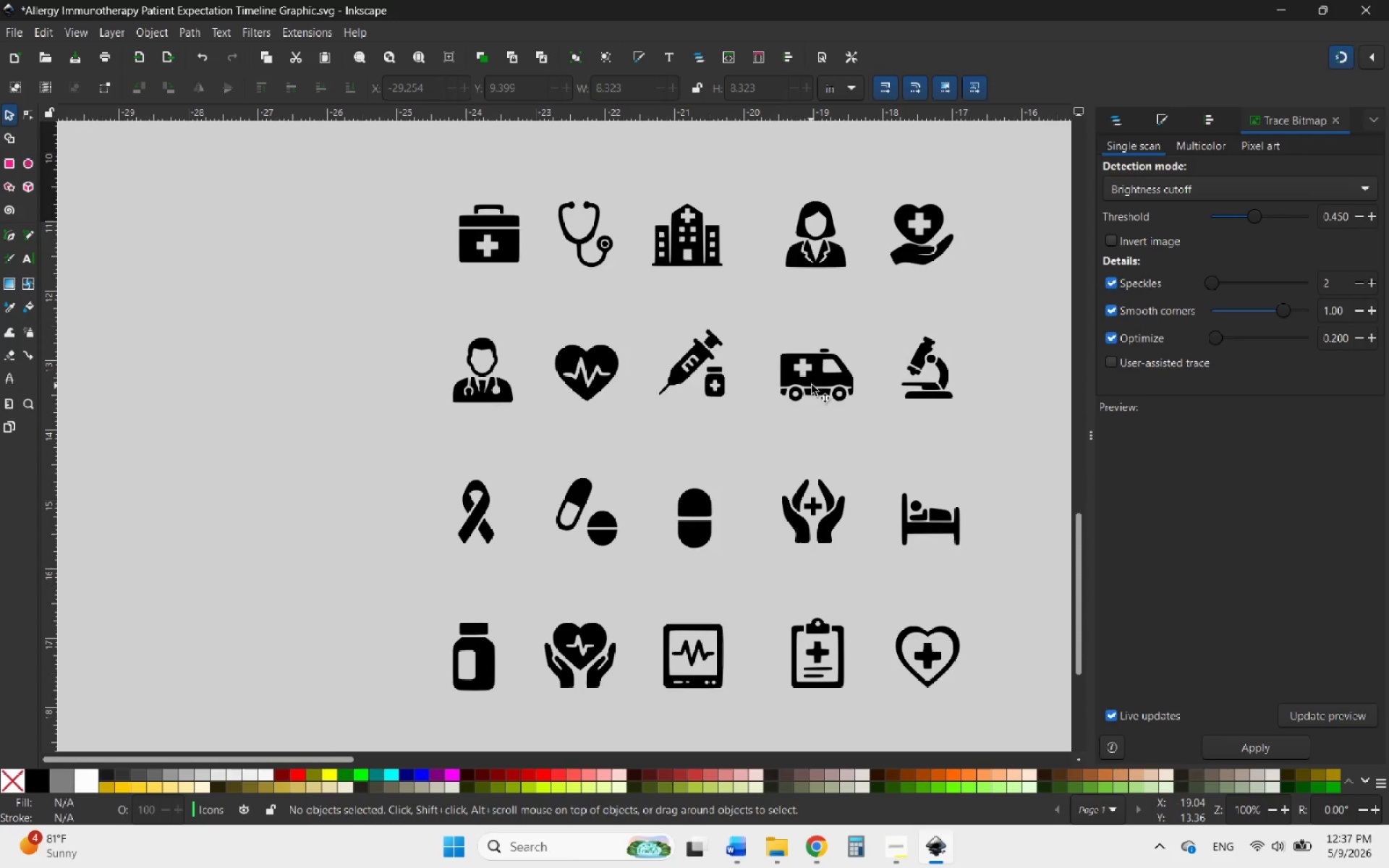 
left_click_drag(start_coordinate=[812, 385], to_coordinate=[700, 376])
 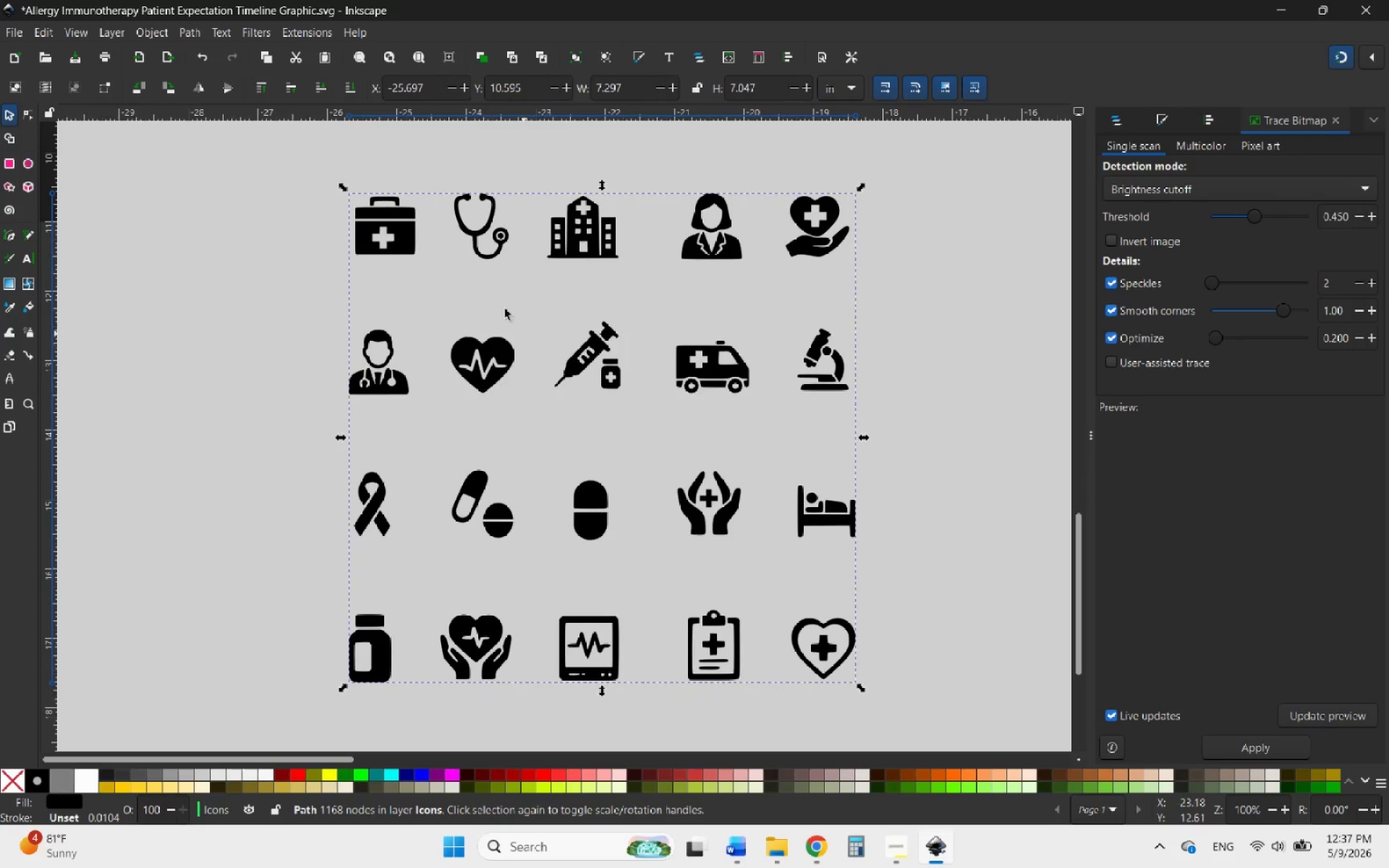 
hold_key(key=ControlLeft, duration=0.94)
scroll: coordinate [469, 186], scroll_direction: up, amount: 4.0
 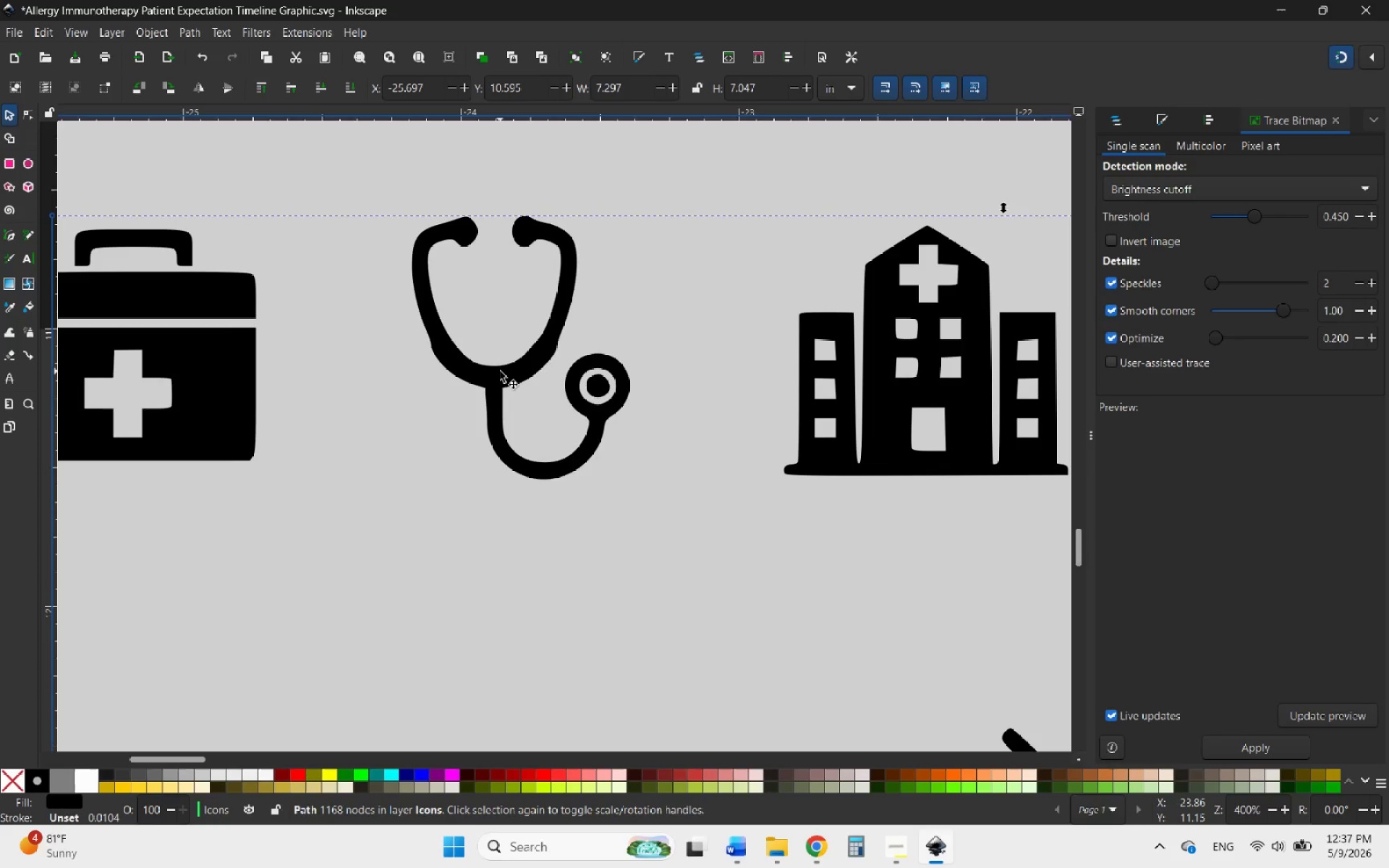 
double_click([500, 371])
 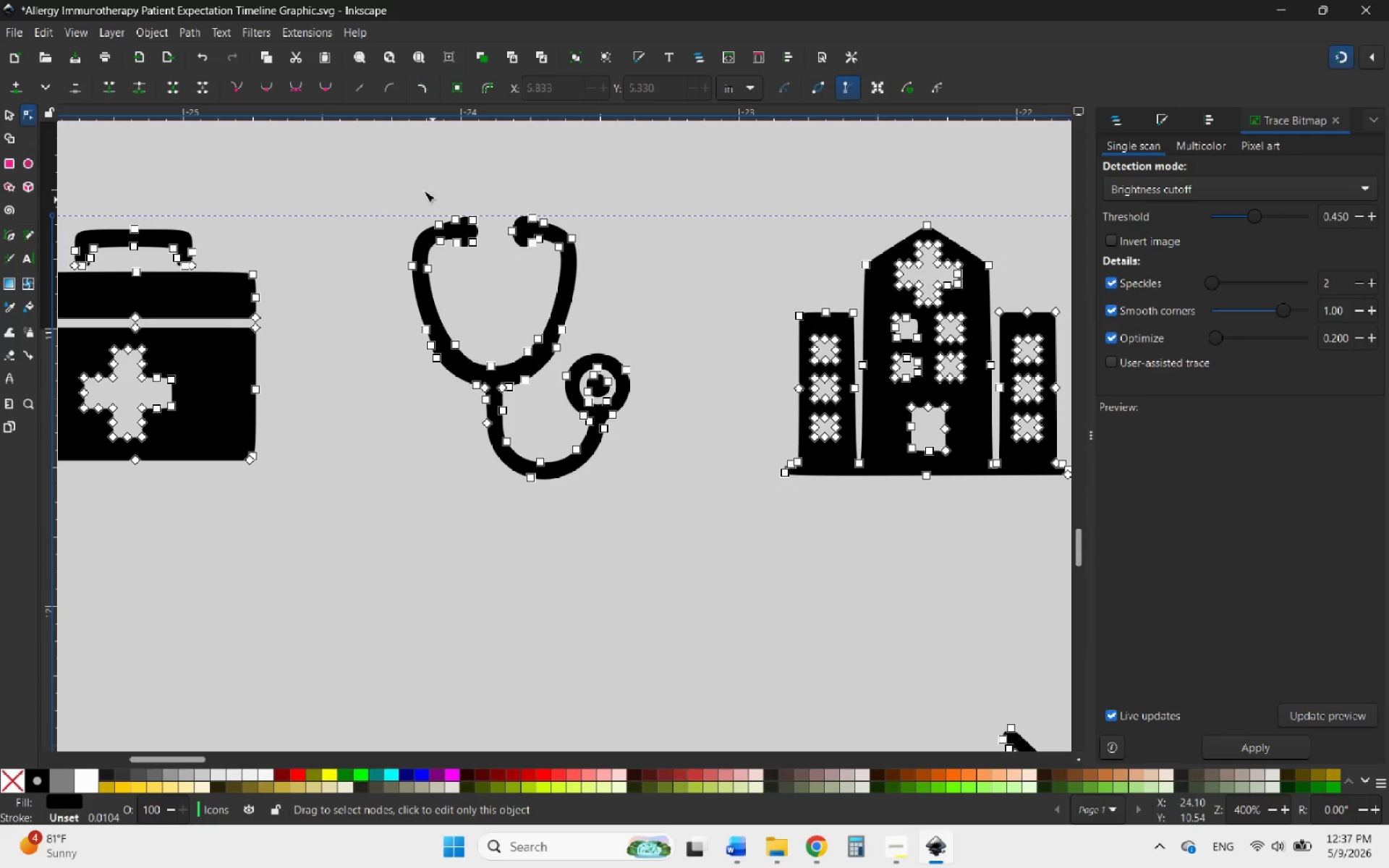 
left_click_drag(start_coordinate=[391, 179], to_coordinate=[650, 556])
 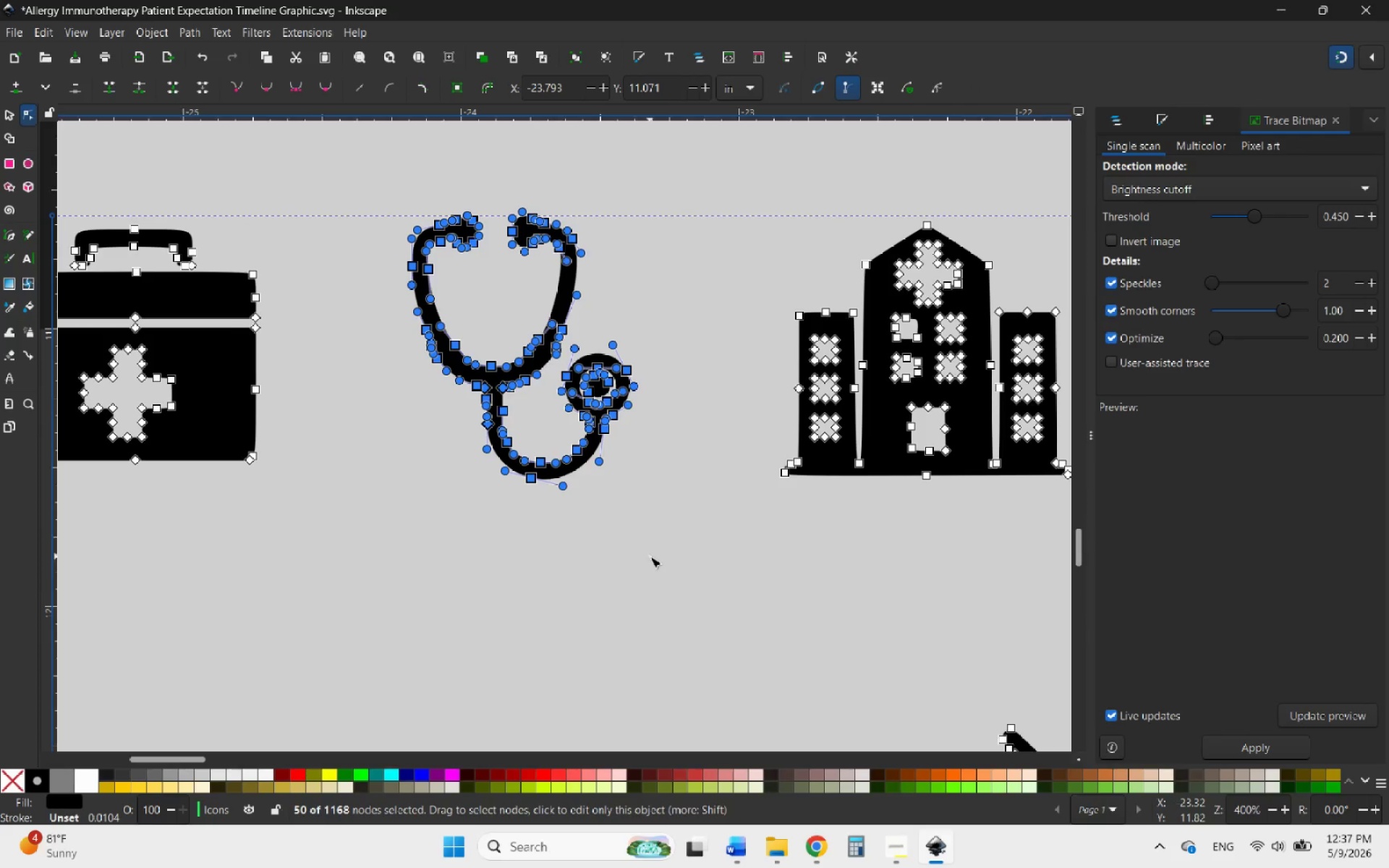 
key(Control+X)
 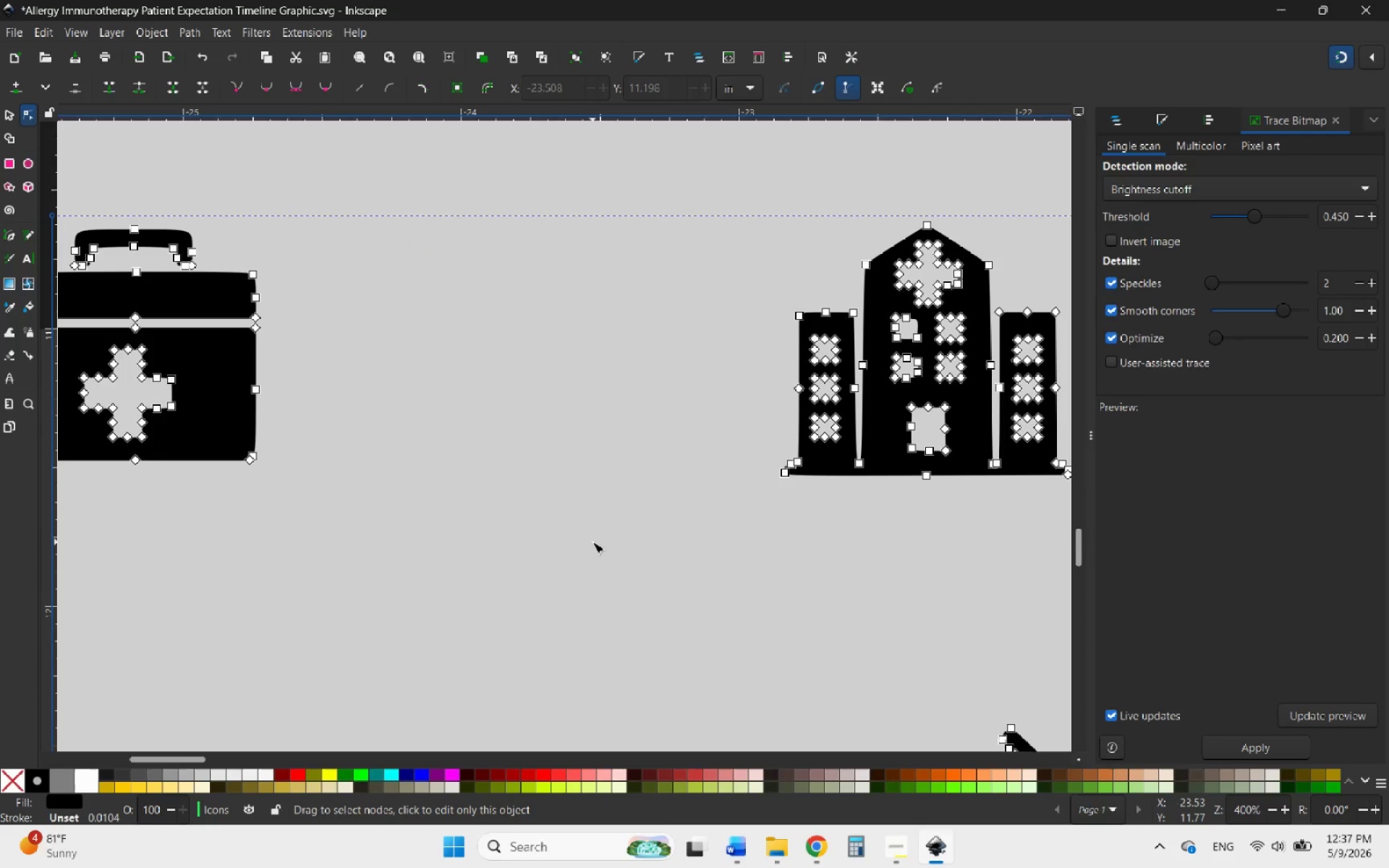 
double_click([592, 542])
 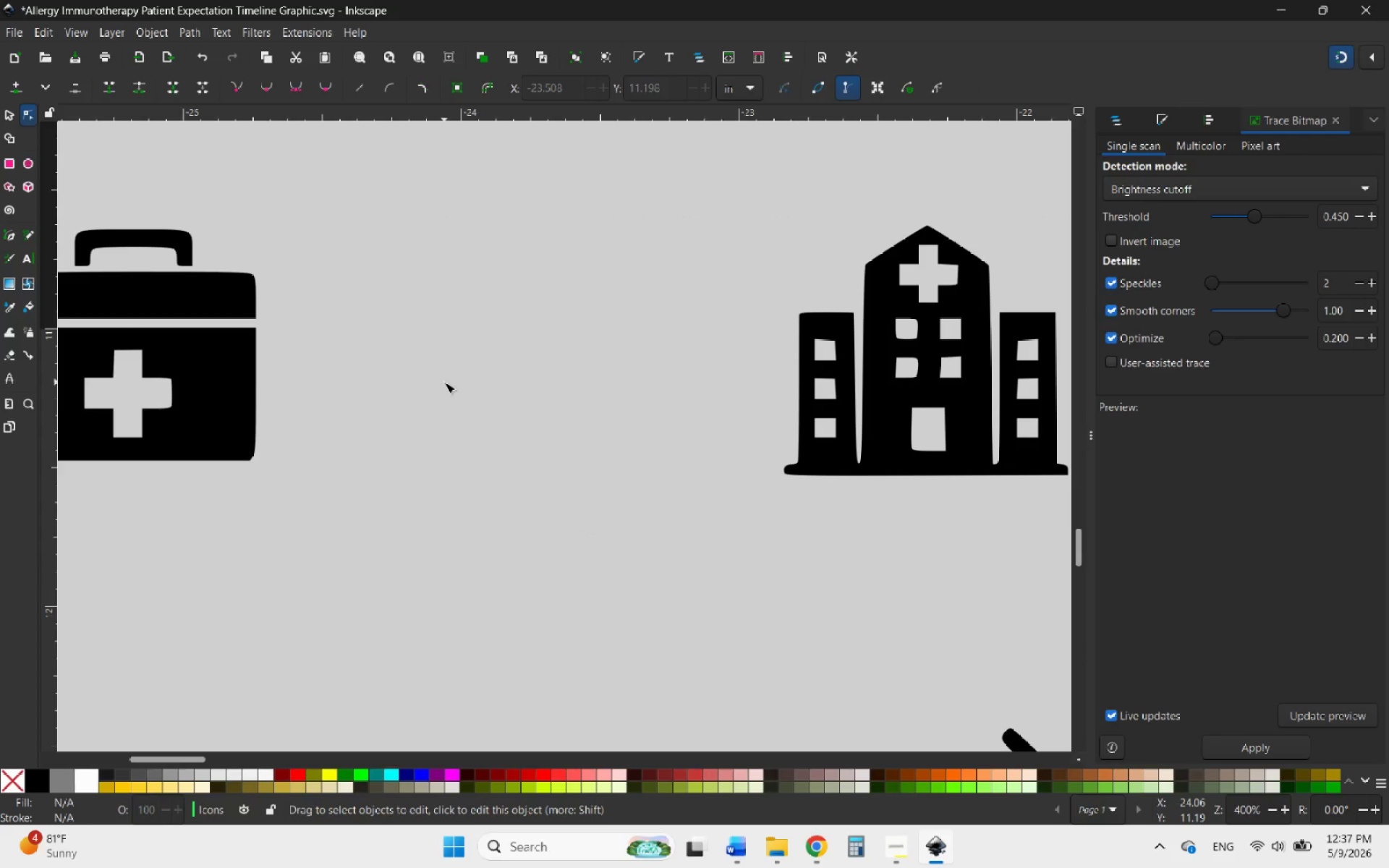 
hold_key(key=ControlLeft, duration=0.69)
scroll: coordinate [444, 377], scroll_direction: down, amount: 7.0
 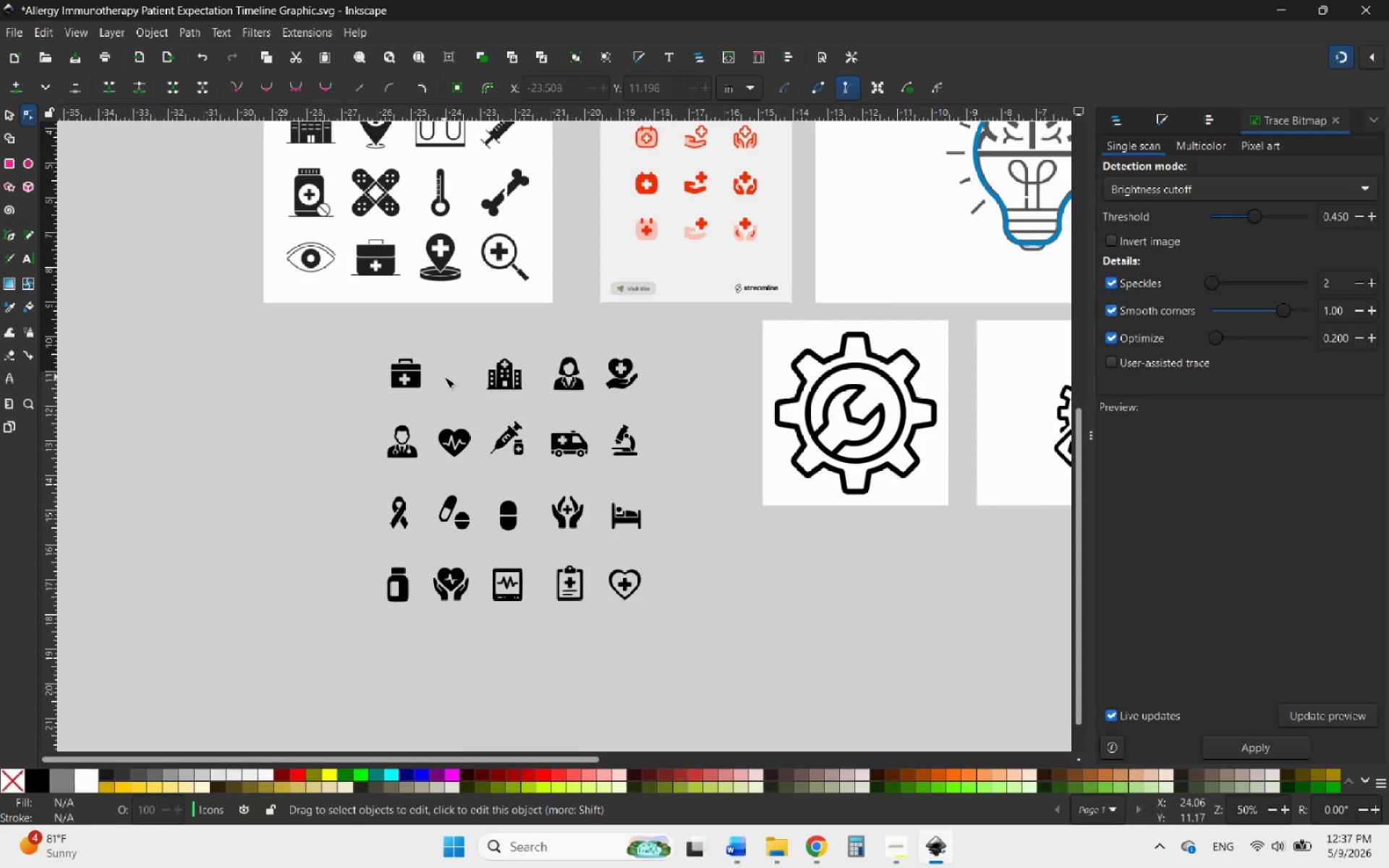 
key(Control+V)
 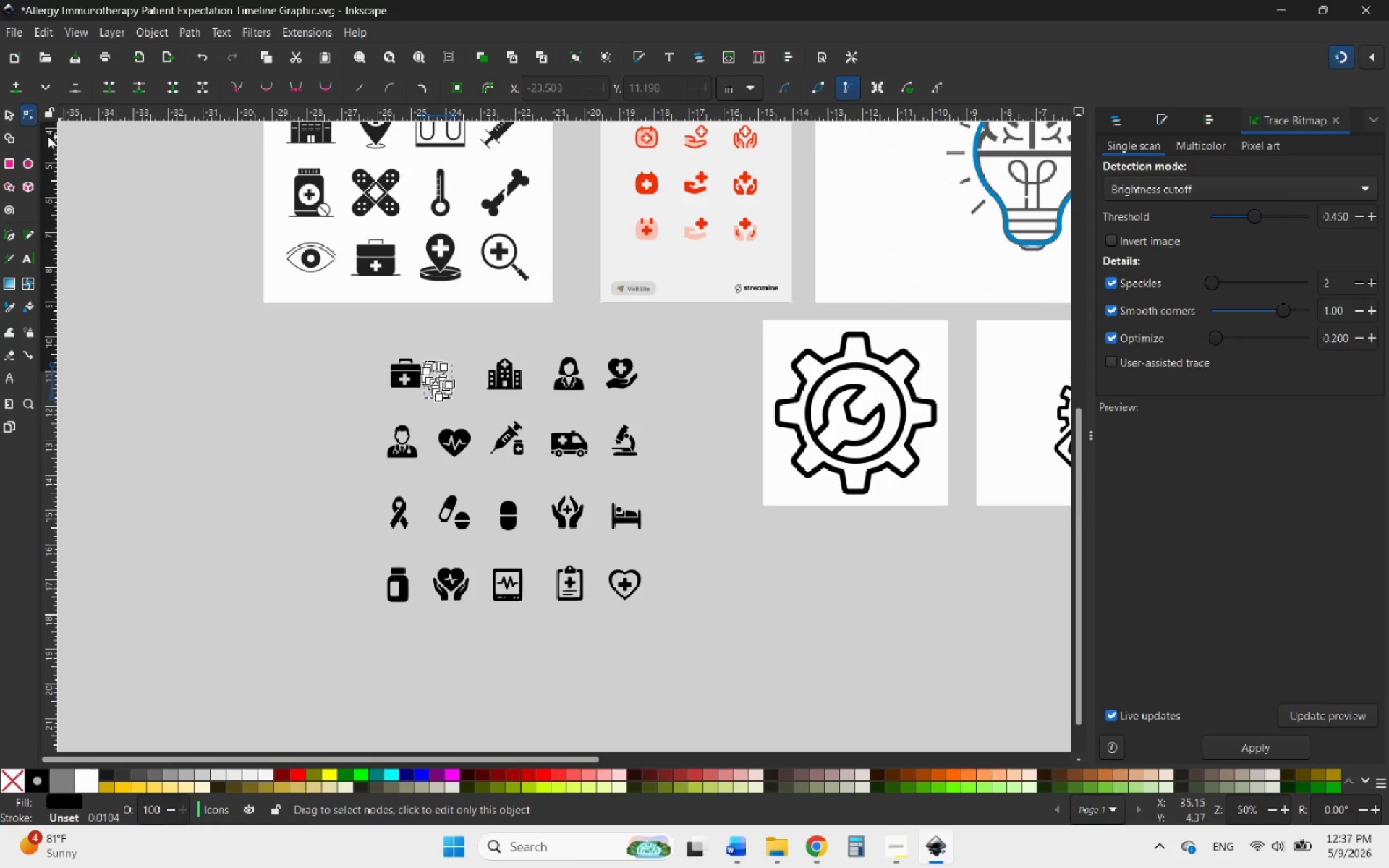 
left_click([9, 114])
 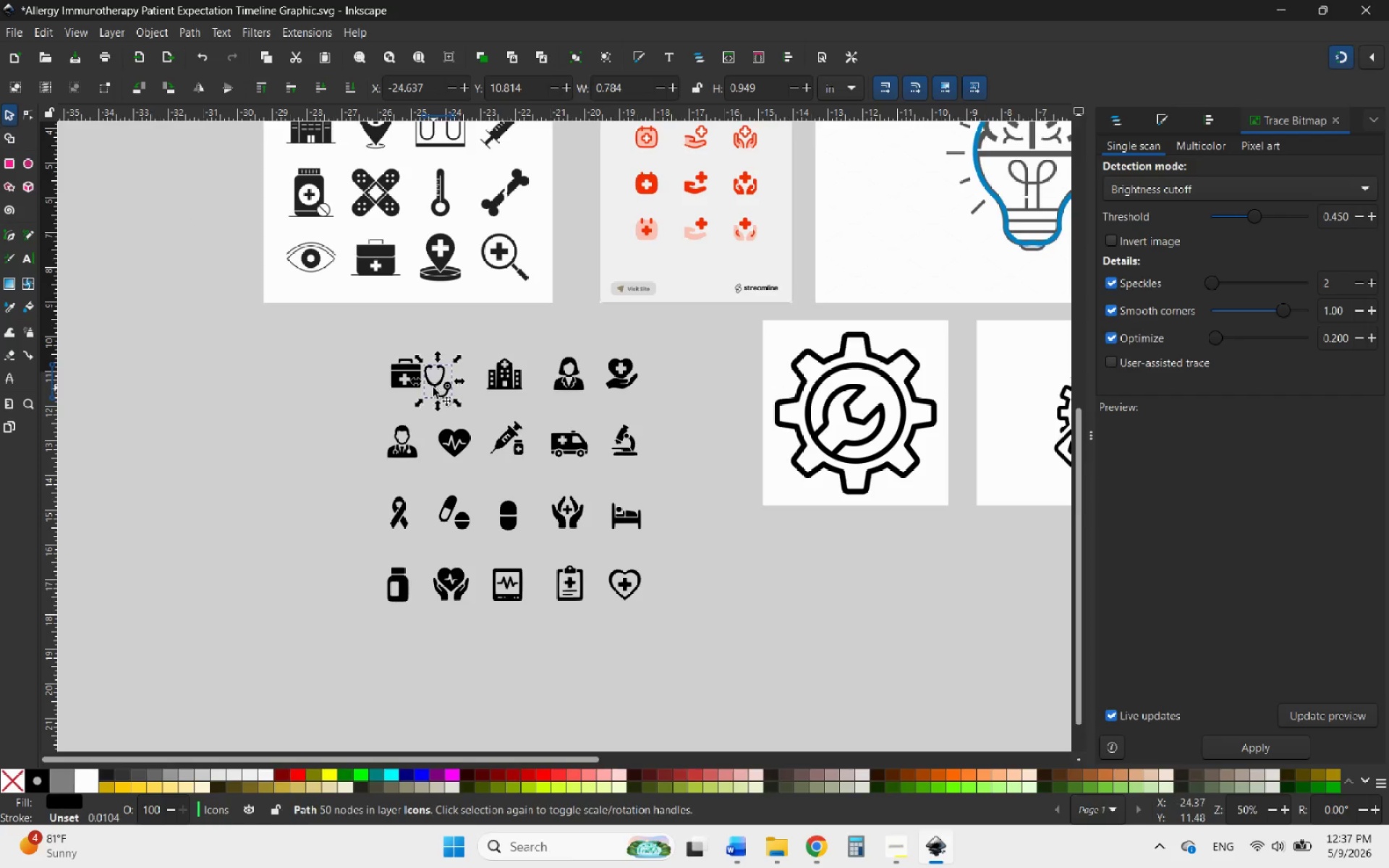 
left_click_drag(start_coordinate=[433, 388], to_coordinate=[731, 530])
 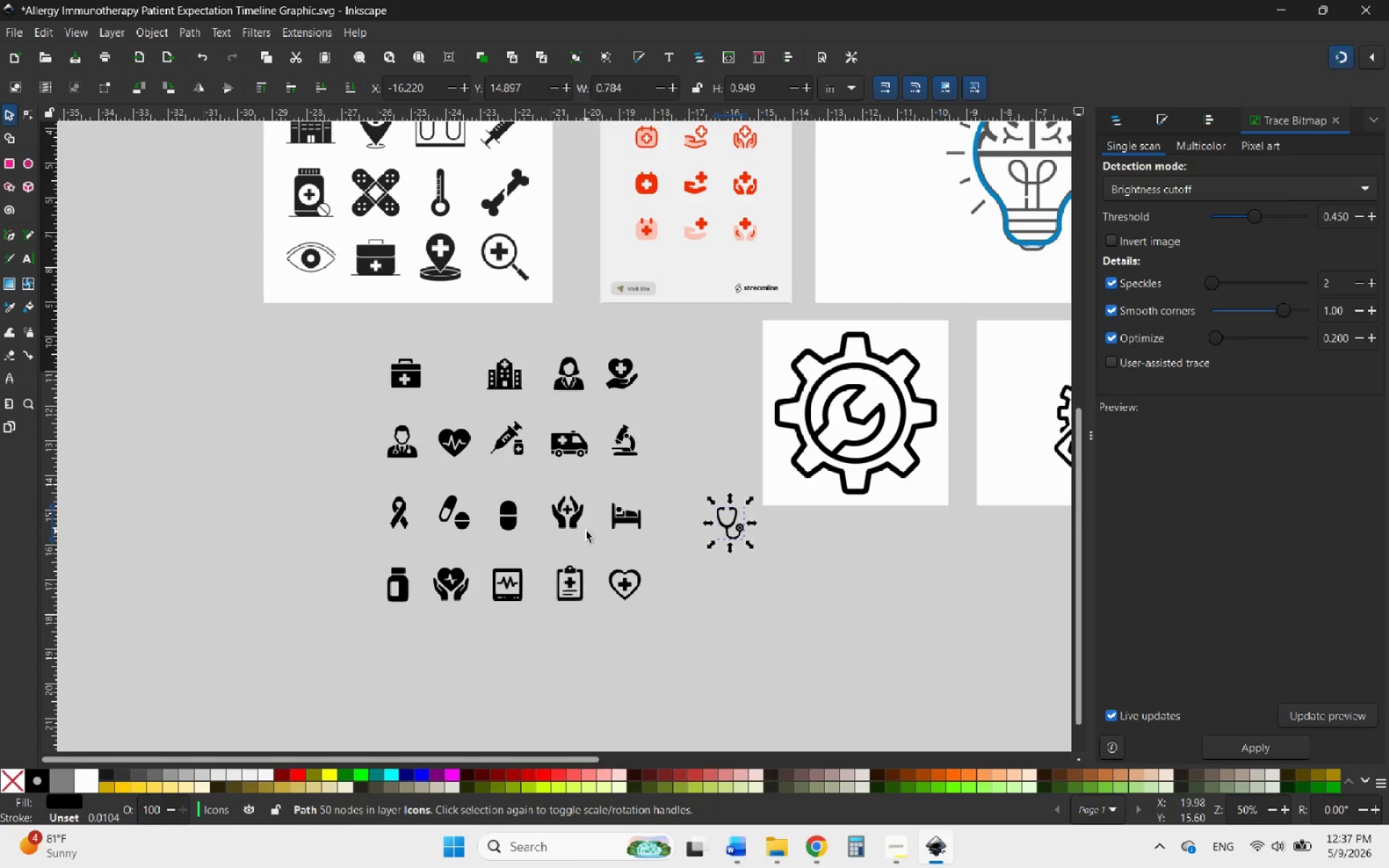 
hold_key(key=ControlLeft, duration=1.81)
scroll: coordinate [586, 531], scroll_direction: down, amount: 3.0
 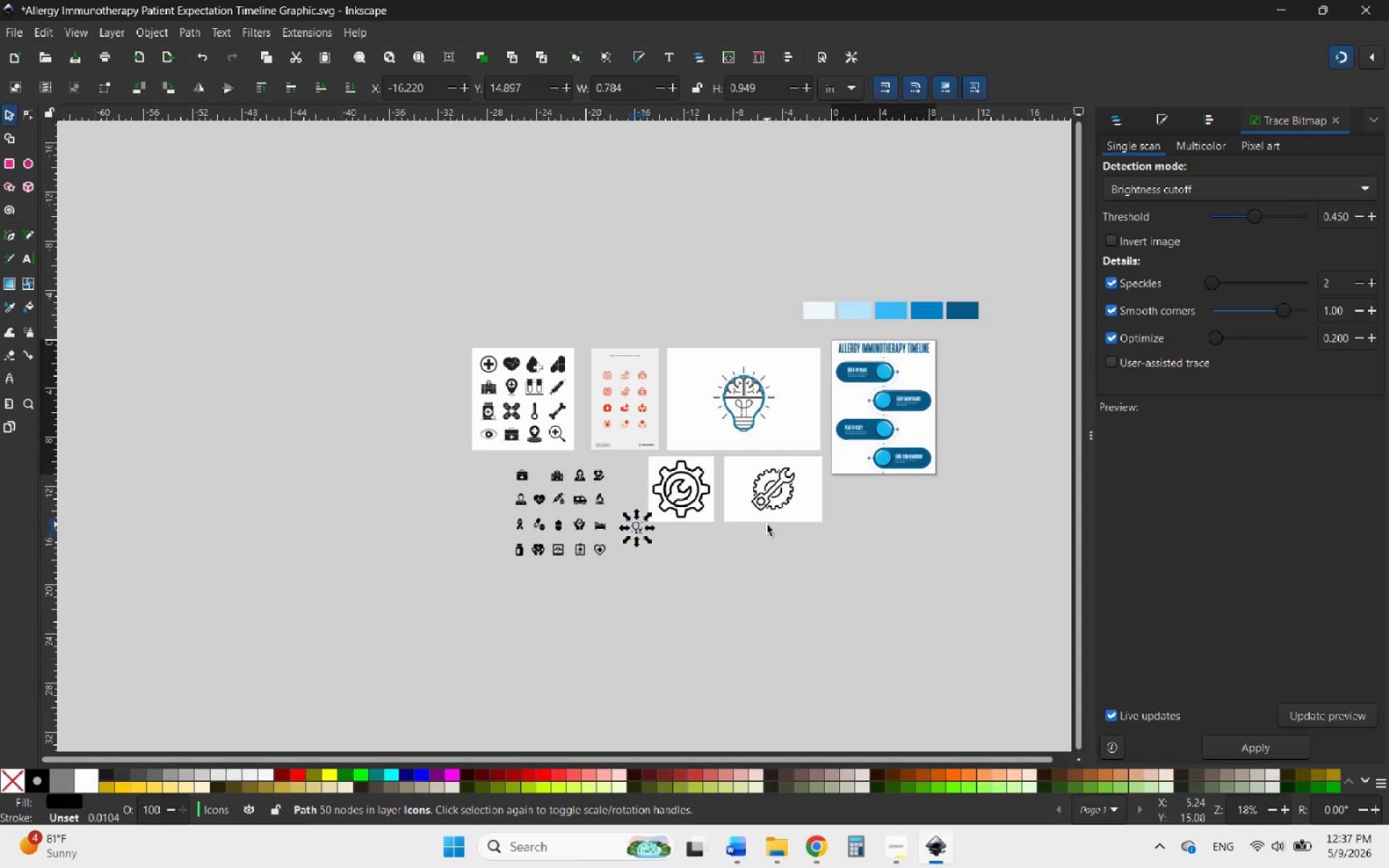 
scroll: coordinate [752, 524], scroll_direction: up, amount: 2.0
 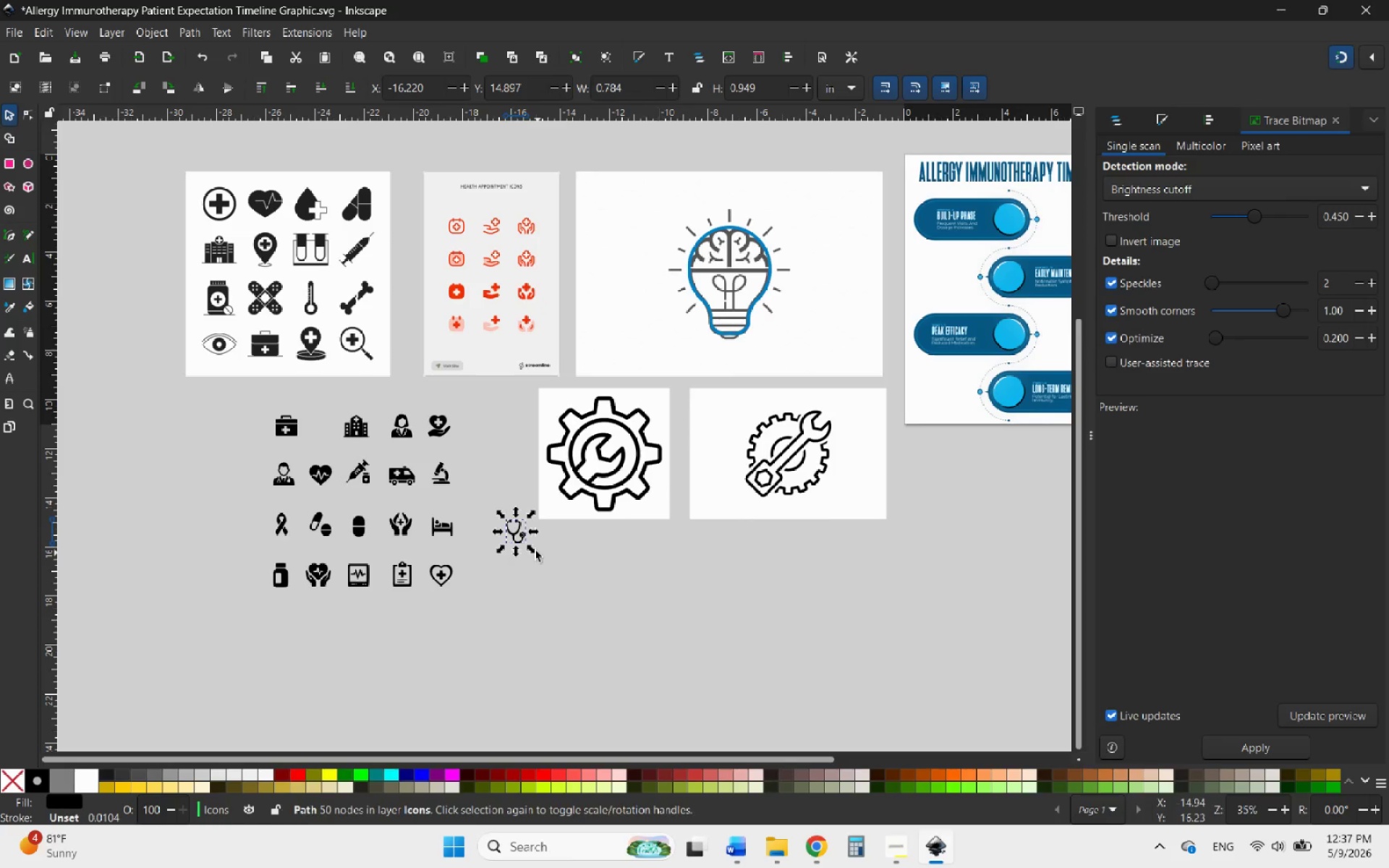 
hold_key(key=ShiftLeft, duration=1.44)
left_click_drag(start_coordinate=[532, 550], to_coordinate=[555, 576])
 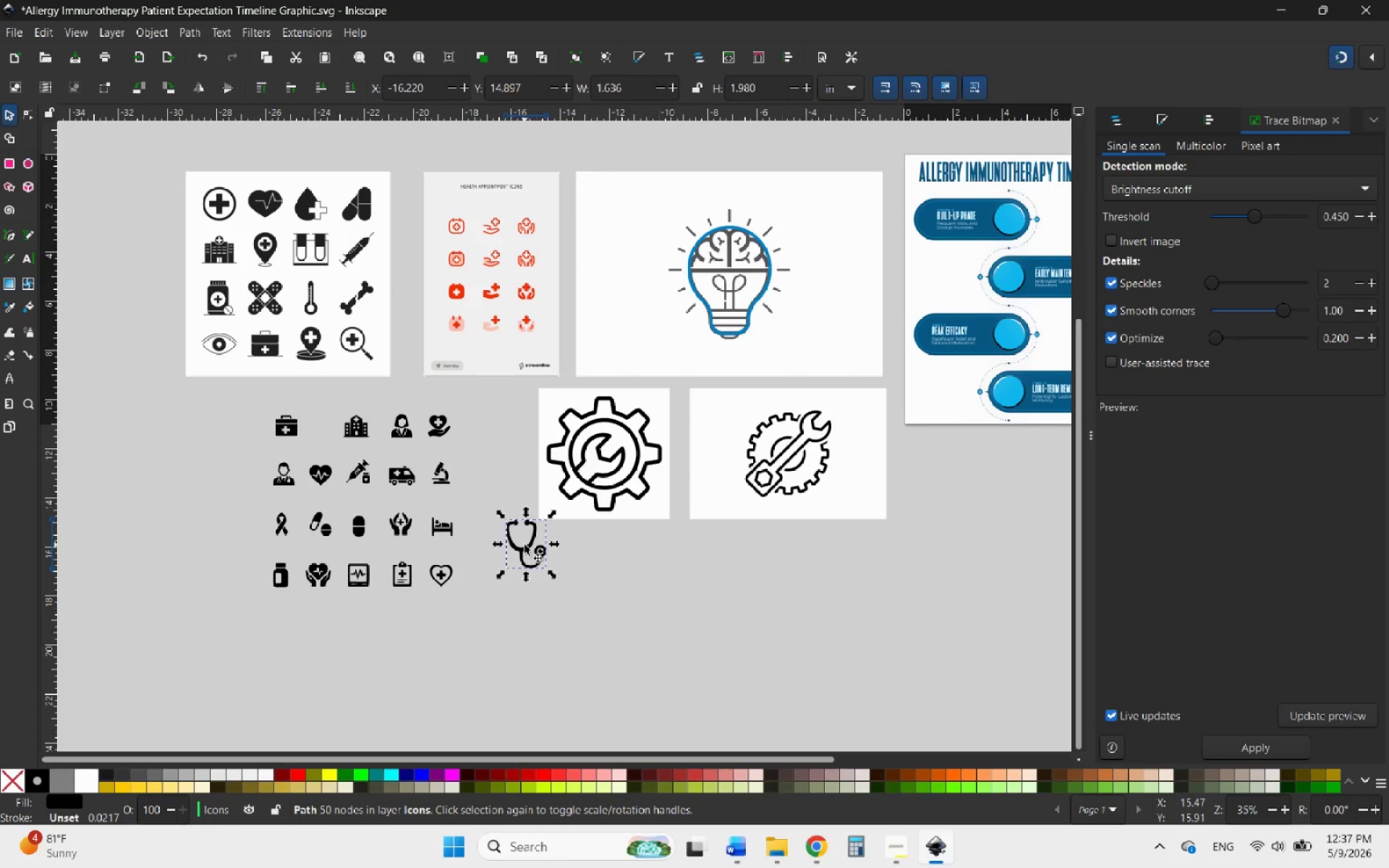 
hold_key(key=ControlLeft, duration=2.2)
 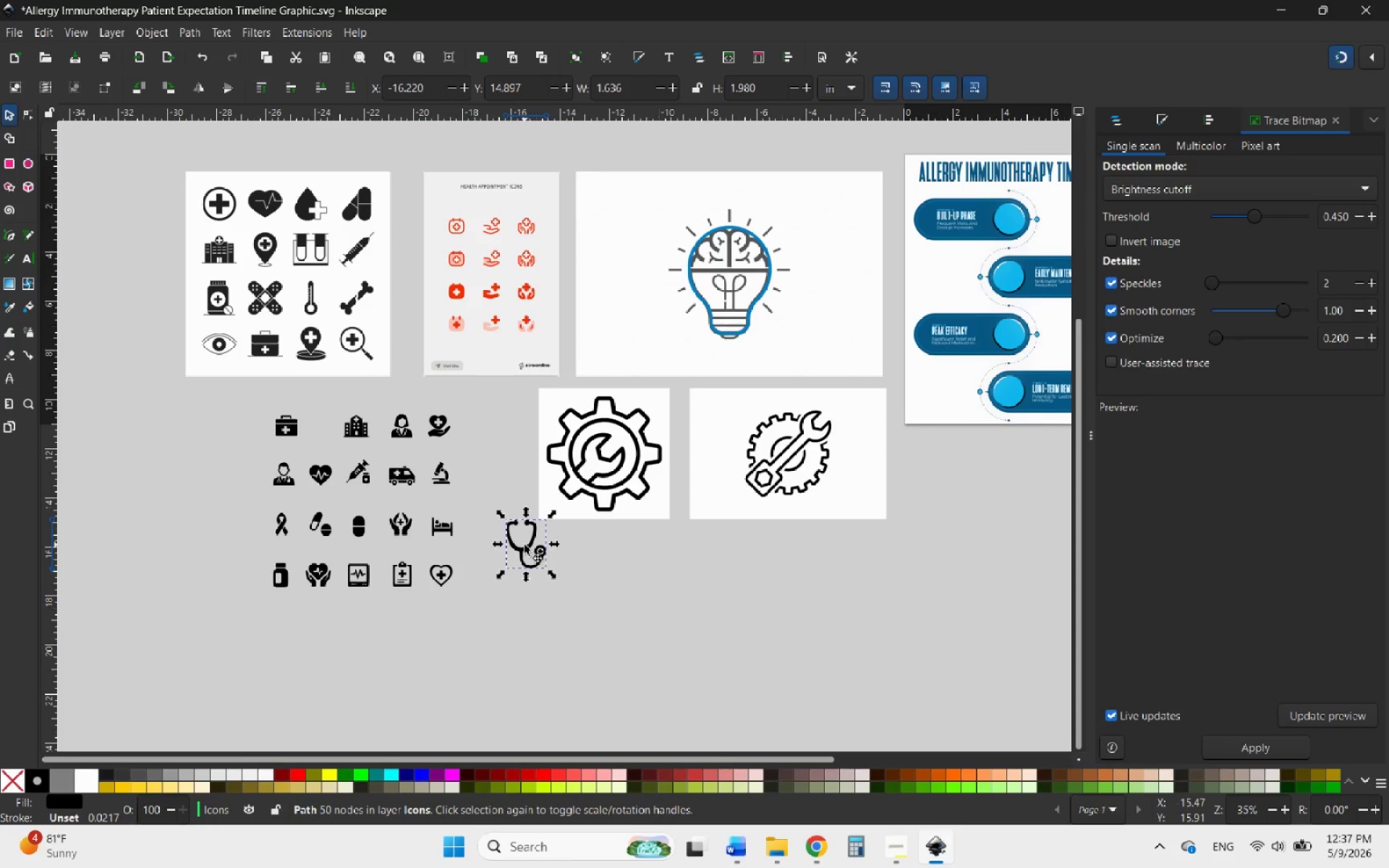 
left_click_drag(start_coordinate=[524, 545], to_coordinate=[960, 469])
 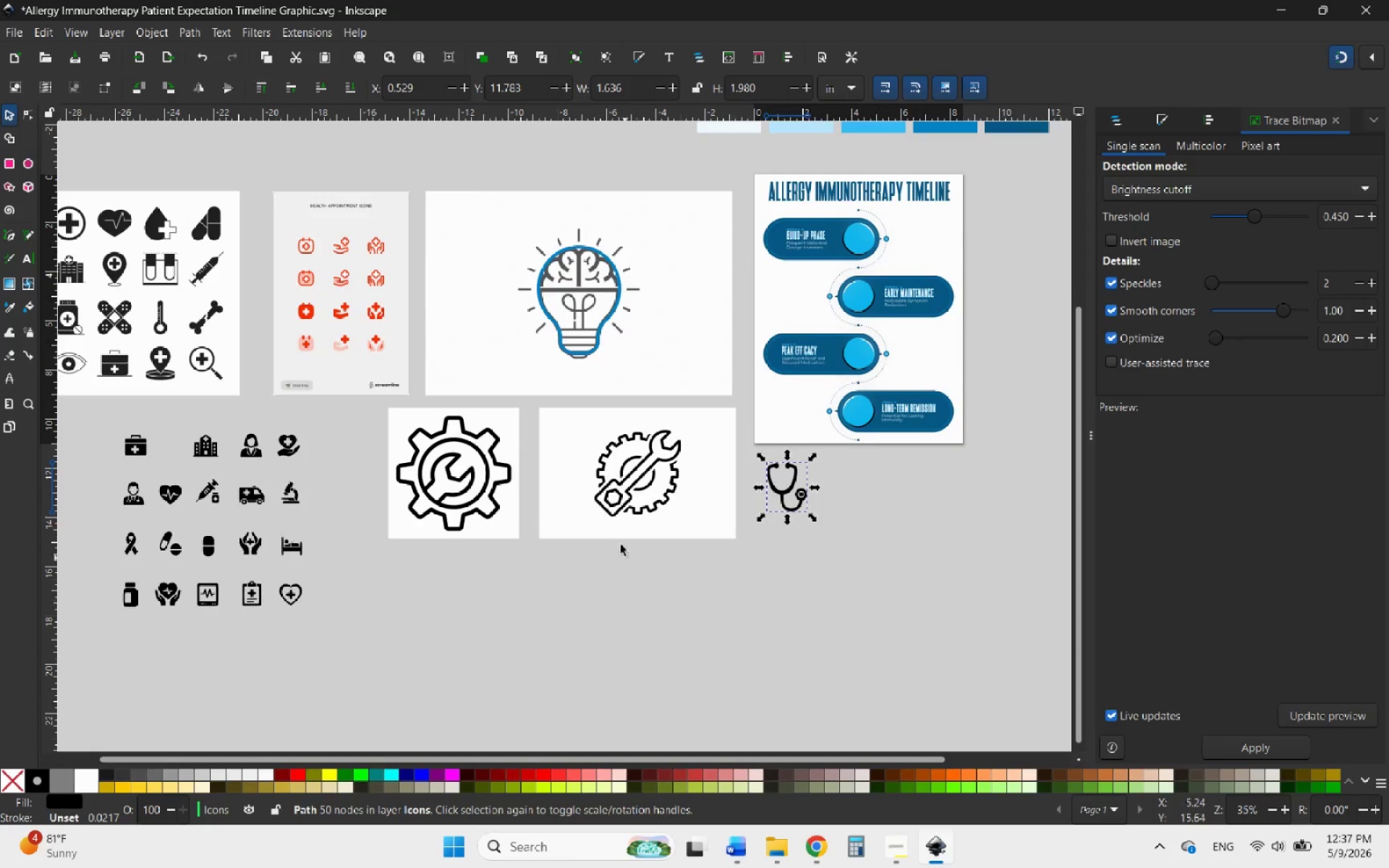 
left_click([627, 519])
 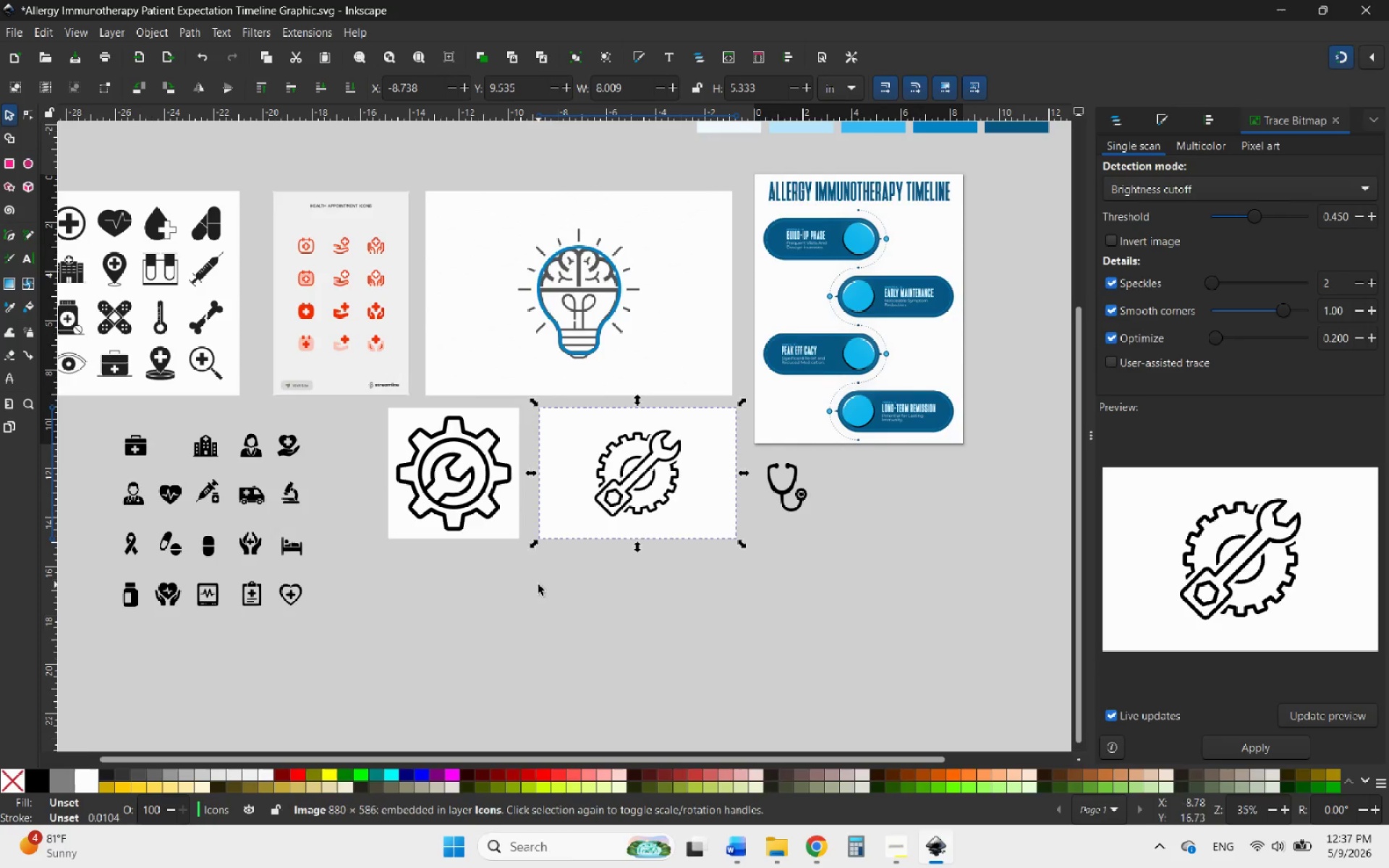 
scroll: coordinate [457, 592], scroll_direction: down, amount: 1.0
 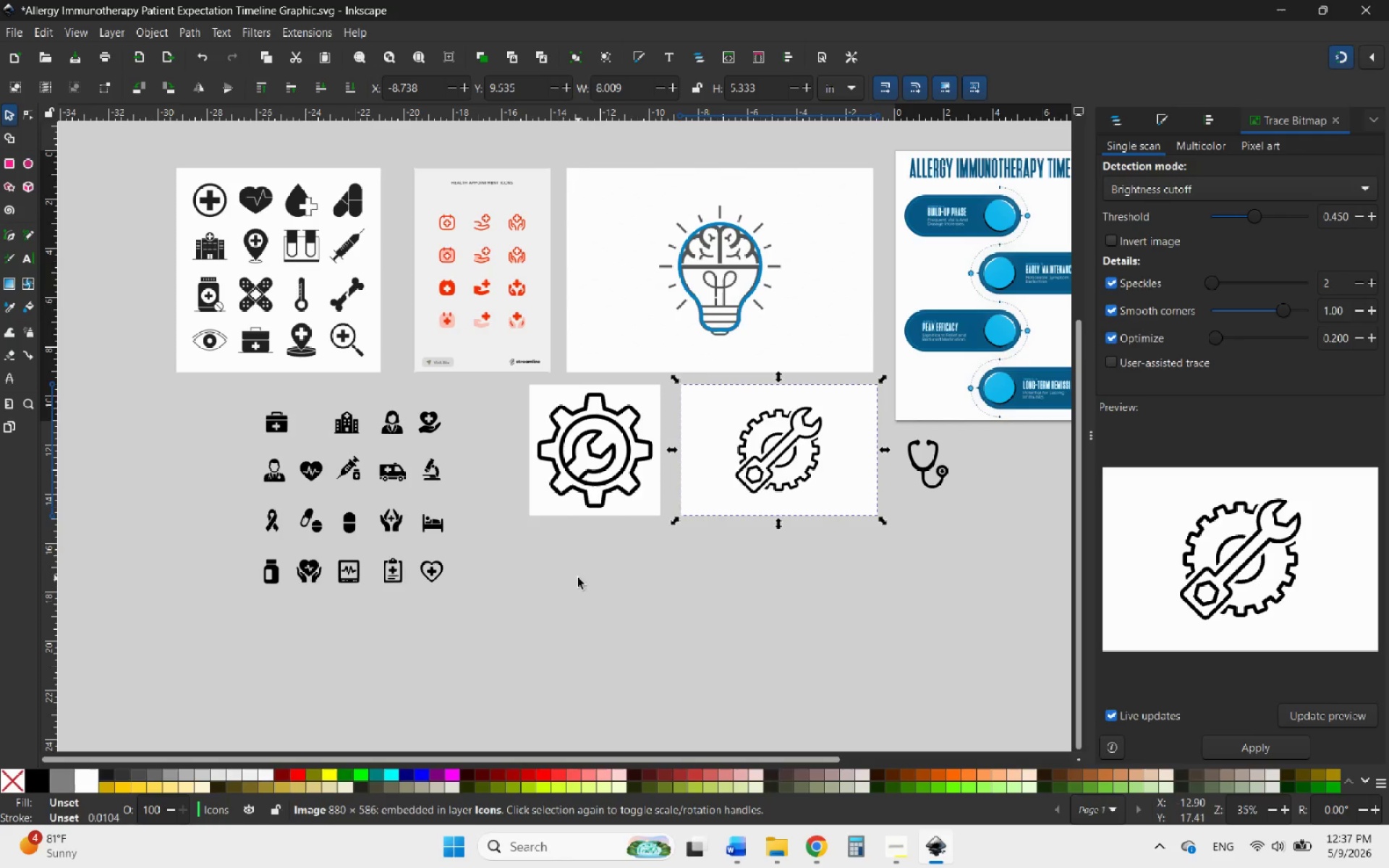 
wait(8.04)
 